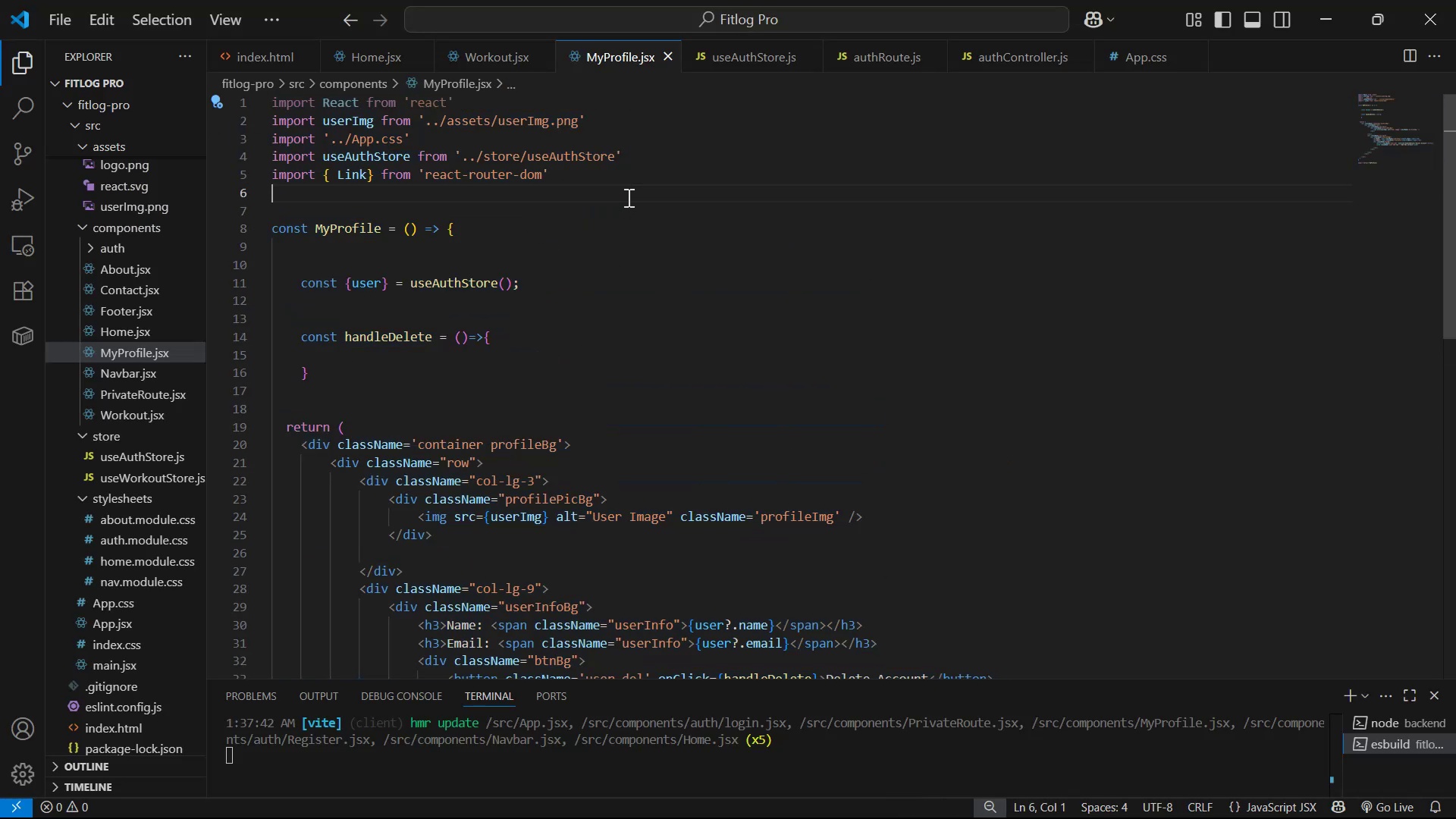 
double_click([635, 180])
 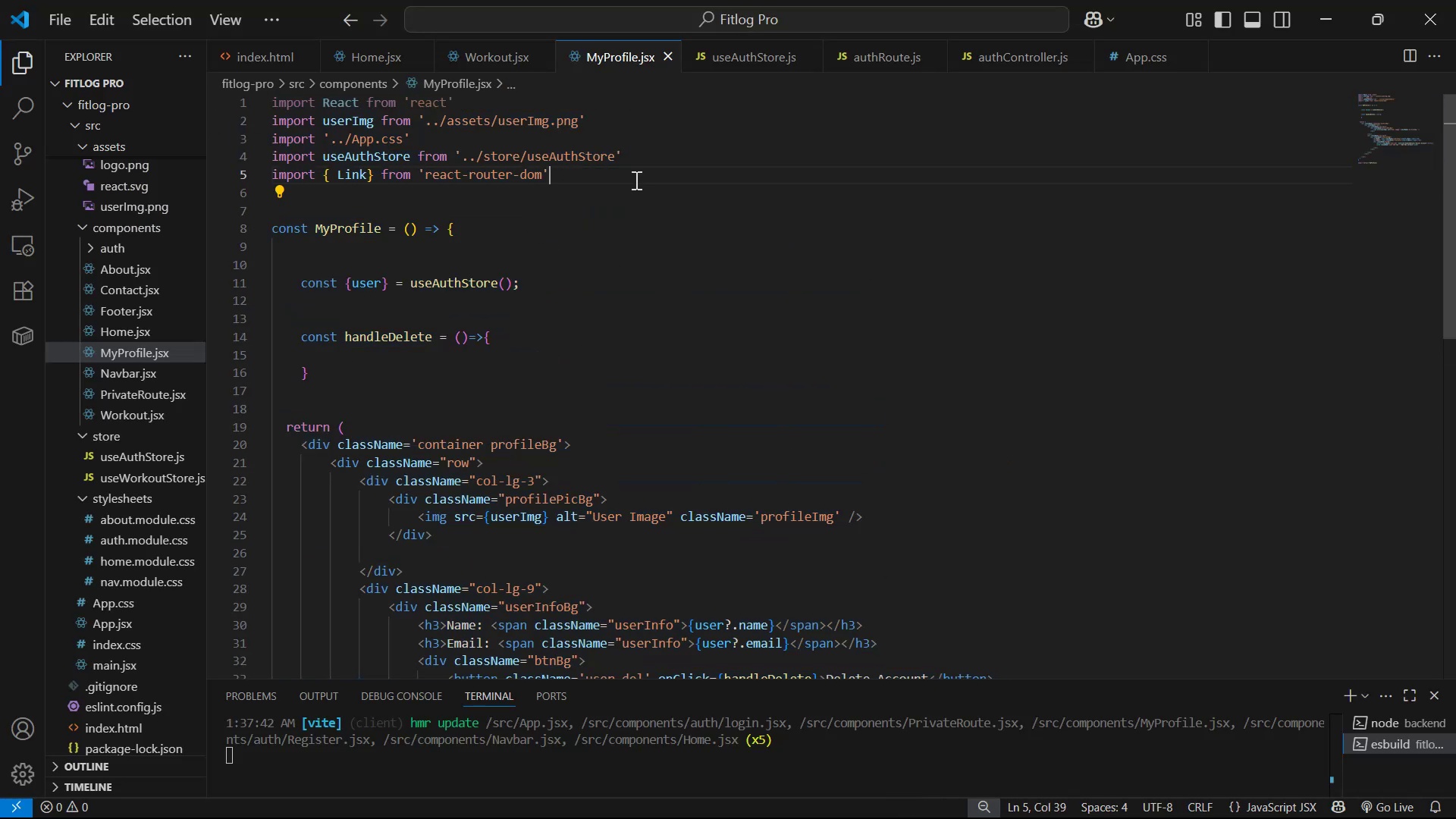 
key(Enter)
 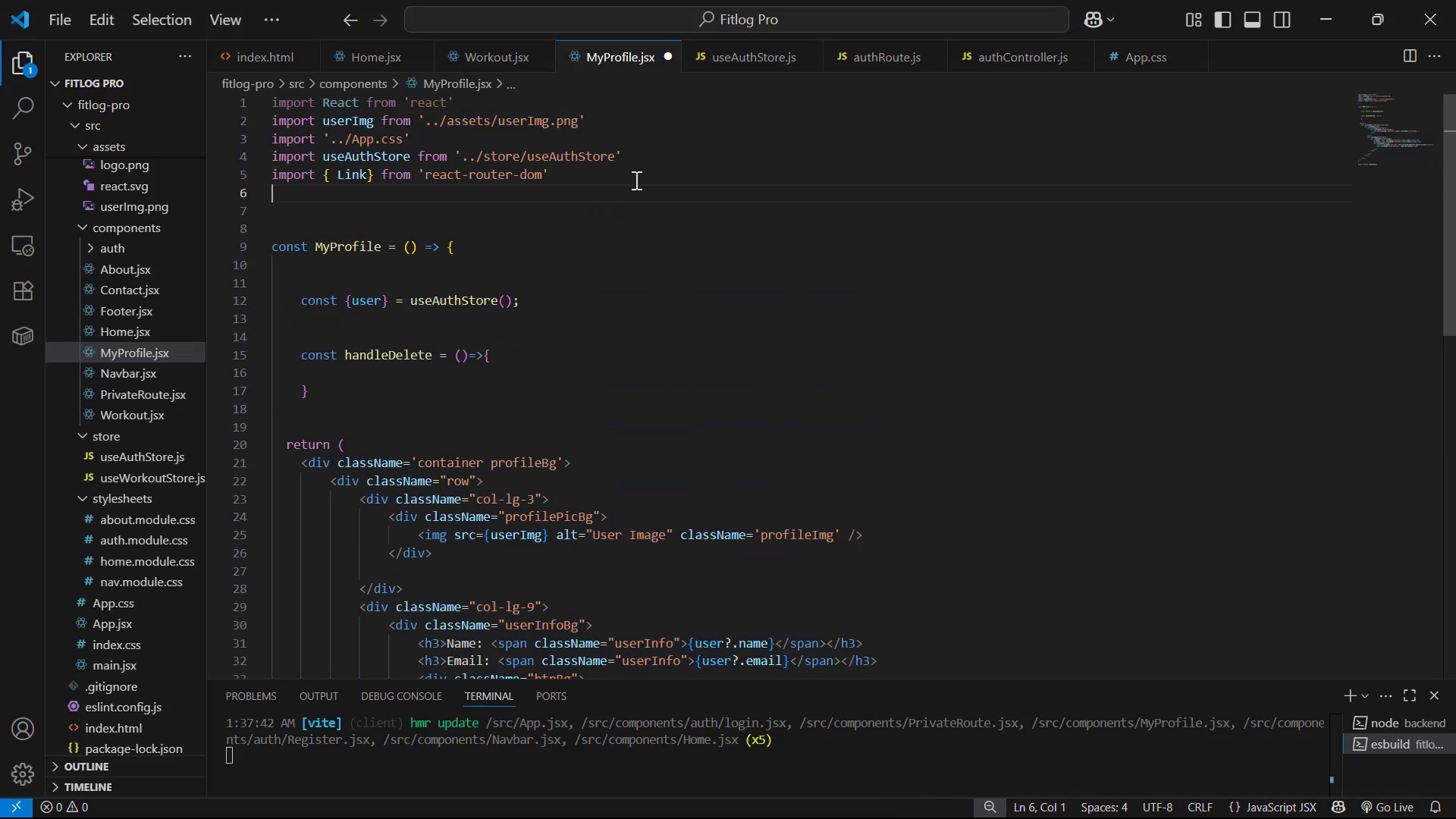 
type(impo)
 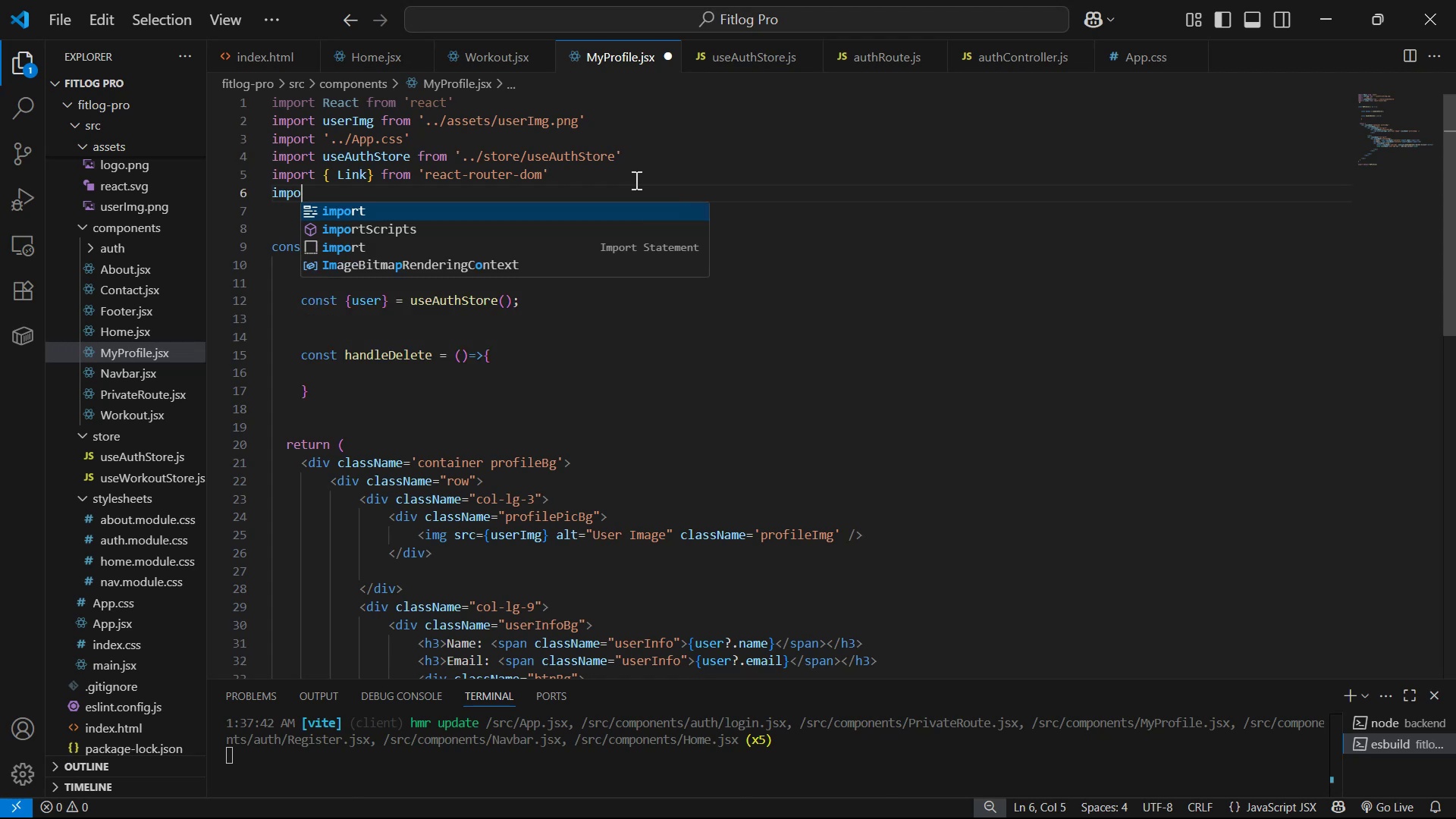 
key(Enter)
 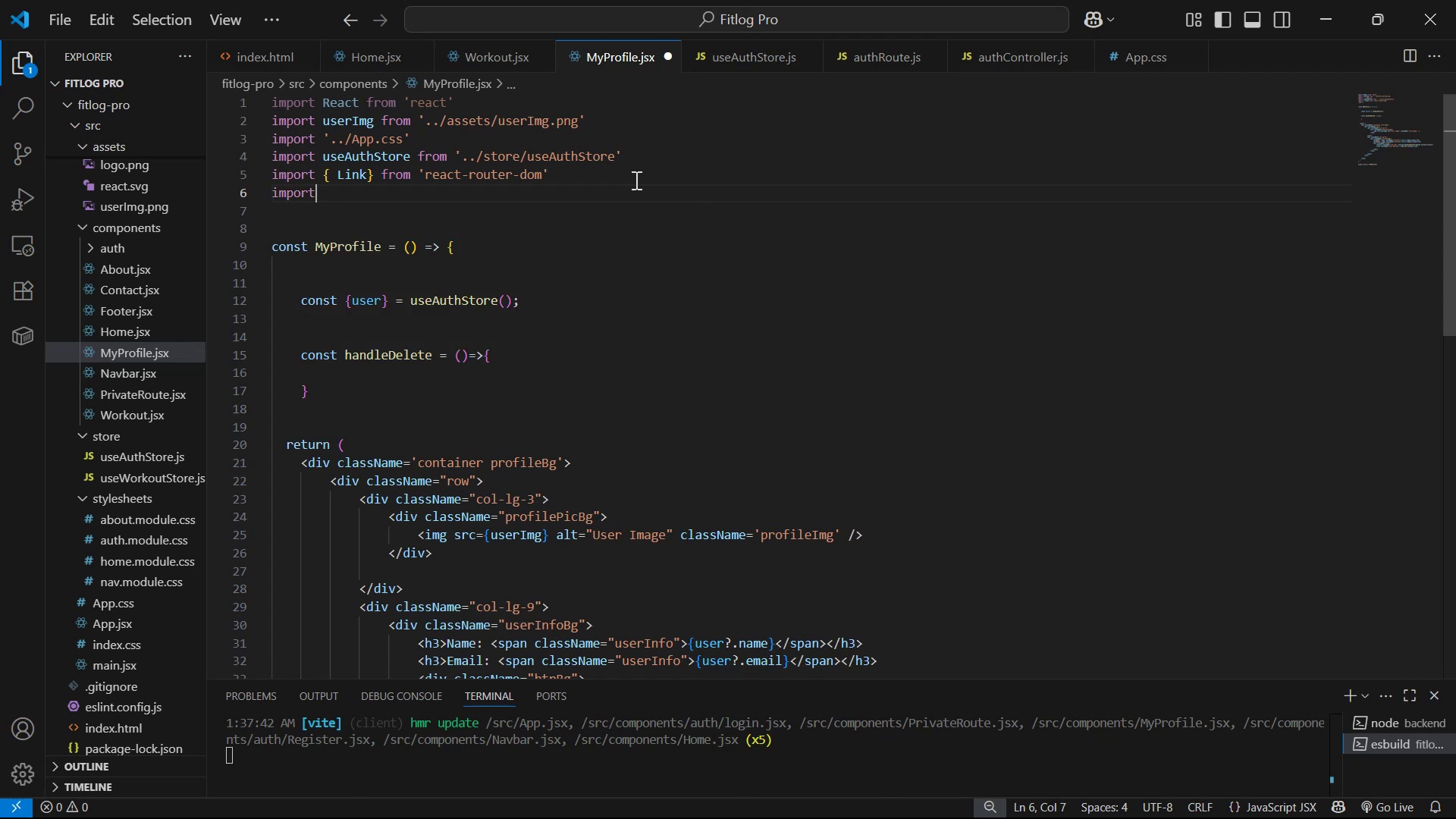 
type( use)
 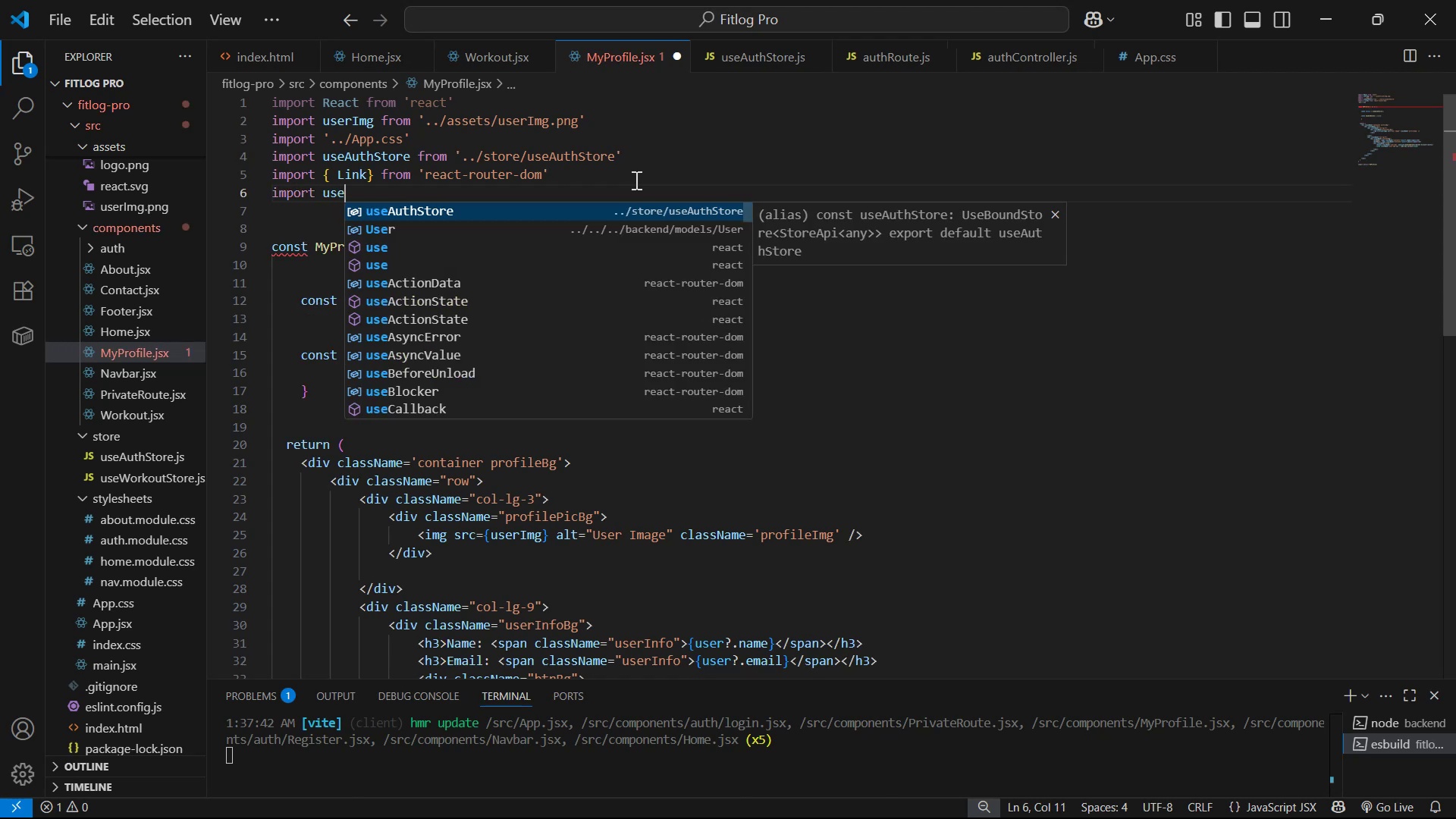 
key(Enter)
 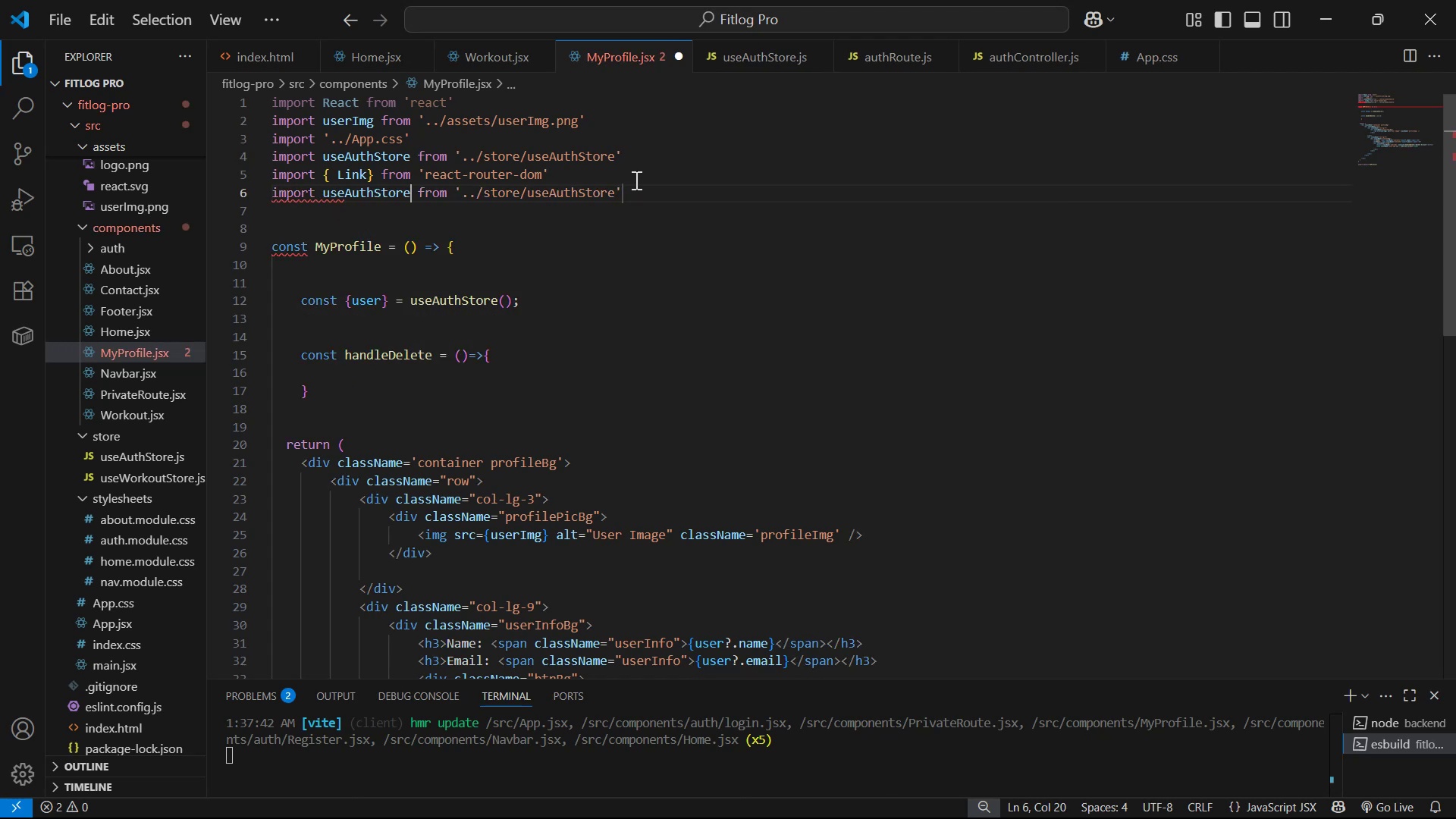 
key(Control+Z)
 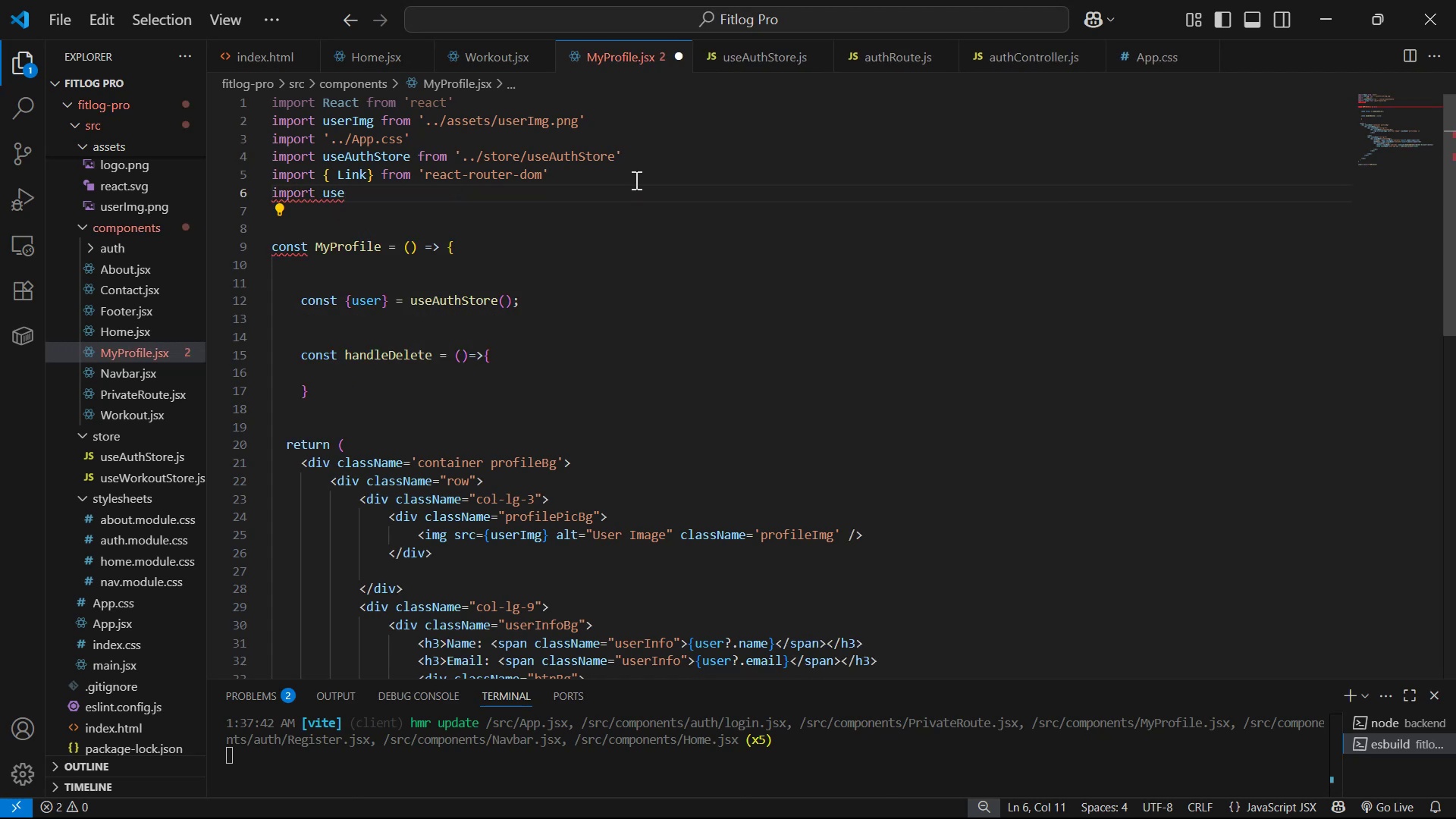 
hold_key(key=Backspace, duration=0.64)
 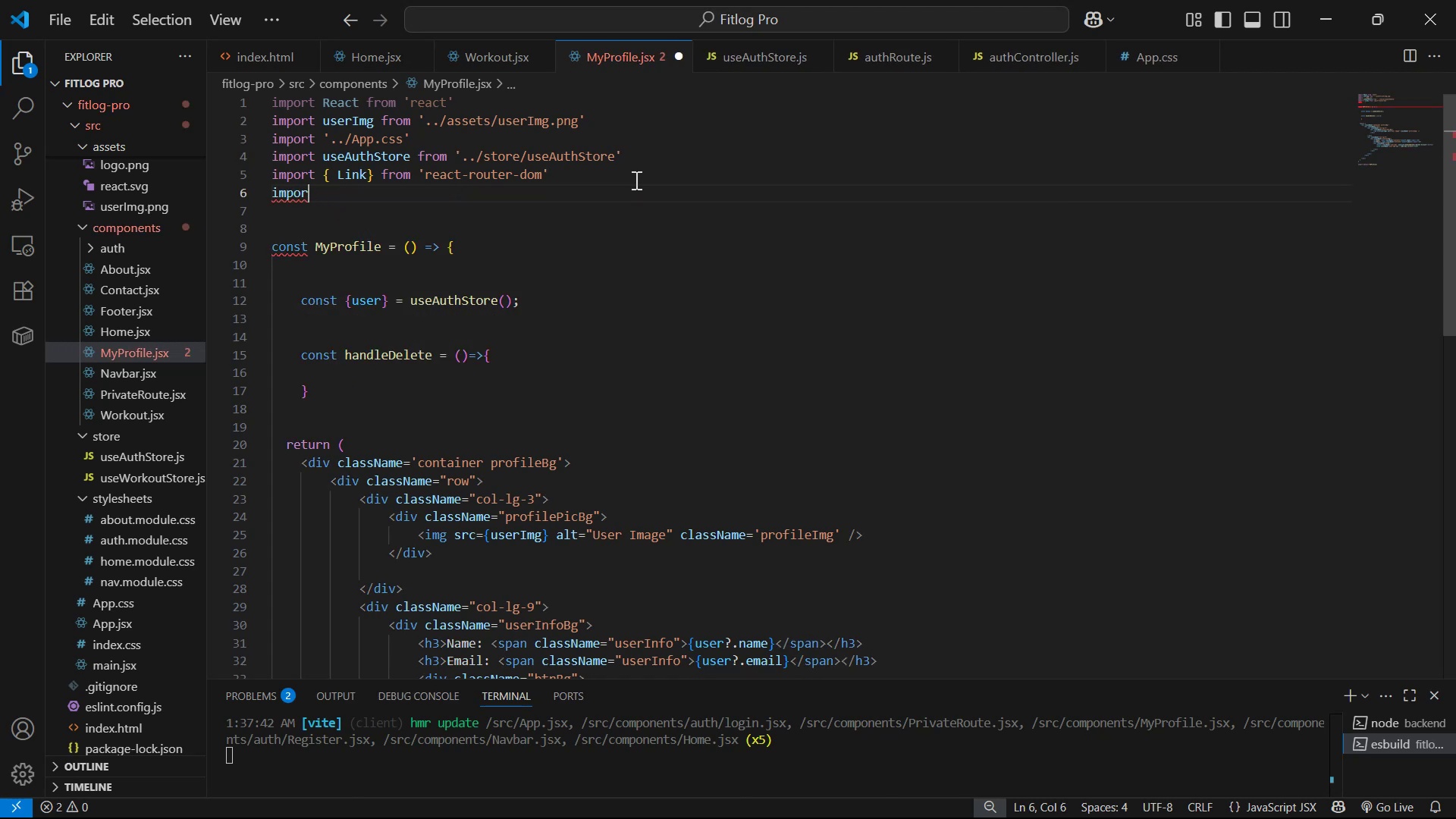 
key(Backspace)
 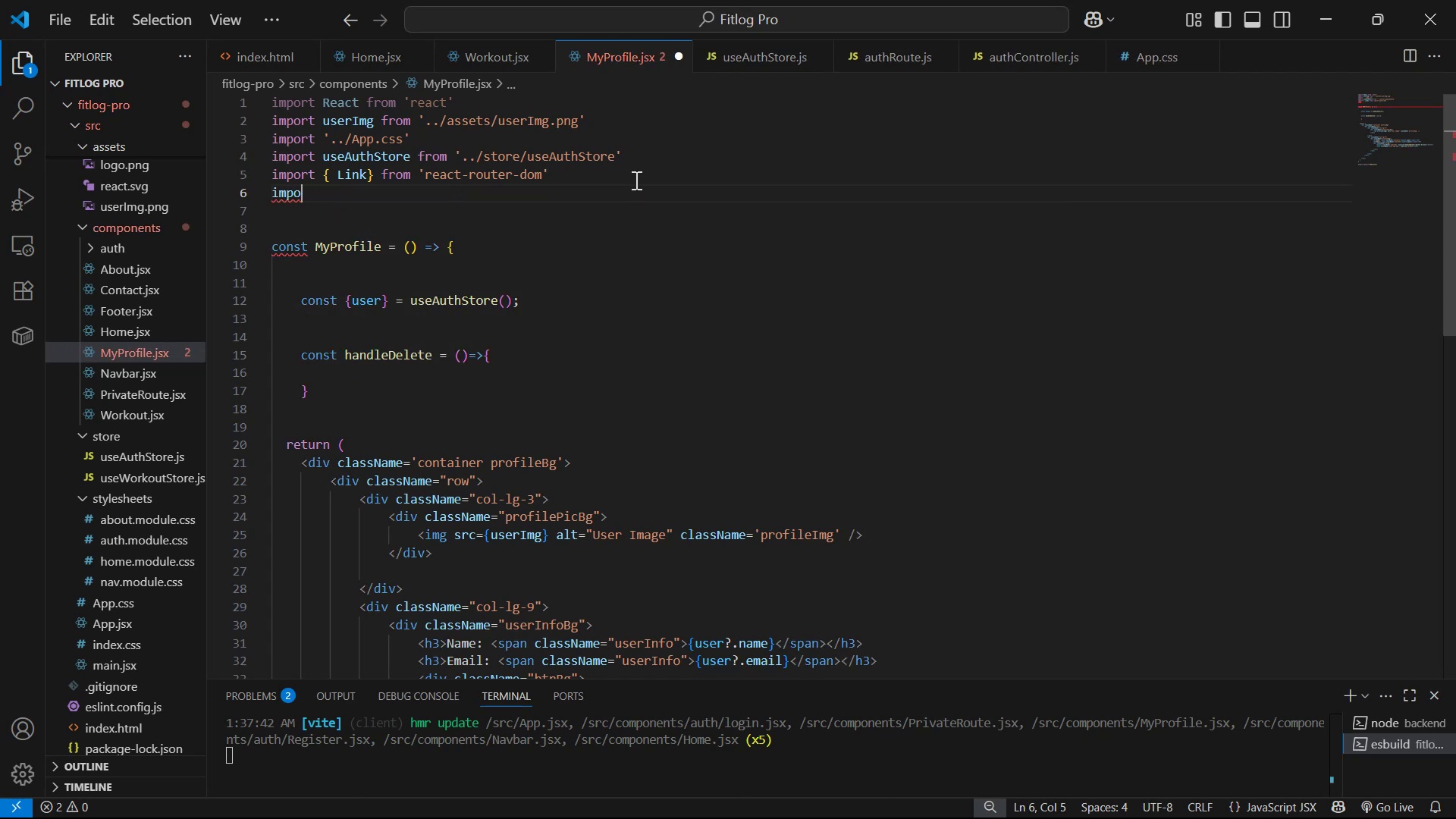 
key(Backspace)
 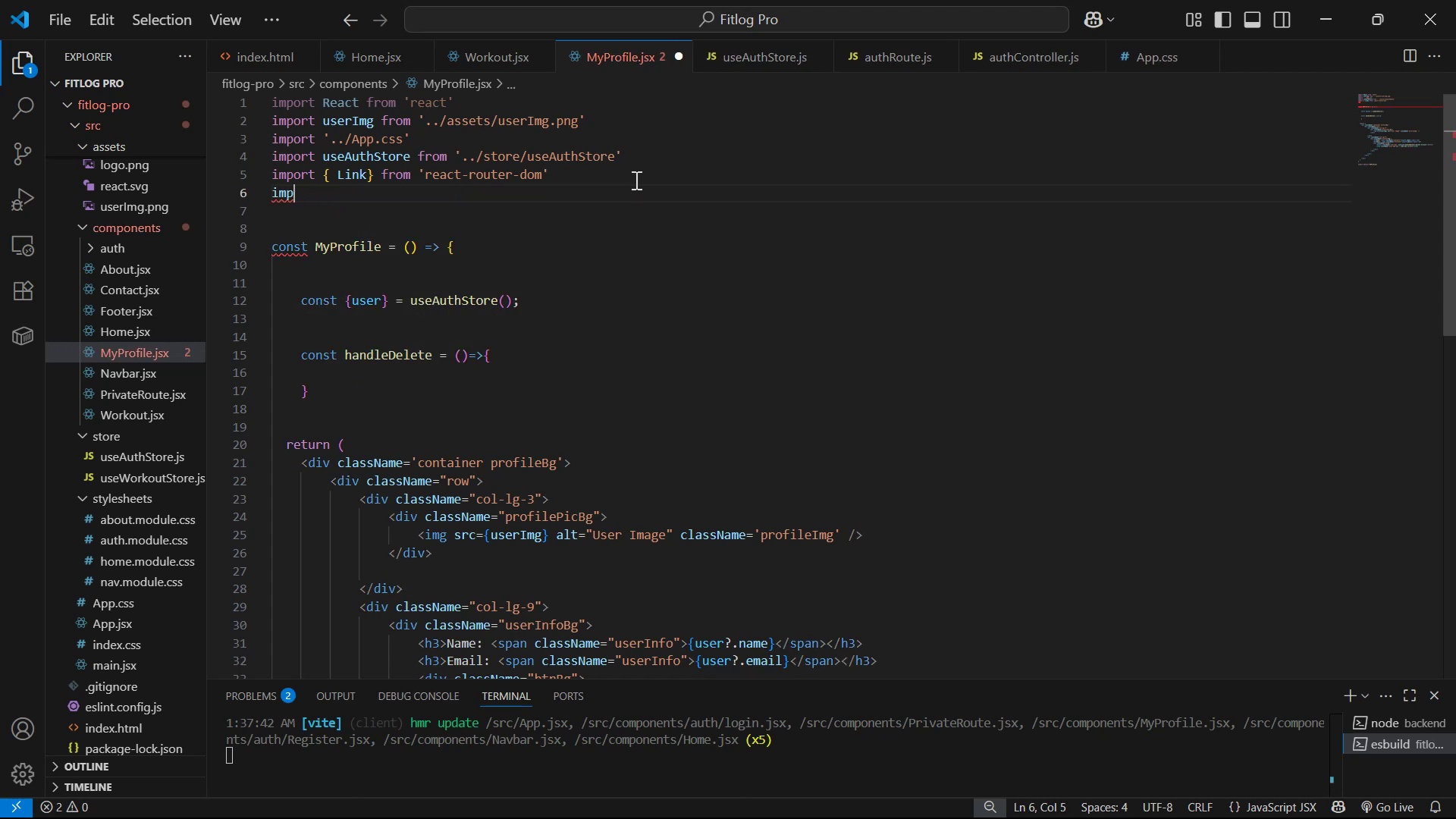 
key(Backspace)
 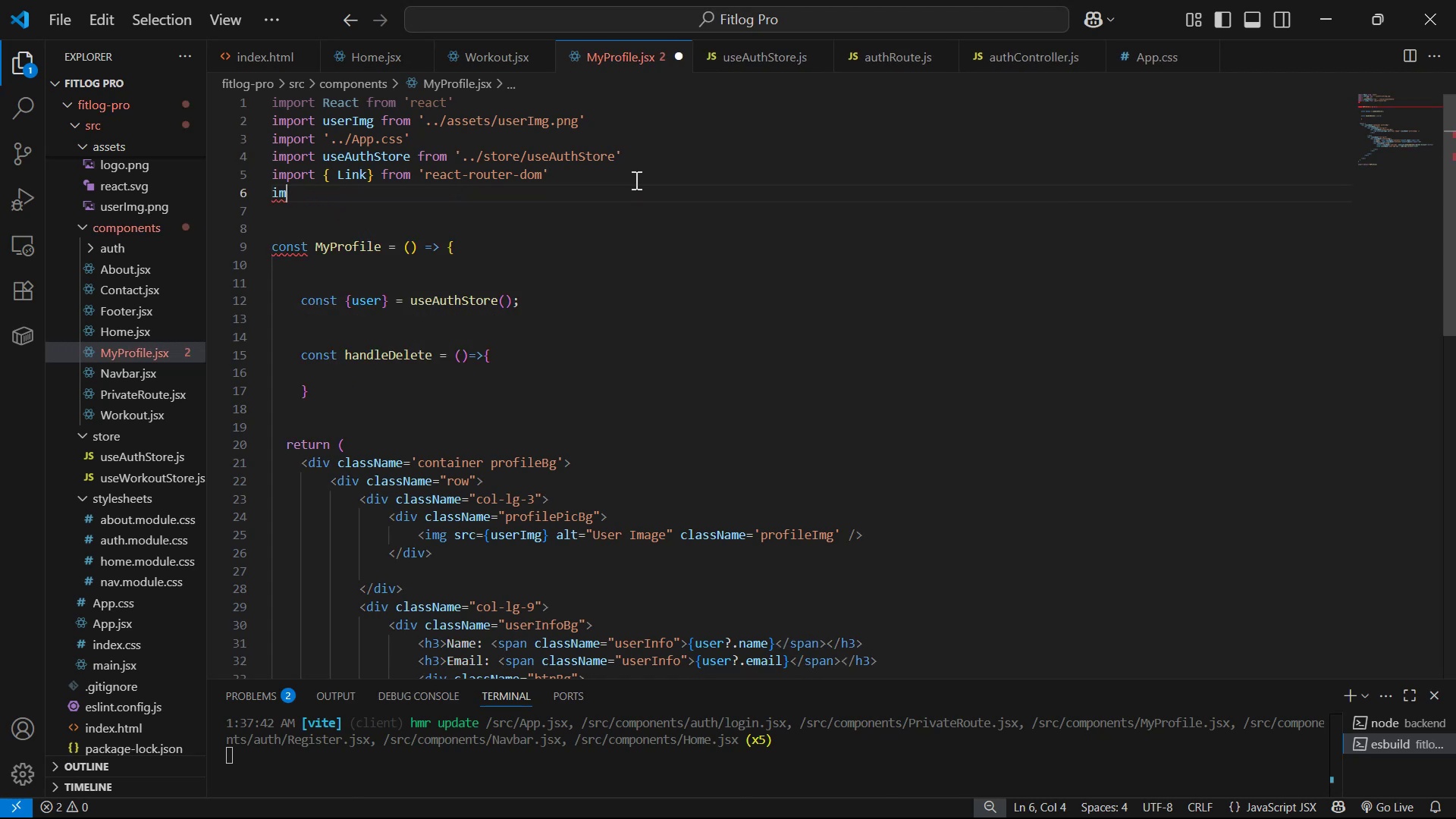 
key(Backspace)
 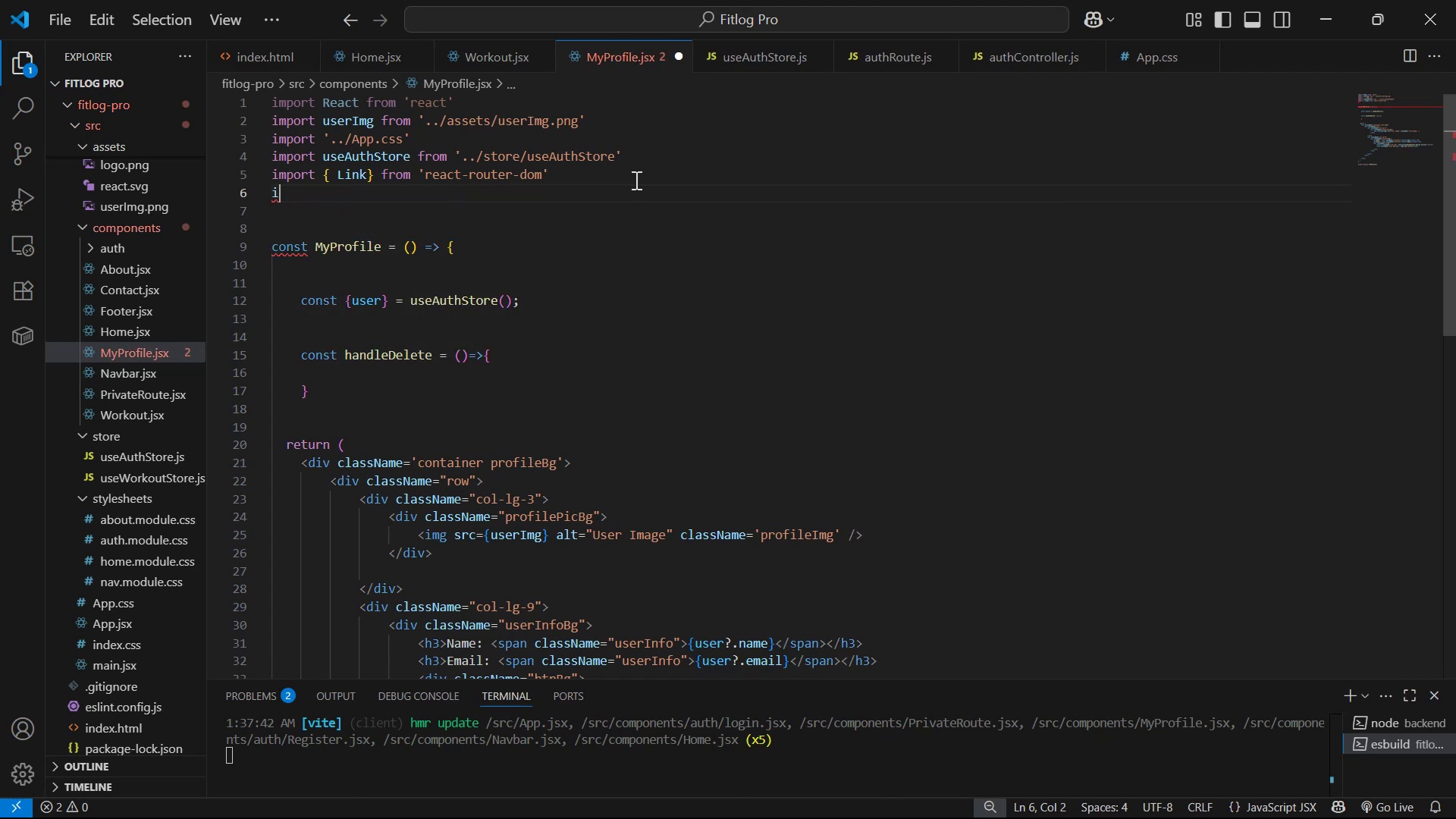 
key(Backspace)
 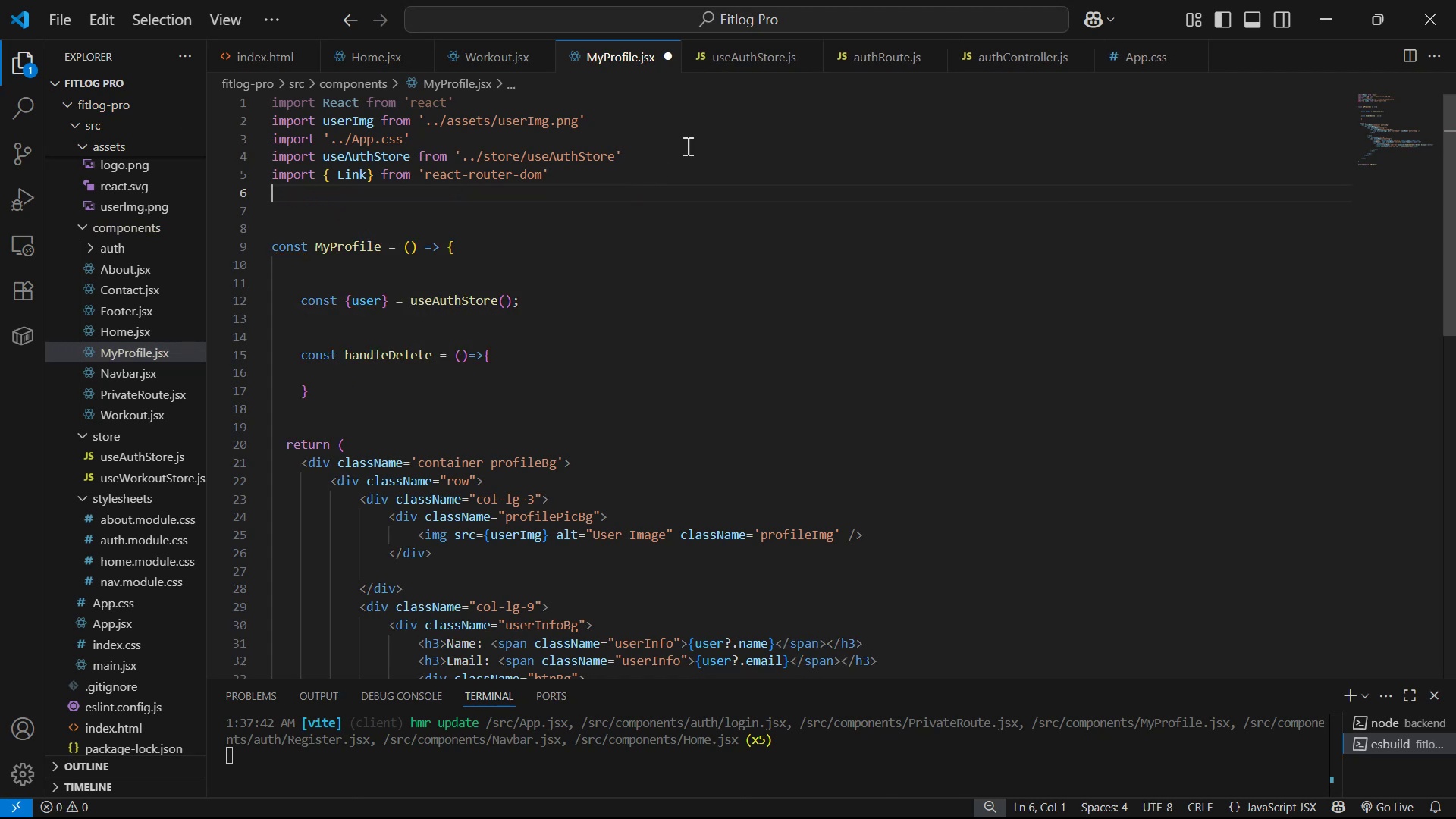 
key(Control+S)
 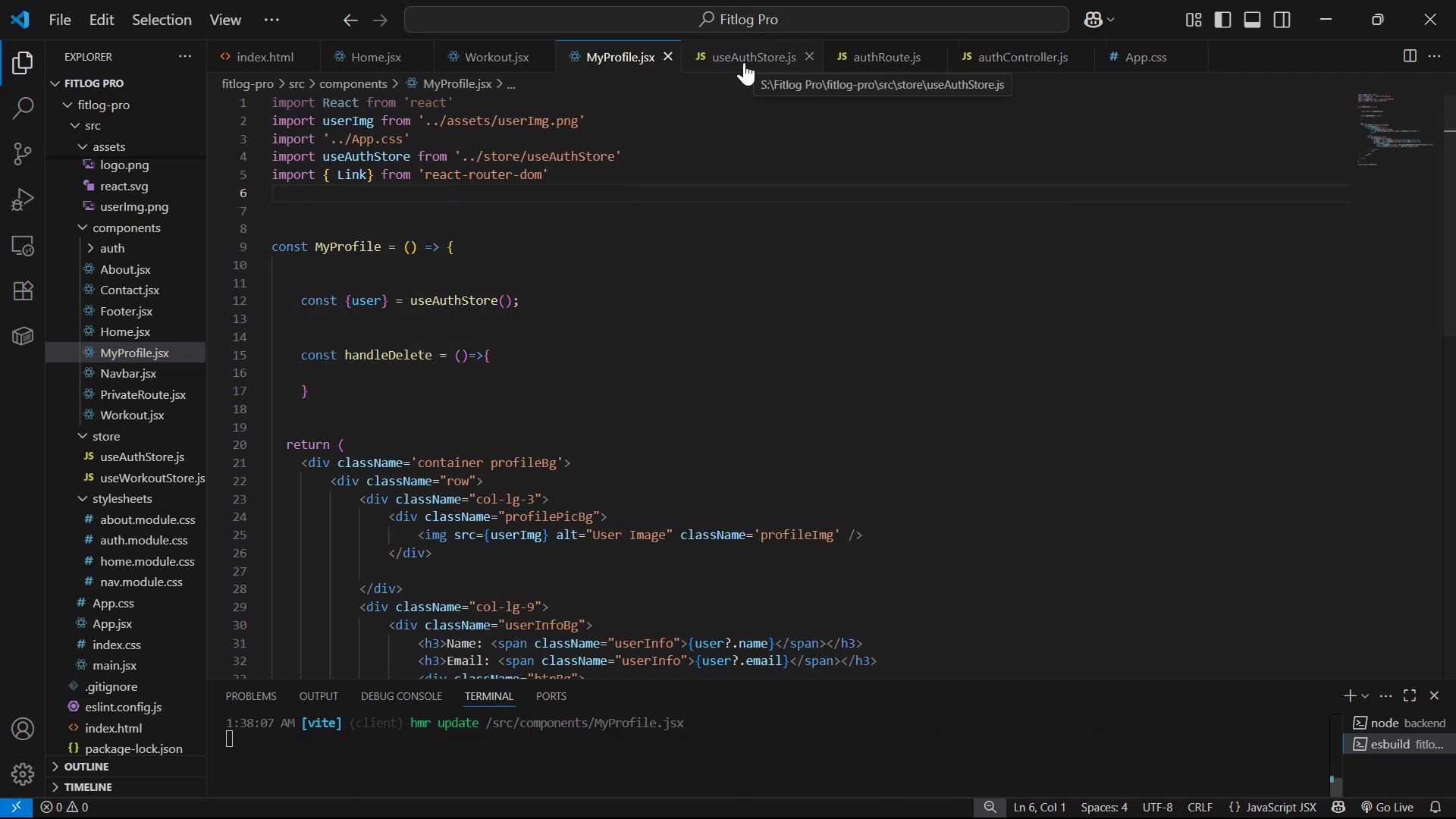 
left_click([744, 62])
 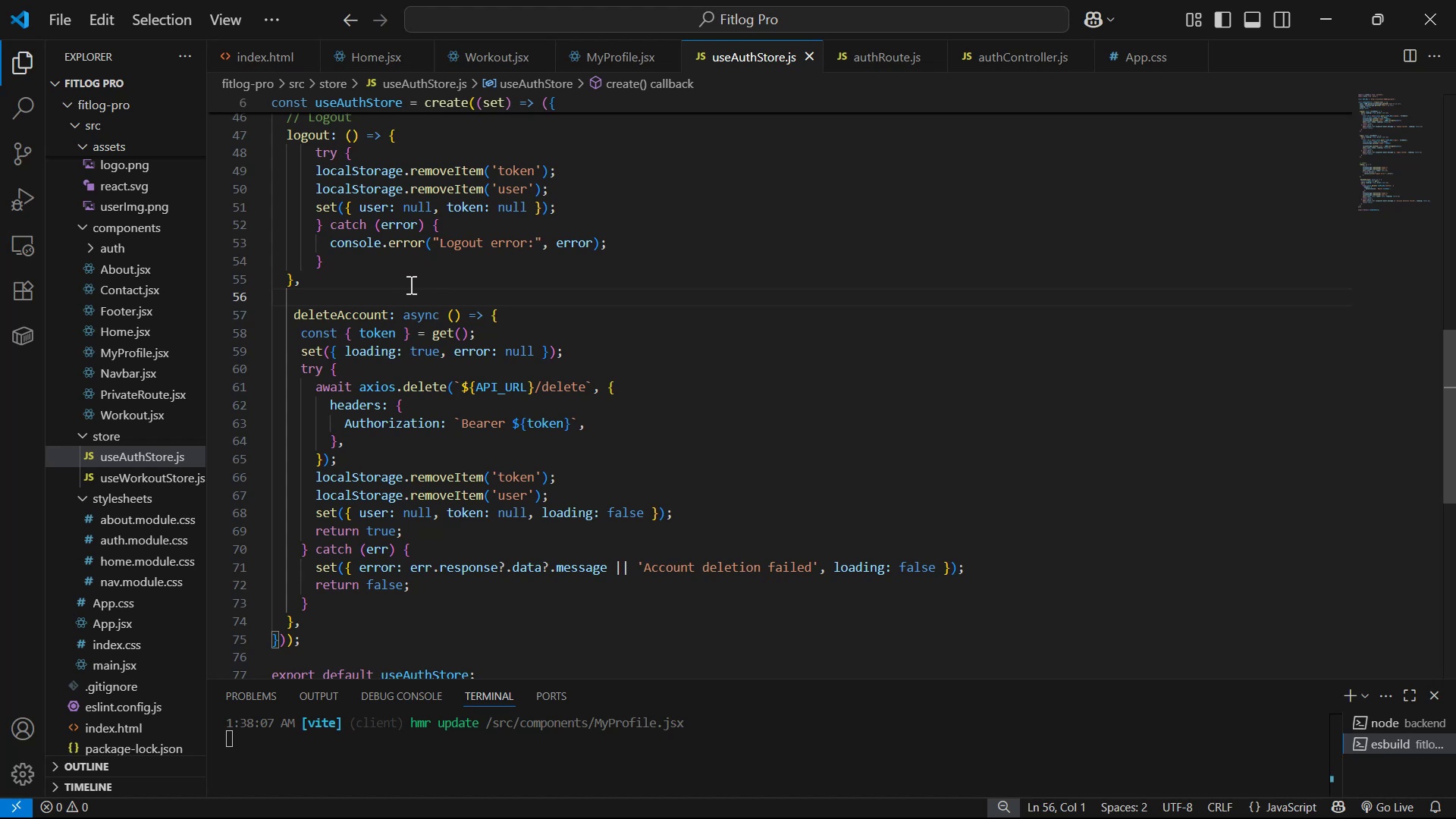 
left_click_drag(start_coordinate=[390, 309], to_coordinate=[291, 312])
 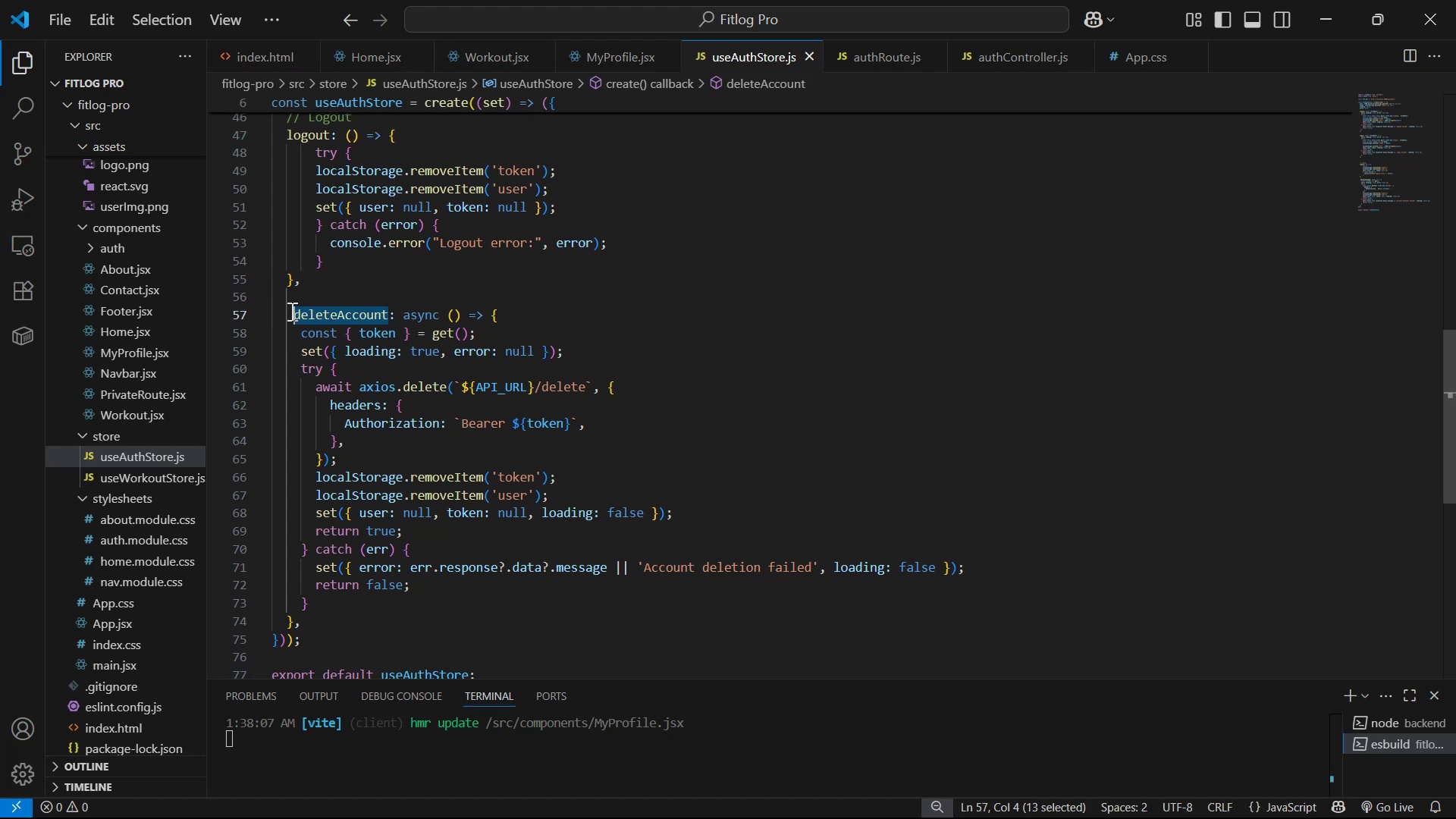 
key(Control+C)
 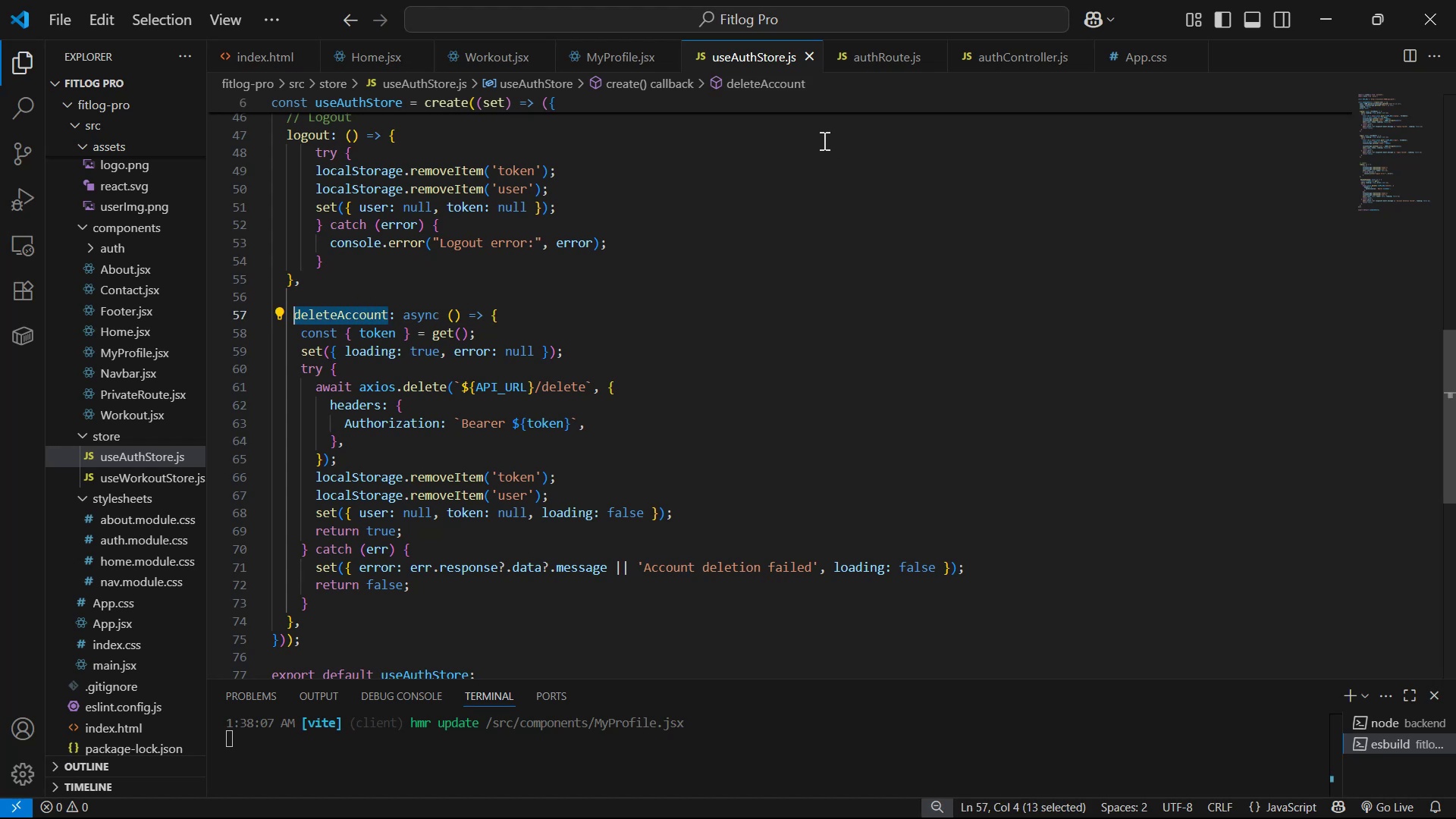 
key(Control+C)
 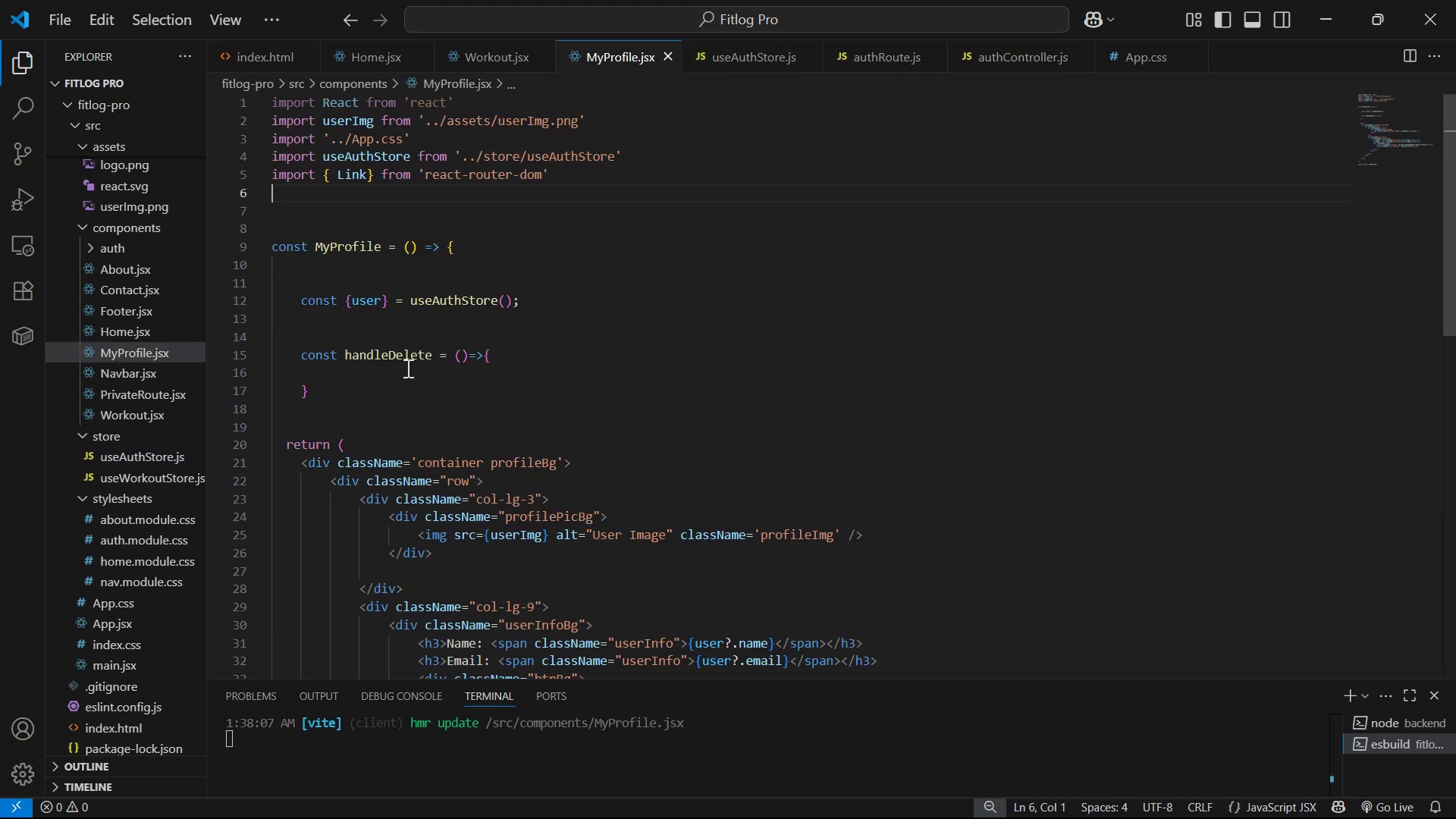 
left_click([378, 303])
 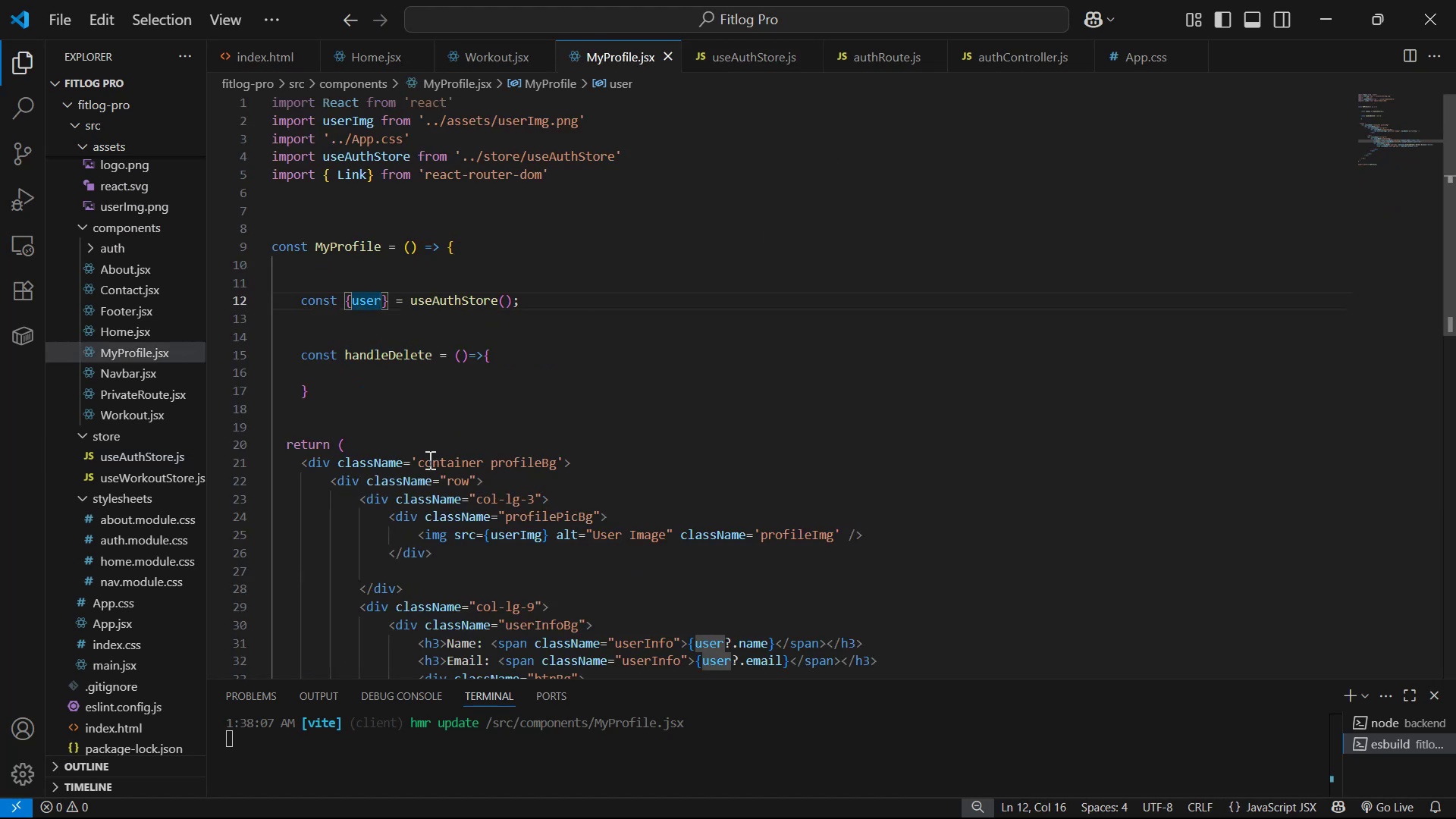 
key(Comma)
 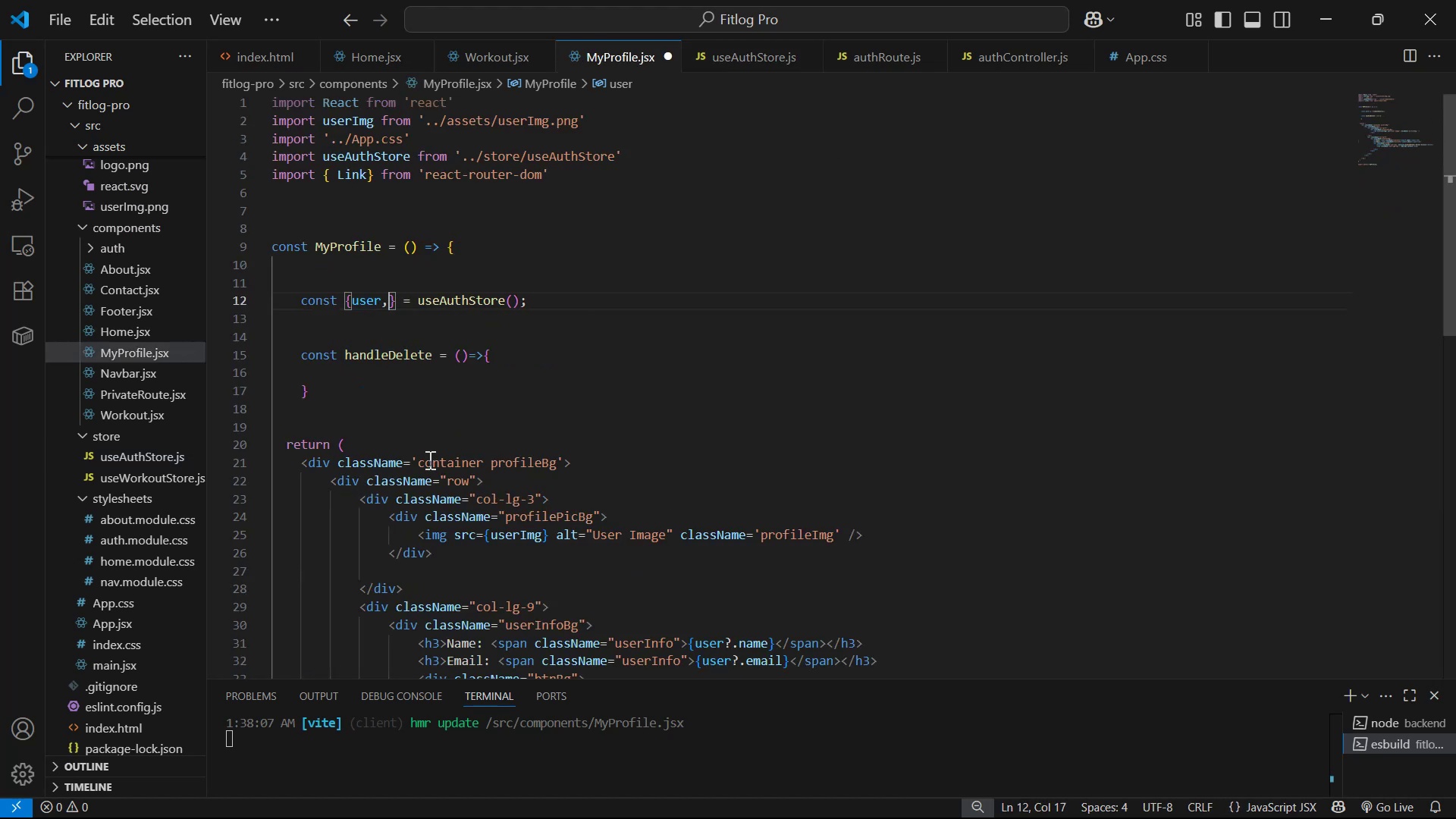 
key(Space)
 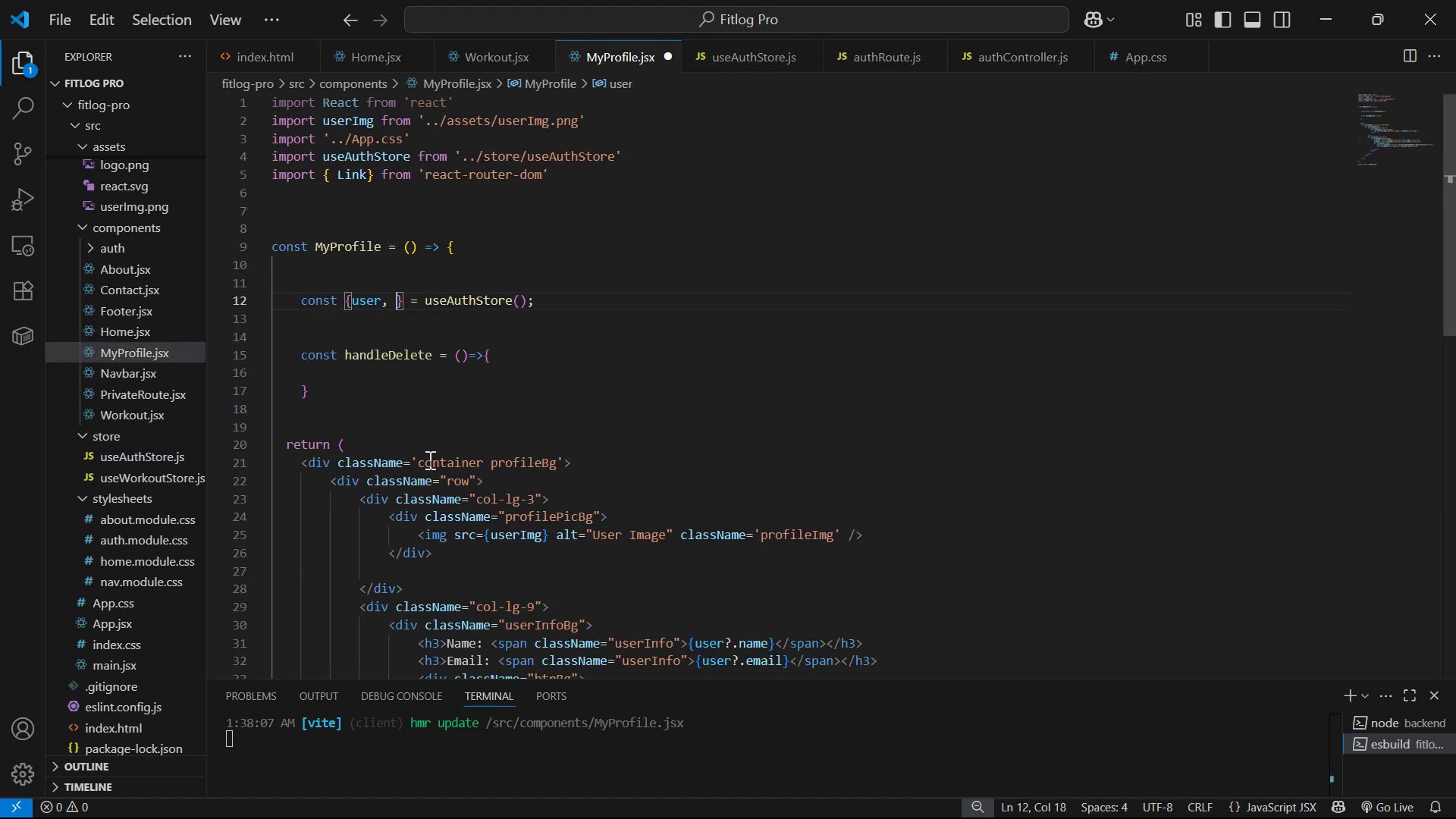 
key(Control+V)
 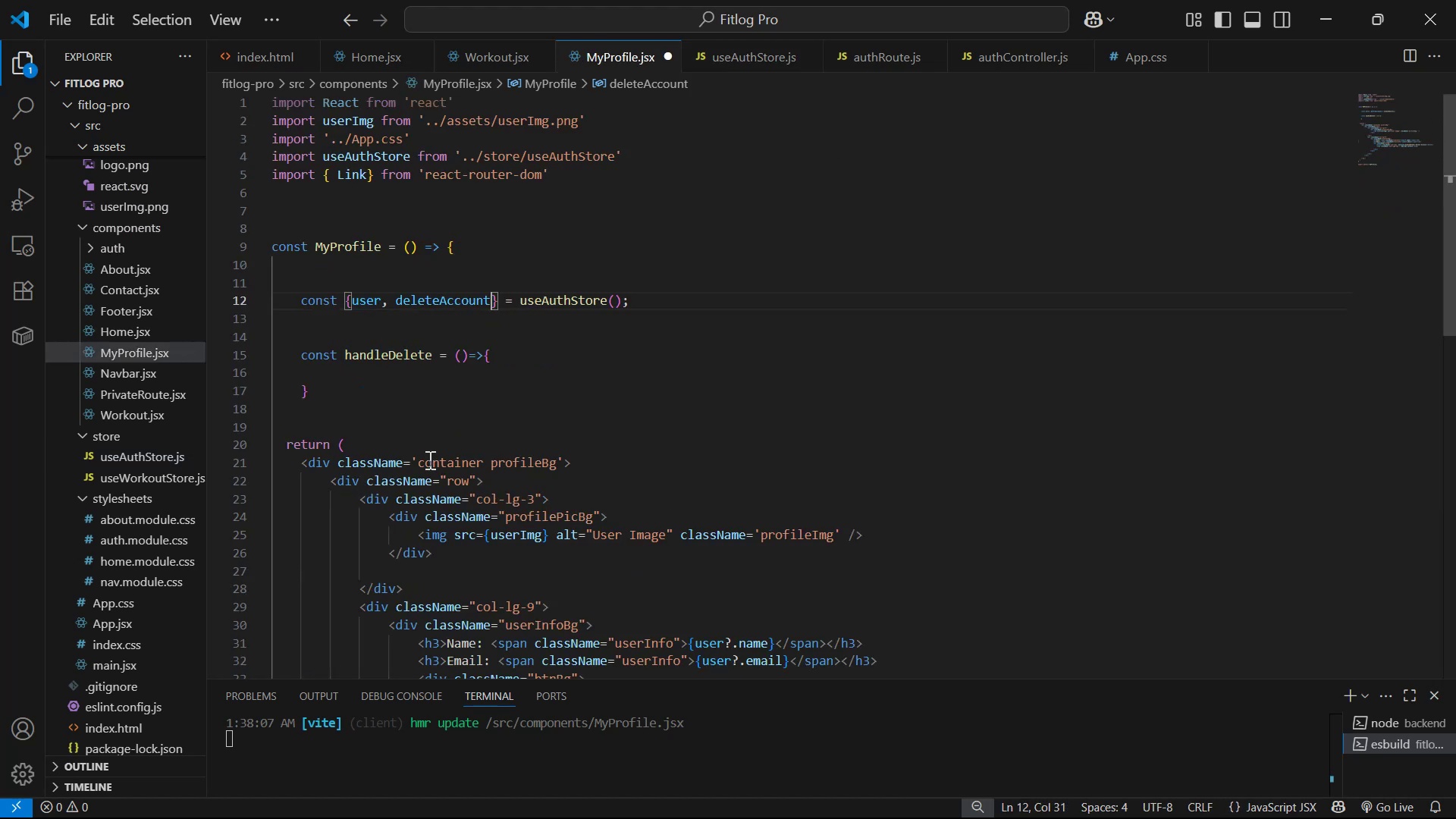 
type(, loading )
key(Backspace)
 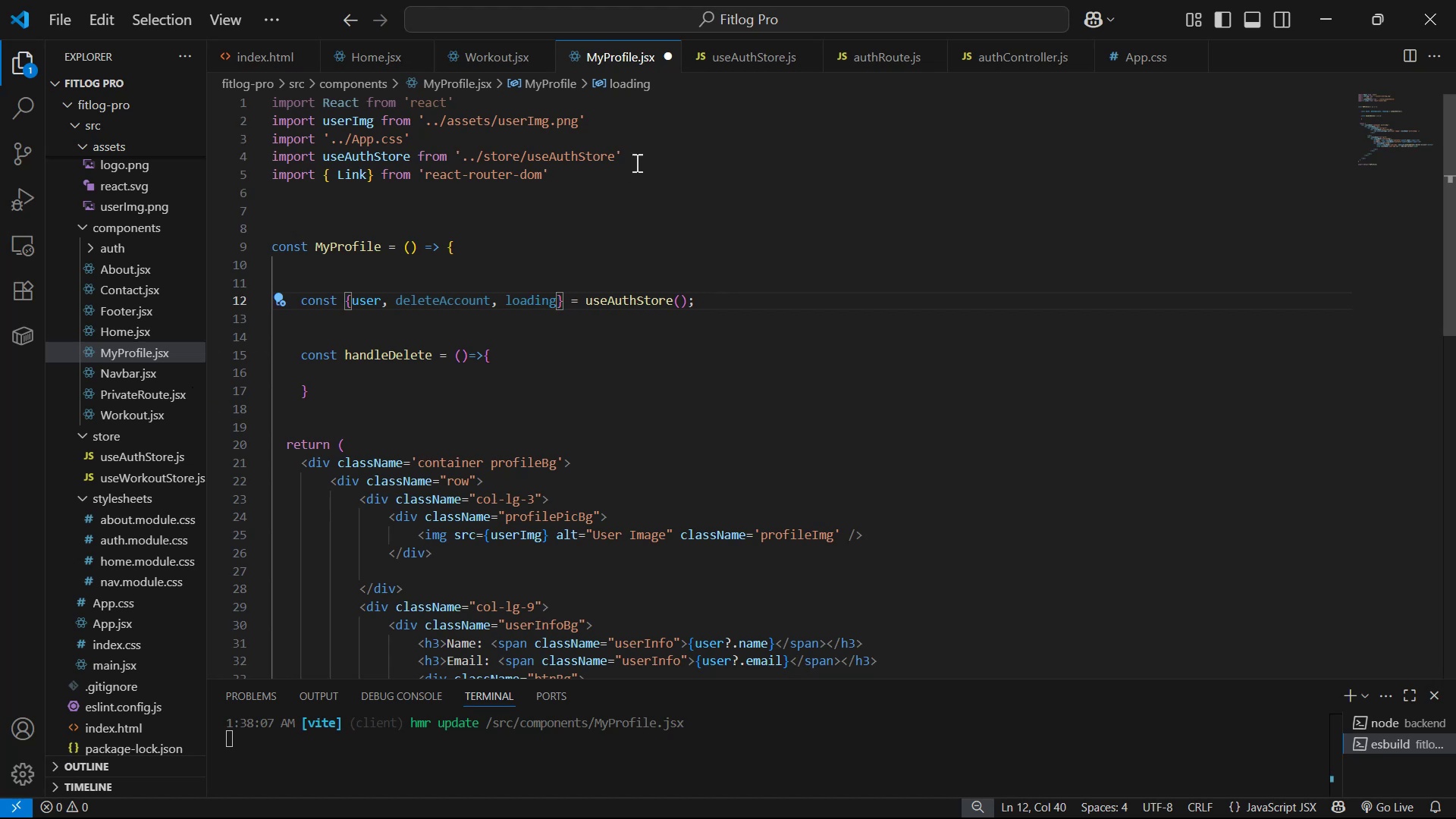 
left_click([718, 54])
 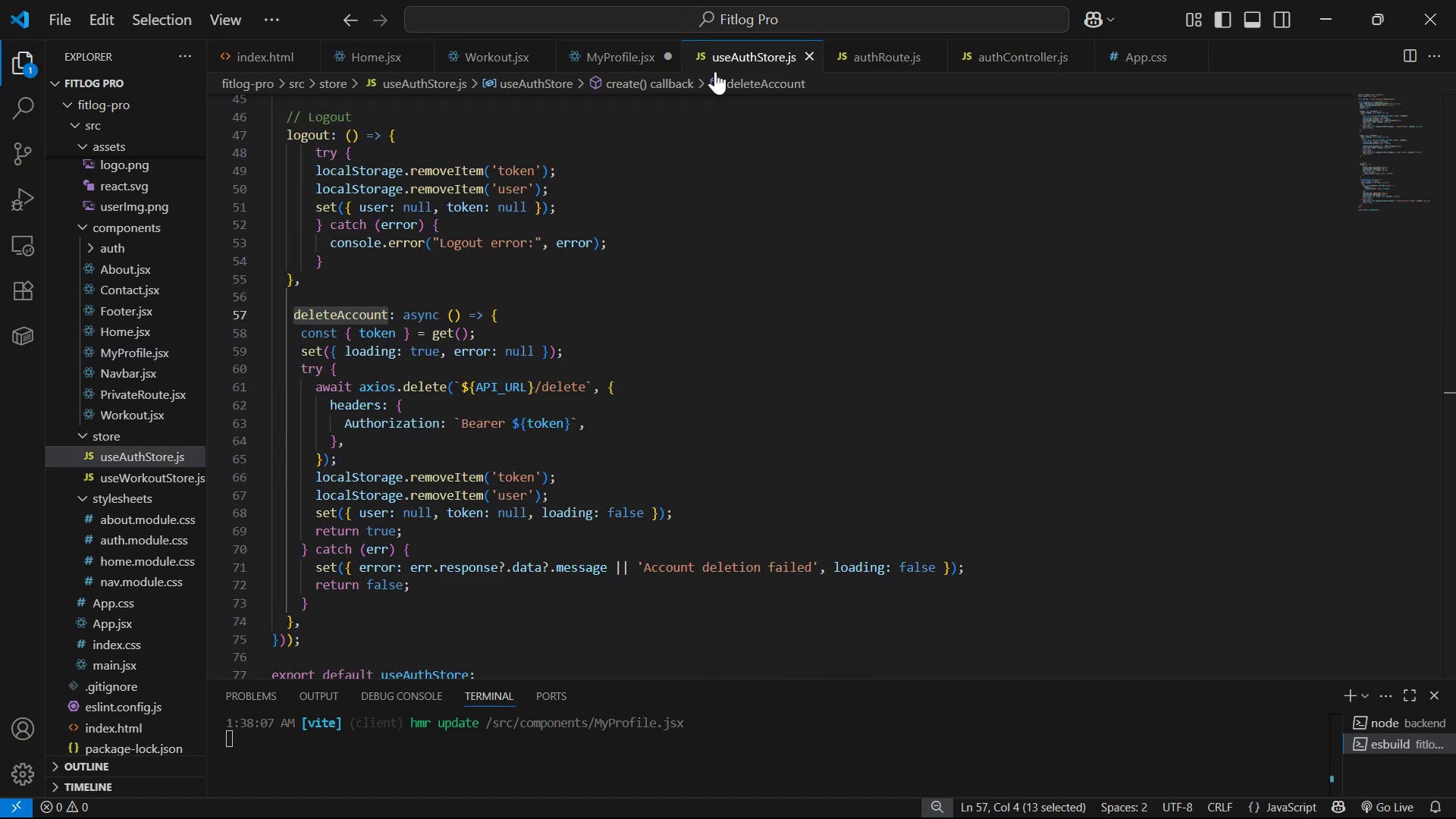 
scroll: coordinate [841, 416], scroll_direction: up, amount: 23.0
 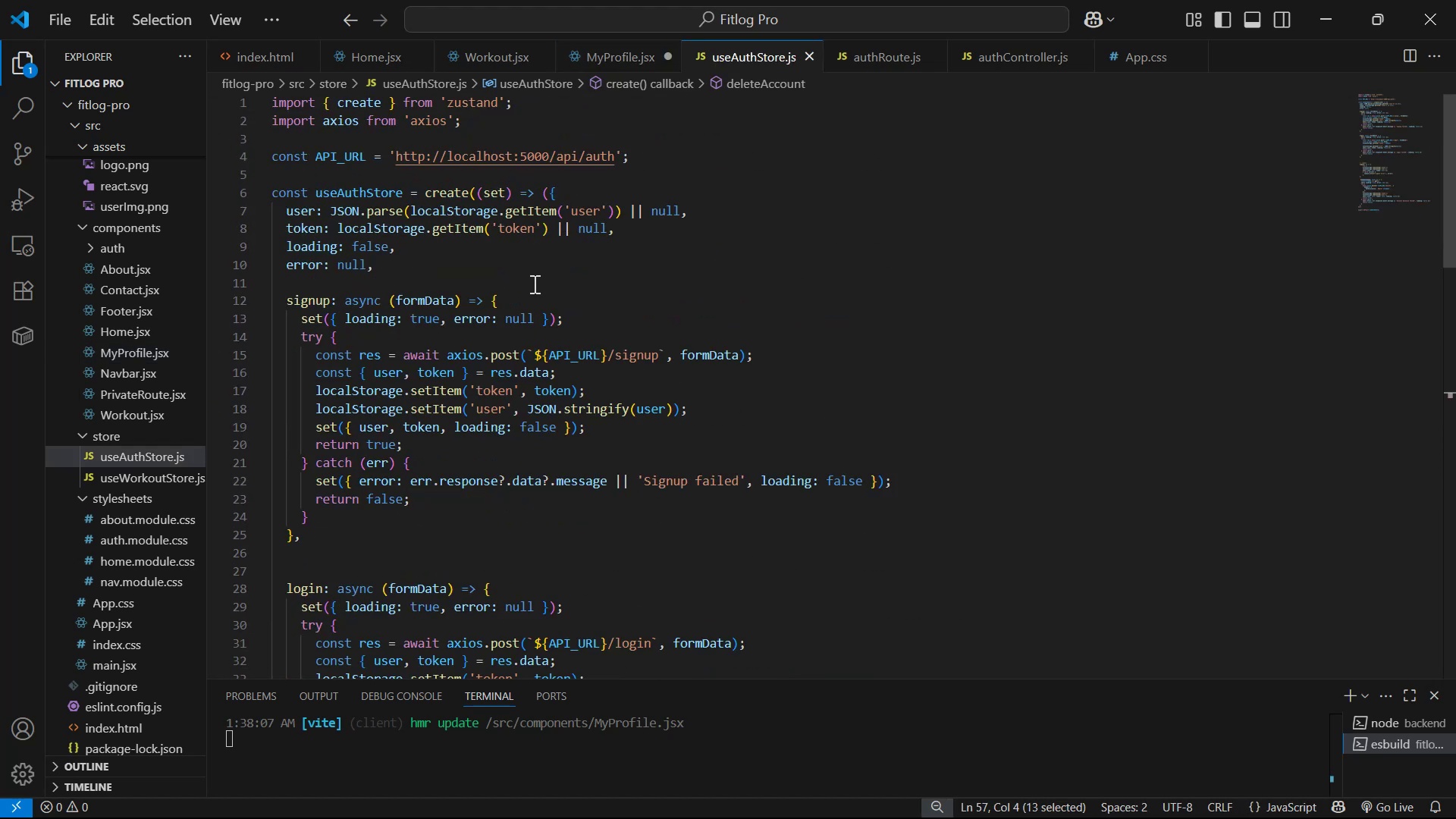 
wait(7.77)
 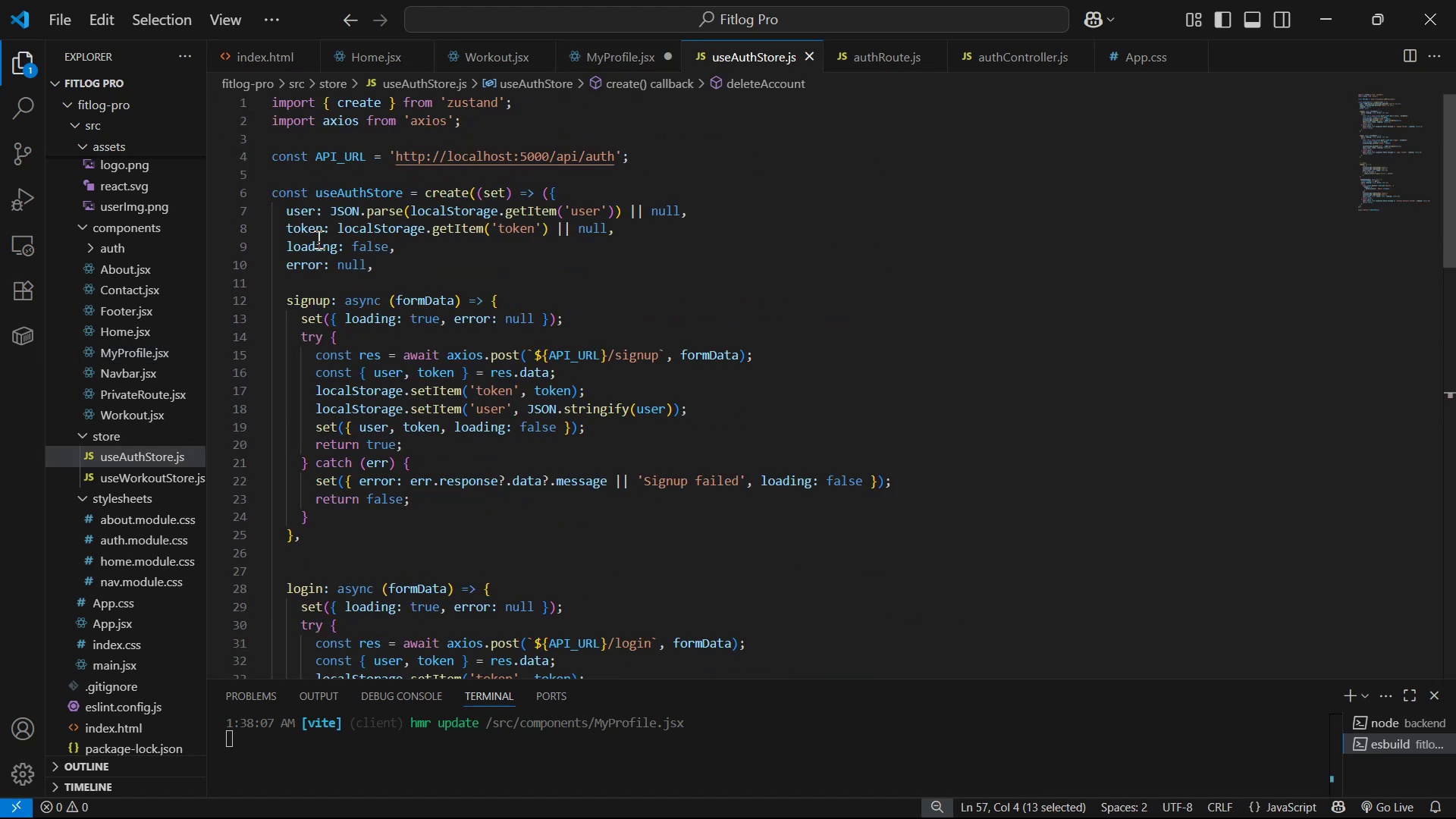 
left_click_drag(start_coordinate=[286, 246], to_coordinate=[339, 244])
 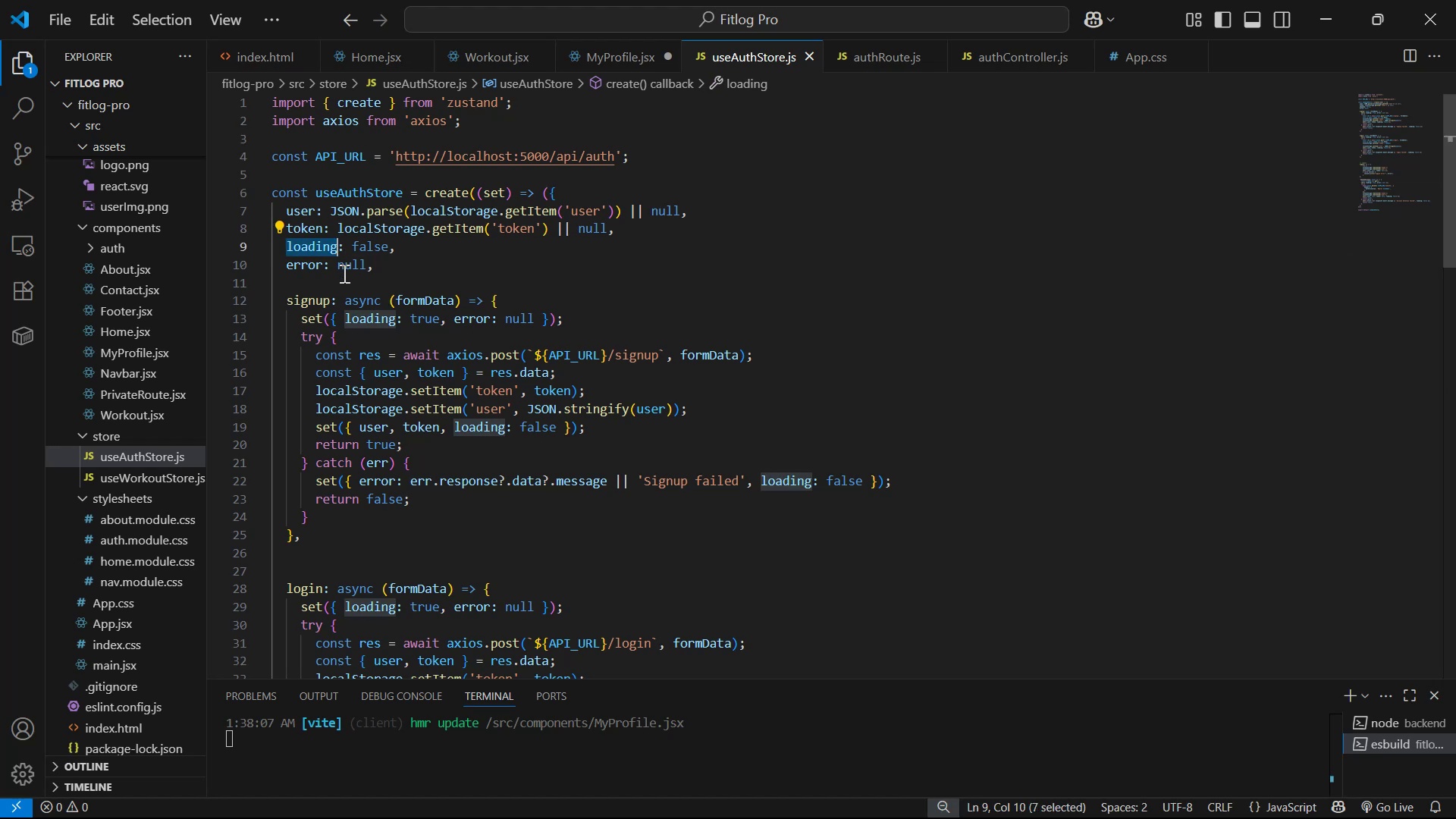 
key(Control+C)
 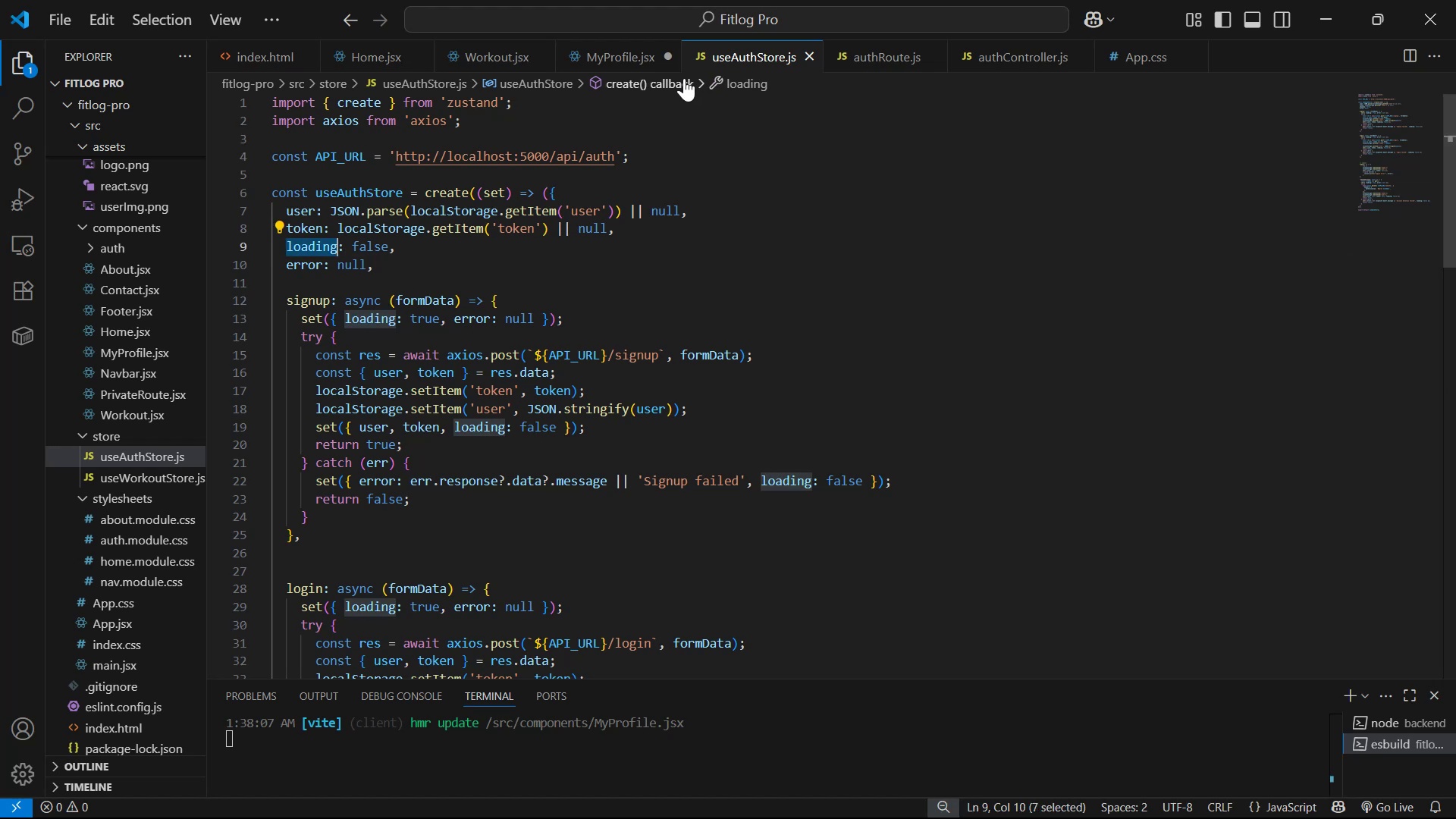 
key(Control+C)
 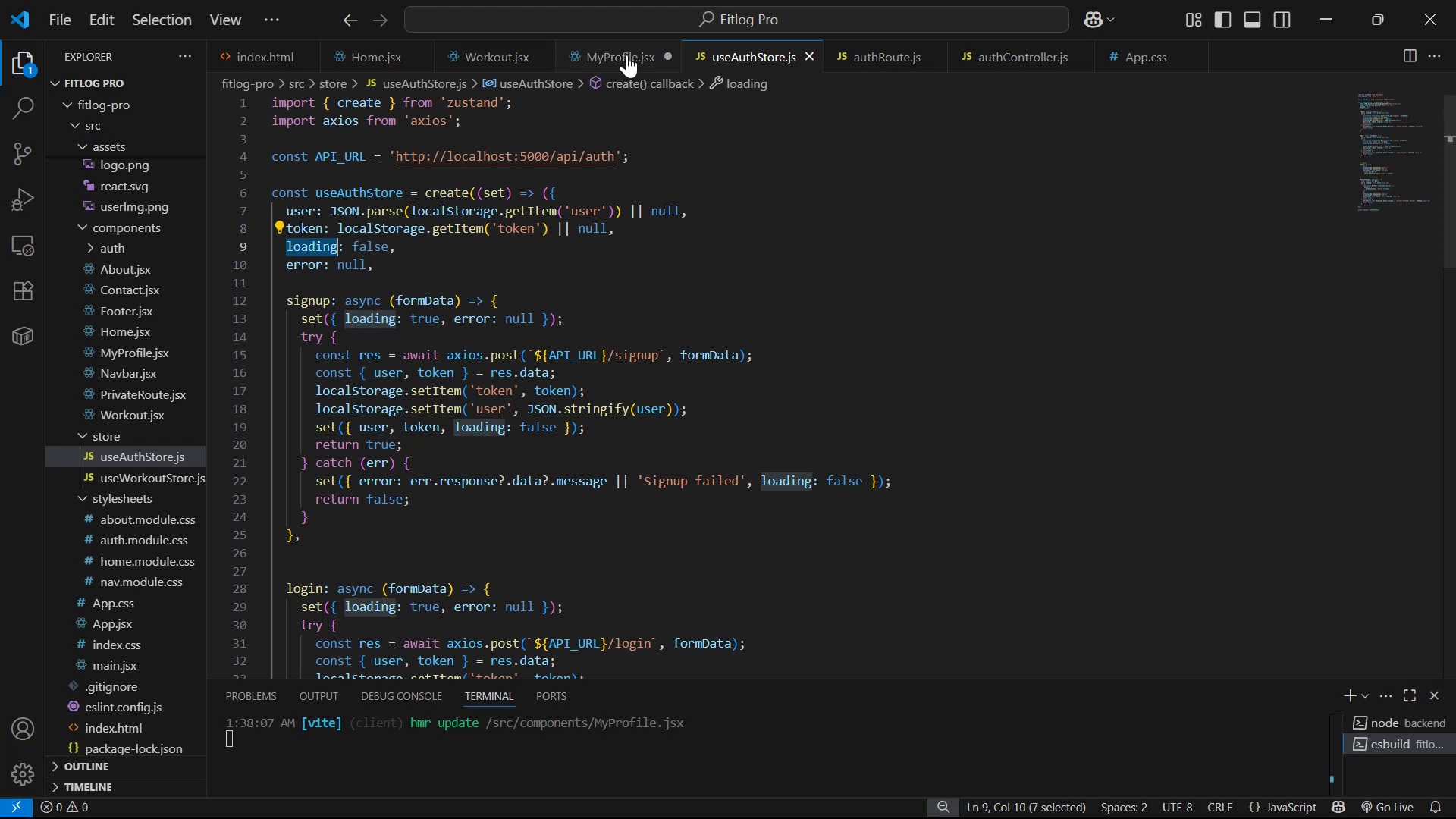 
left_click([626, 54])
 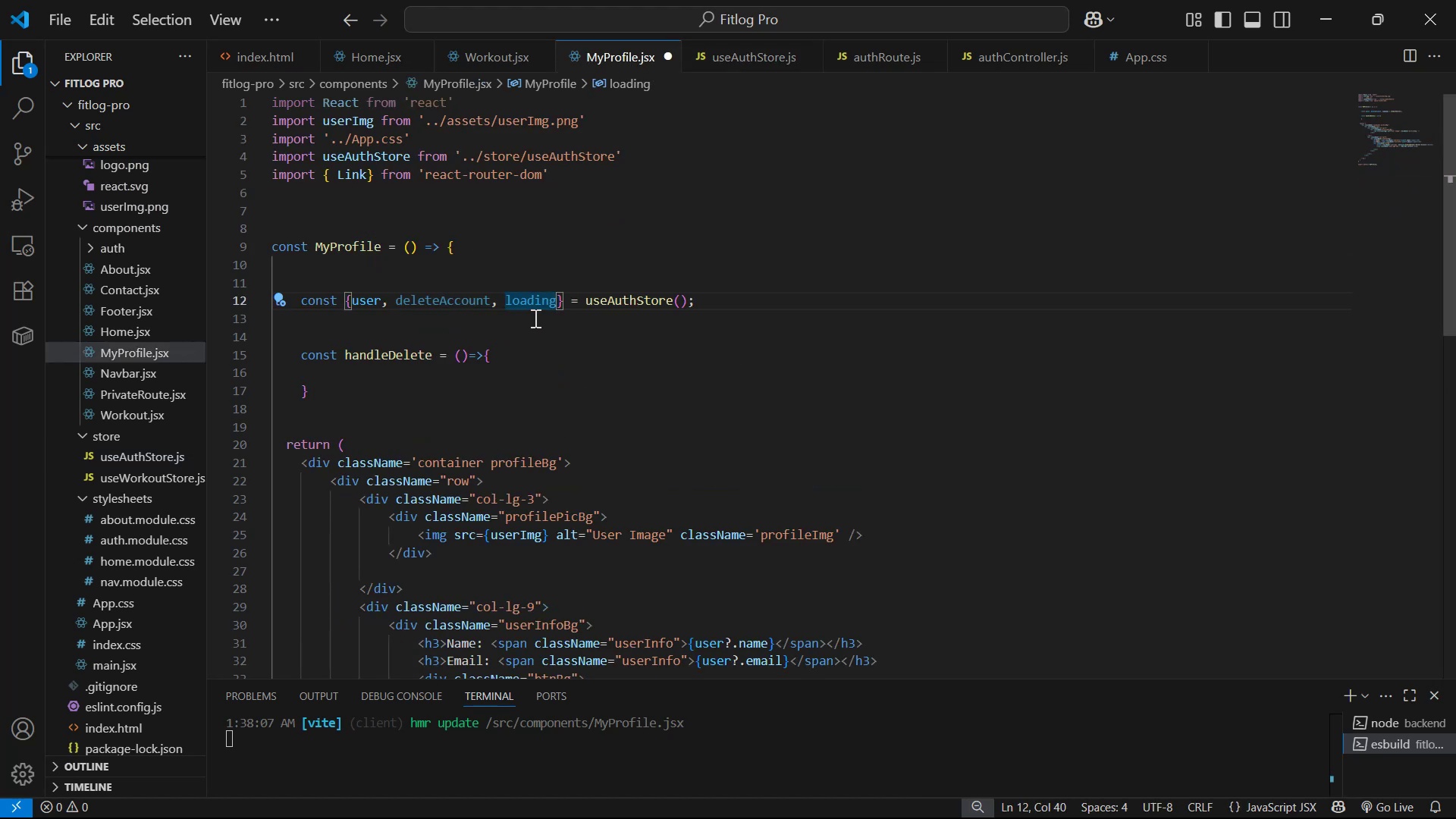 
left_click_drag(start_coordinate=[502, 305], to_coordinate=[556, 305])
 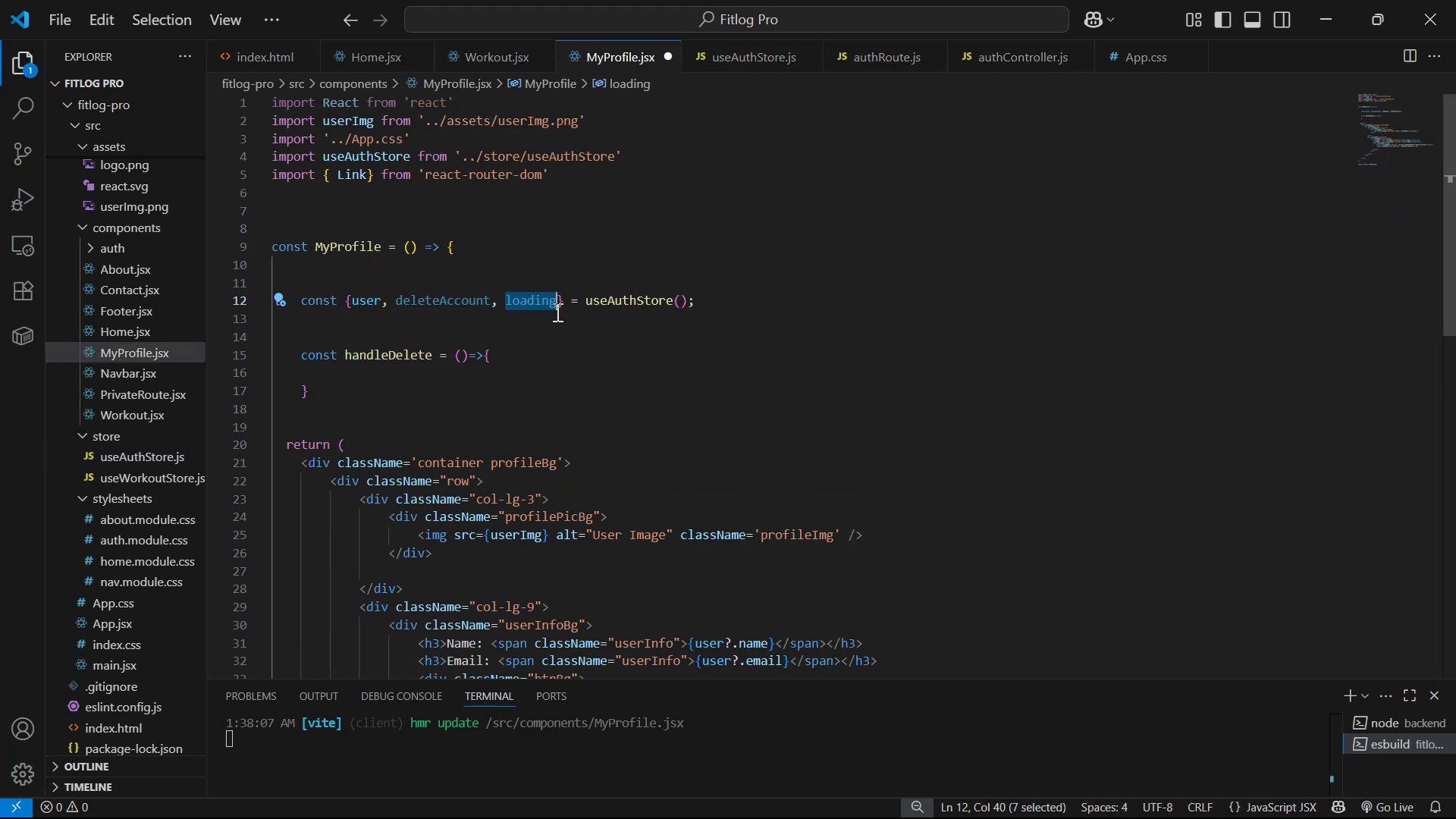 
key(Control+V)
 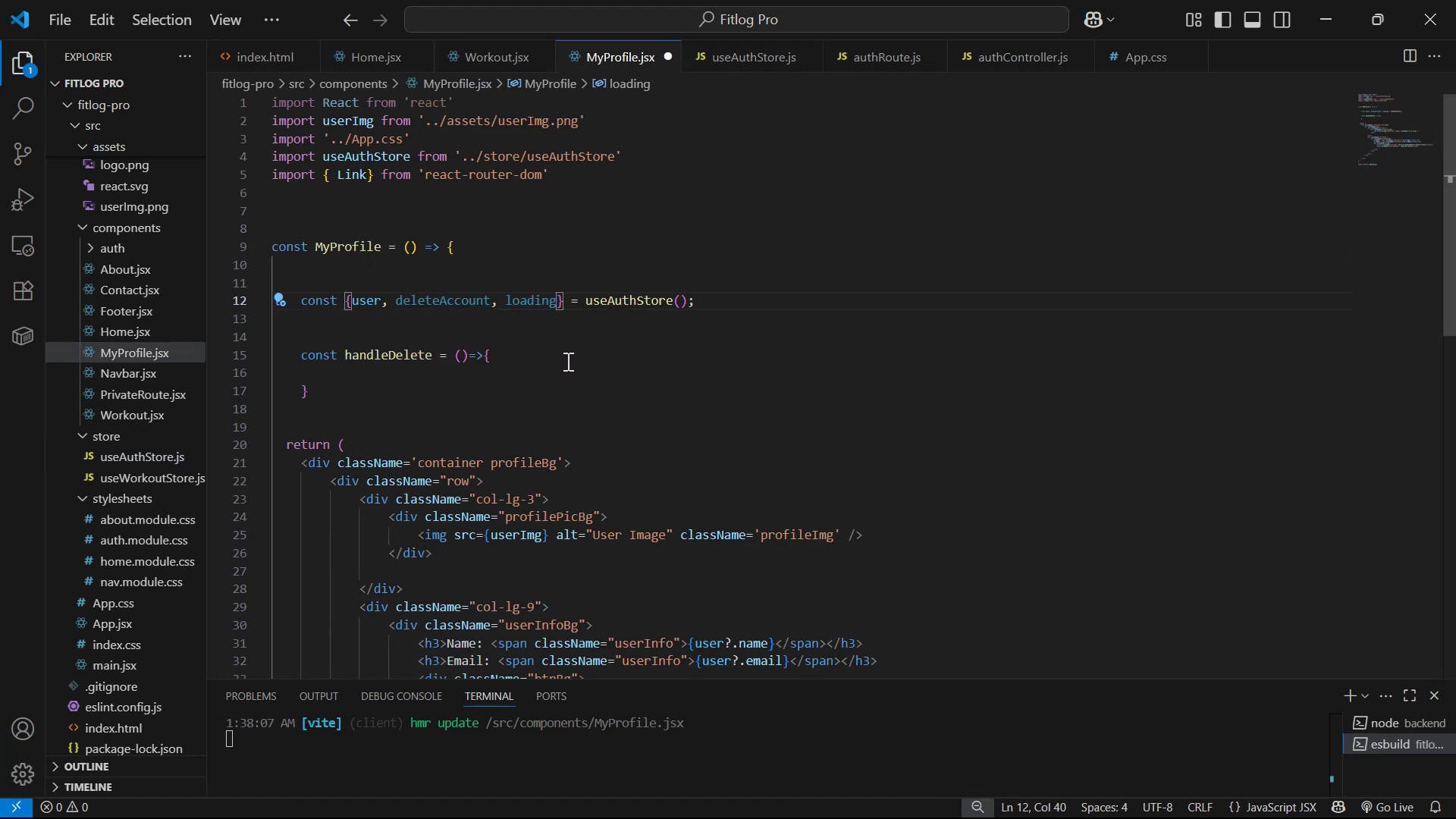 
left_click([661, 345])
 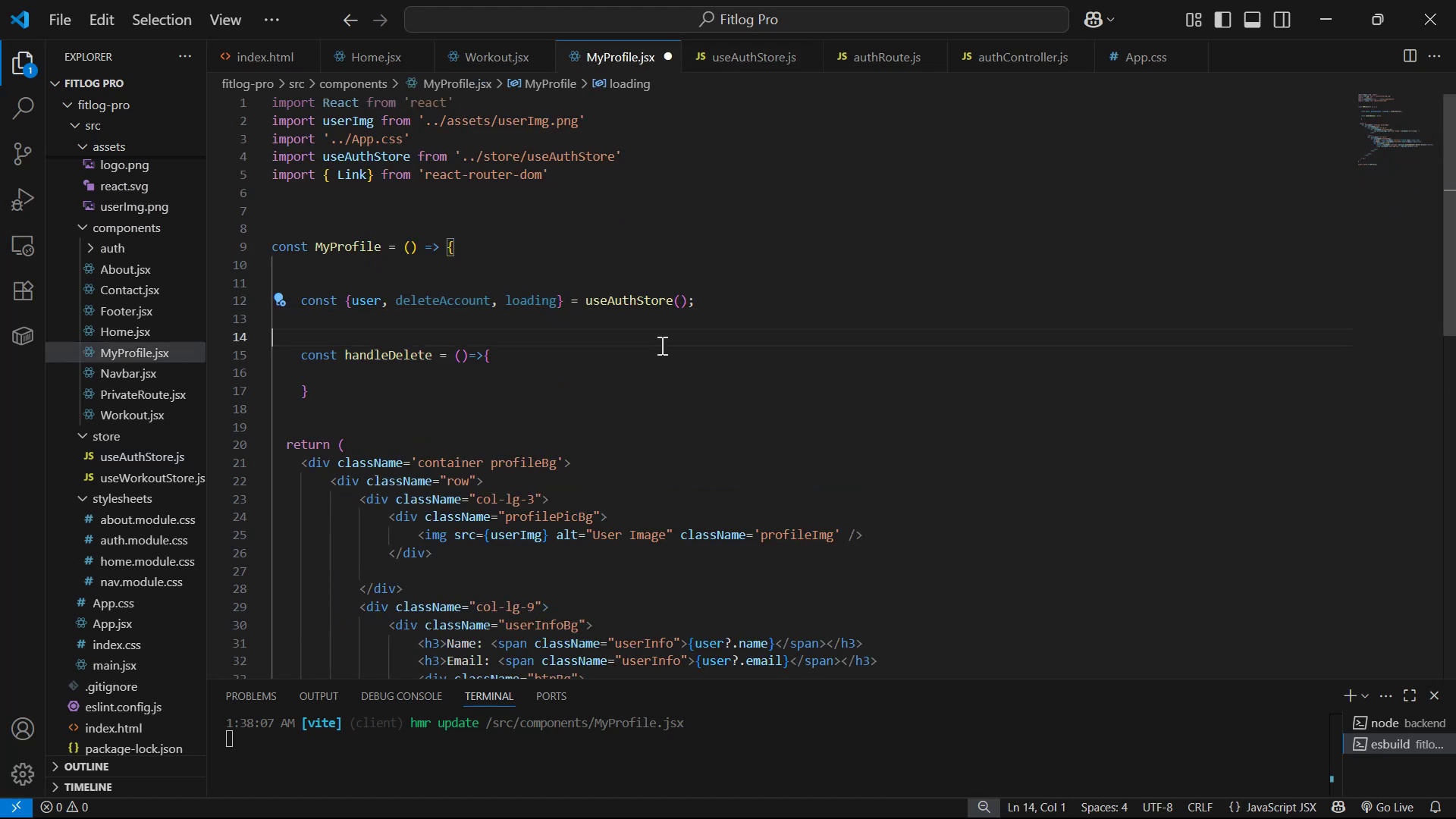 
key(Control+S)
 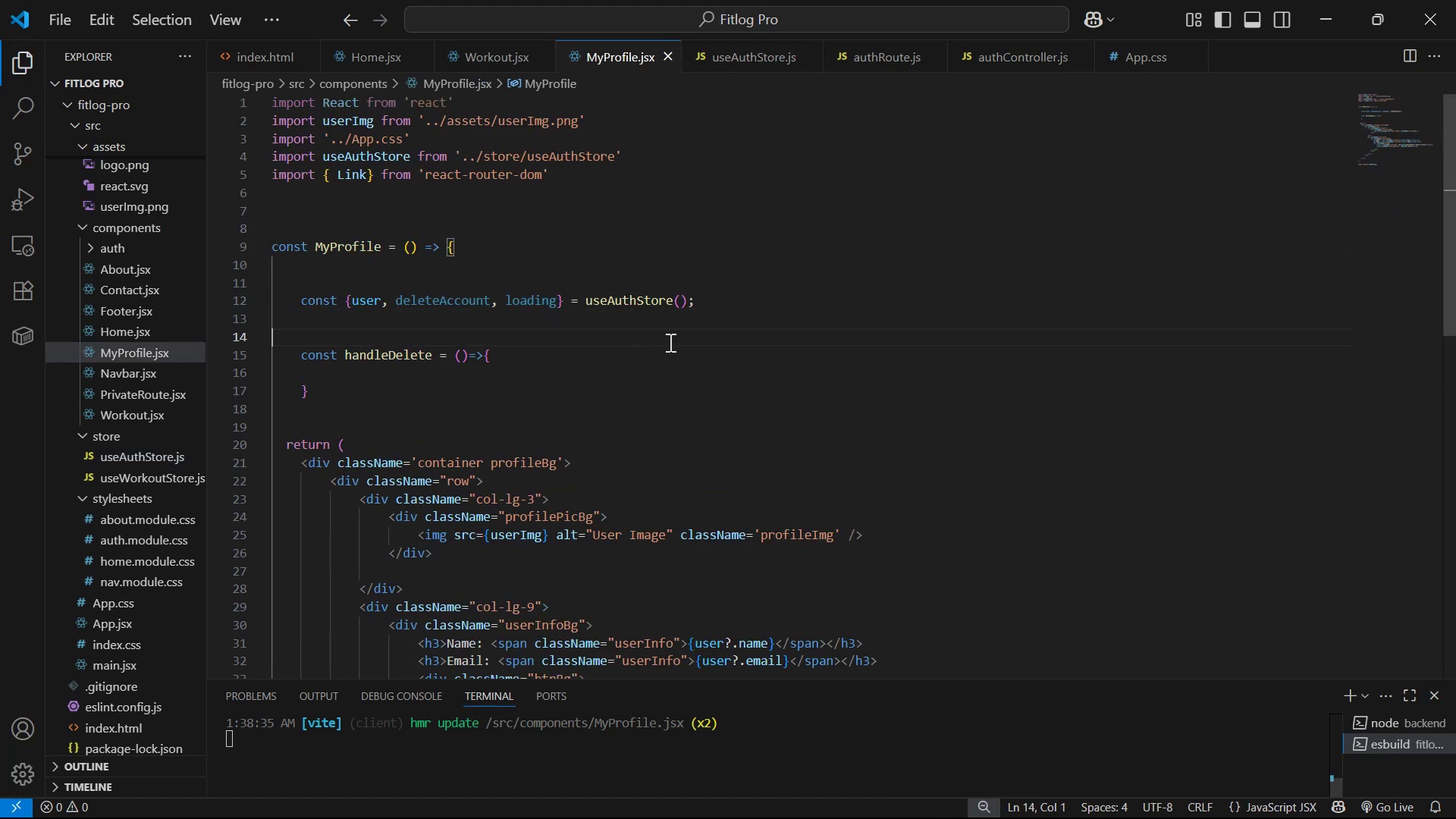 
scroll: coordinate [740, 339], scroll_direction: down, amount: 4.0
 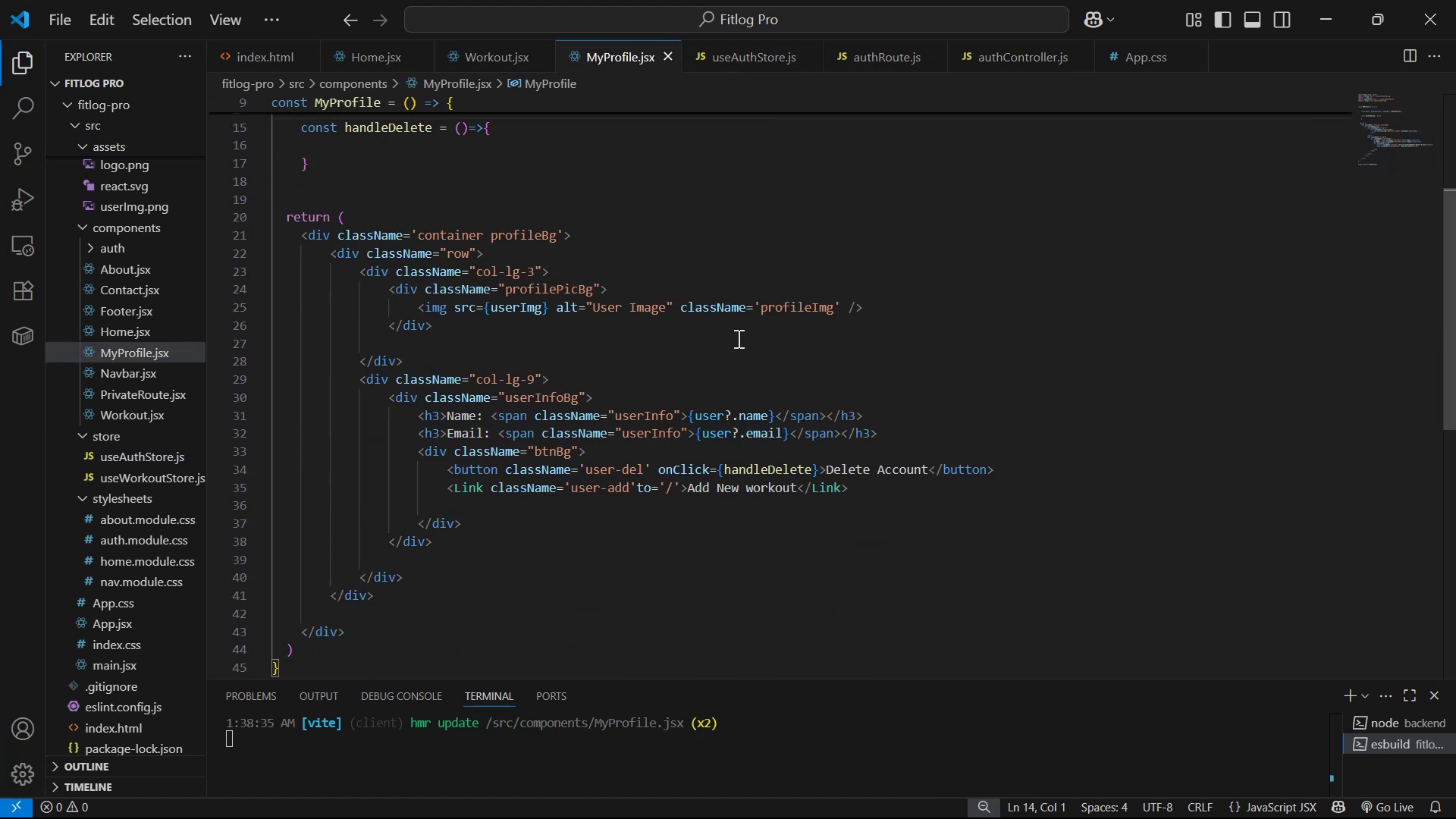 
scroll: coordinate [735, 340], scroll_direction: up, amount: 3.0
 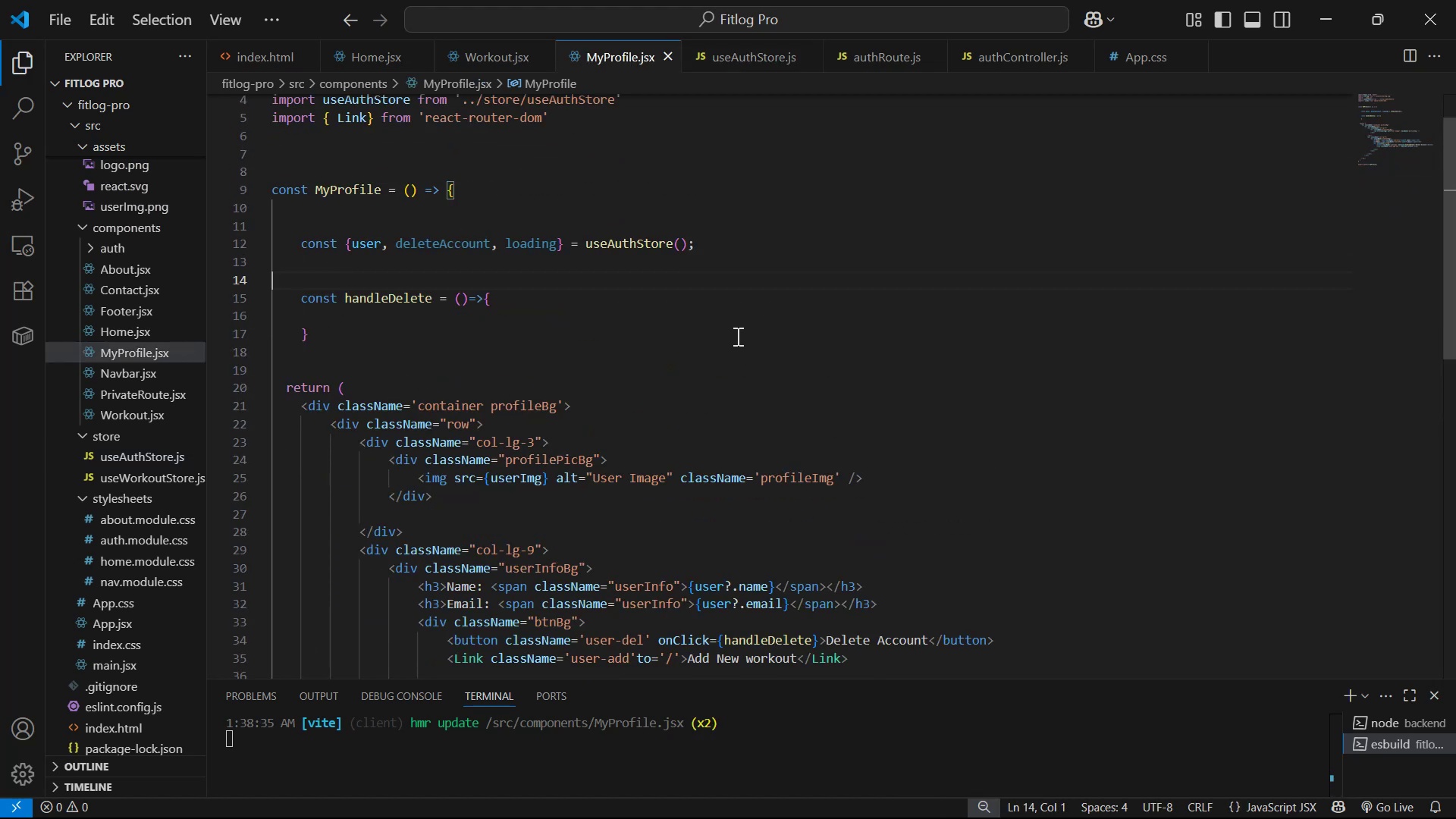 
key(Control+A)
 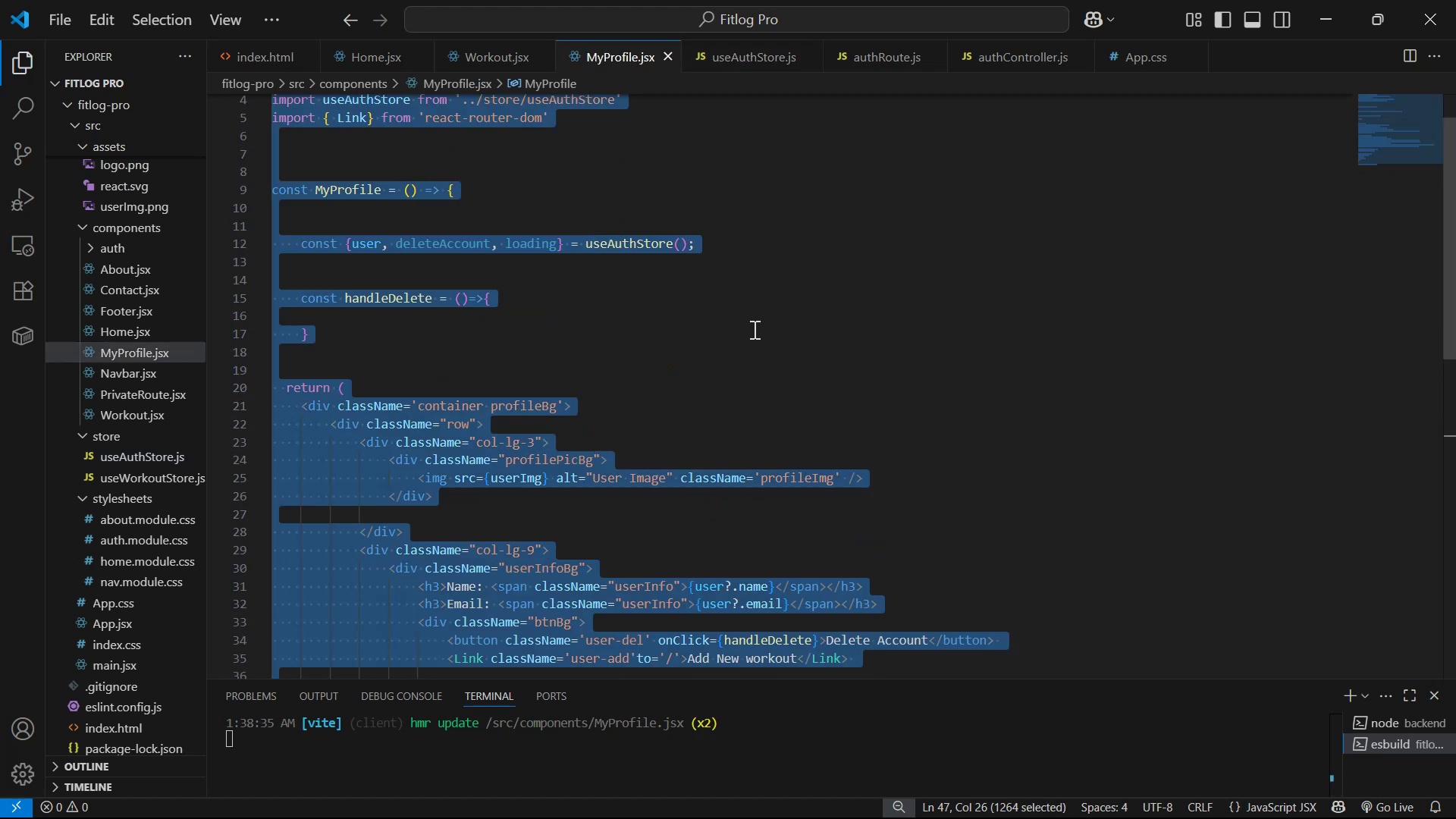 
key(Control+C)
 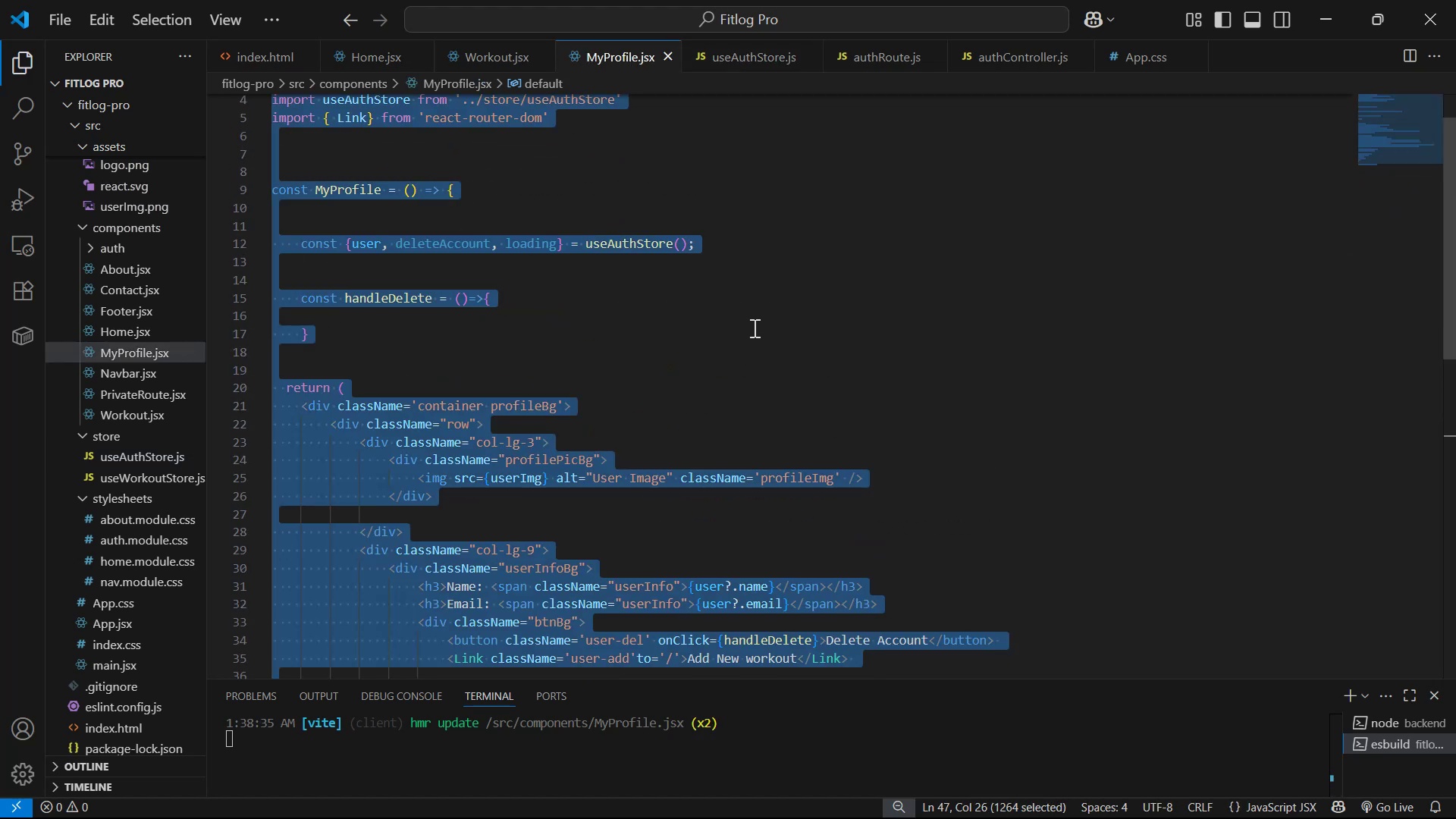 
key(Alt+AltLeft)
 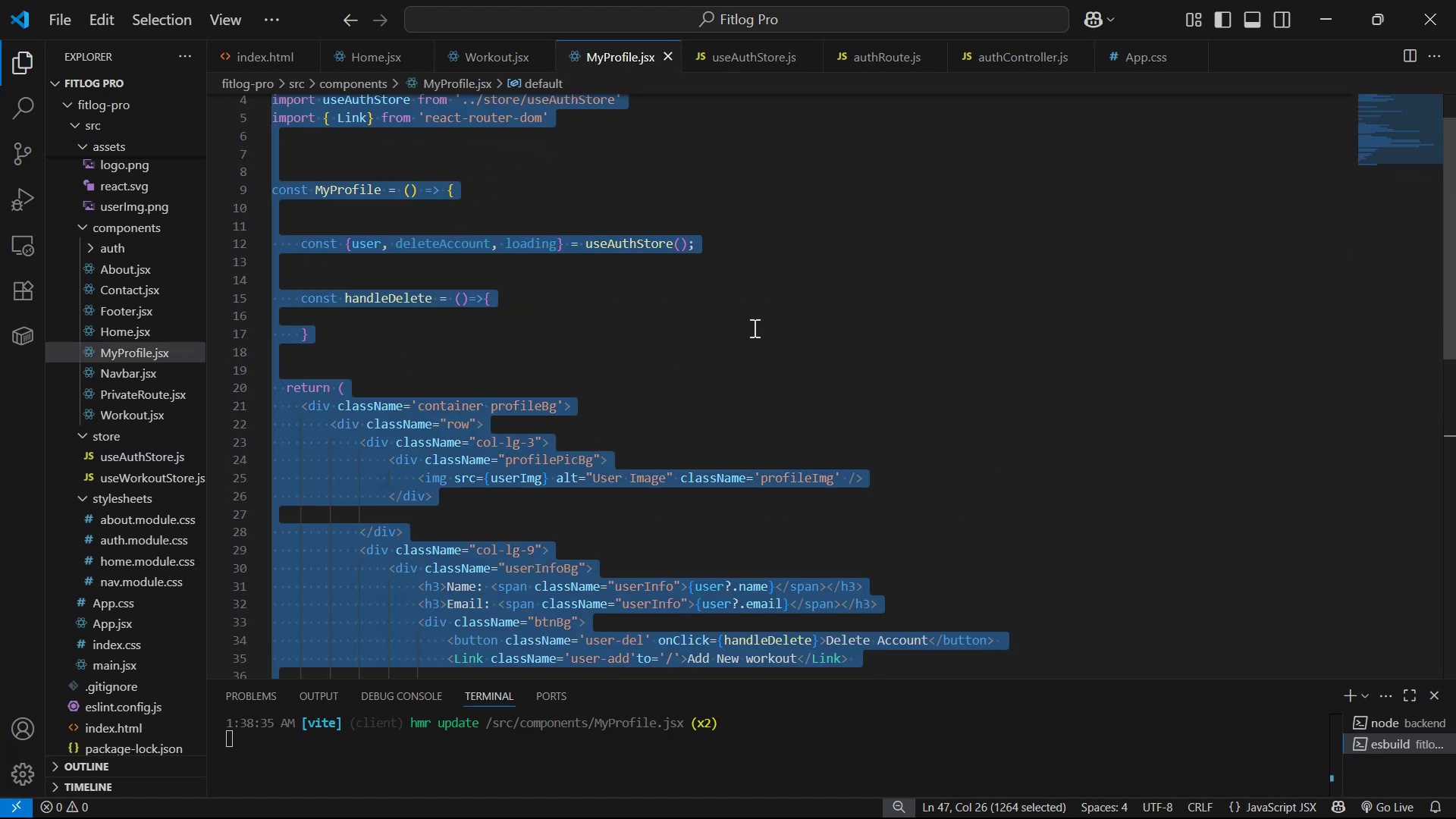 
key(Alt+Tab)
 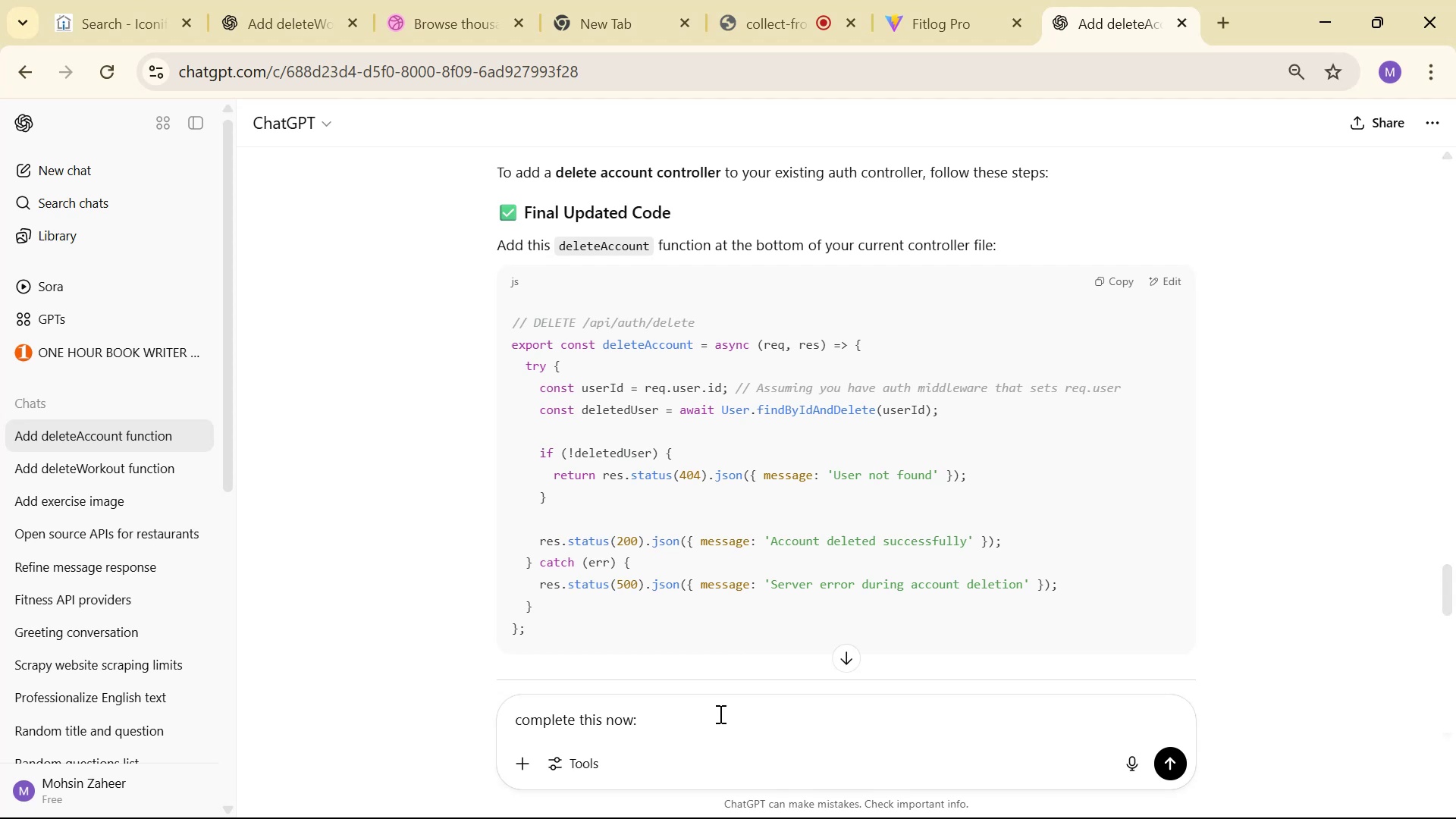 
key(Control+V)
 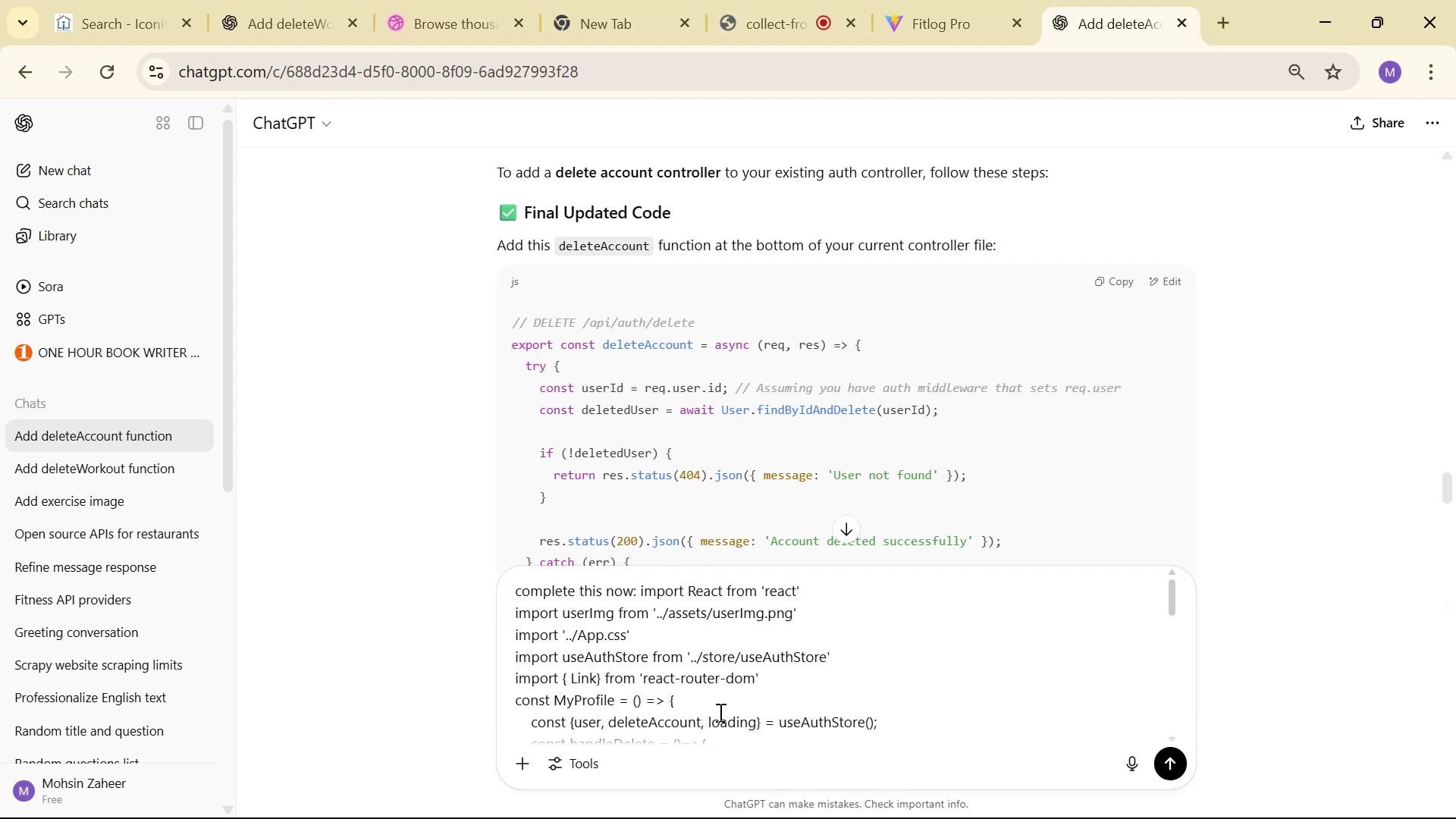 
key(Enter)
 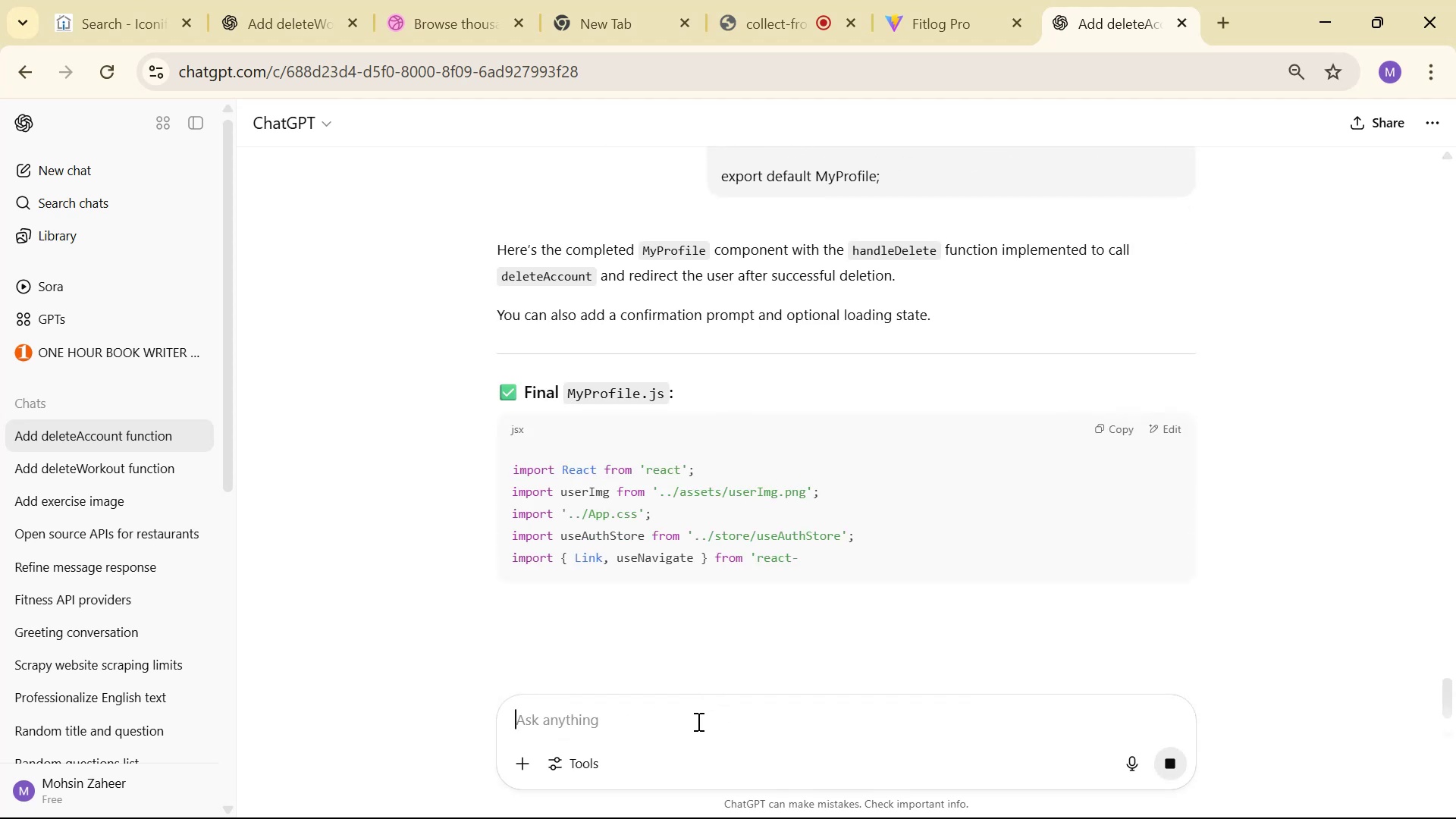 
wait(6.21)
 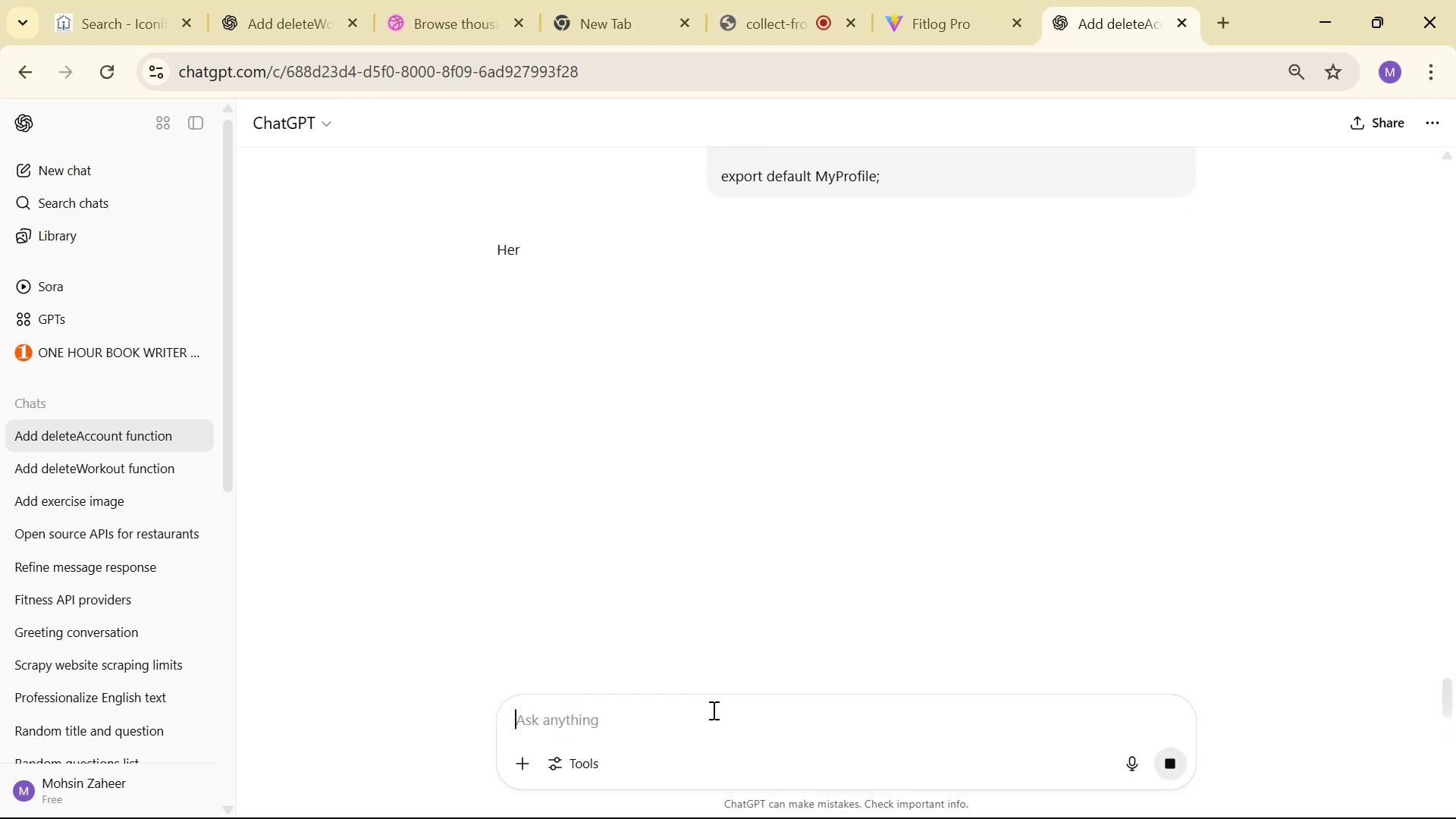 
scroll: coordinate [946, 586], scroll_direction: down, amount: 4.0
 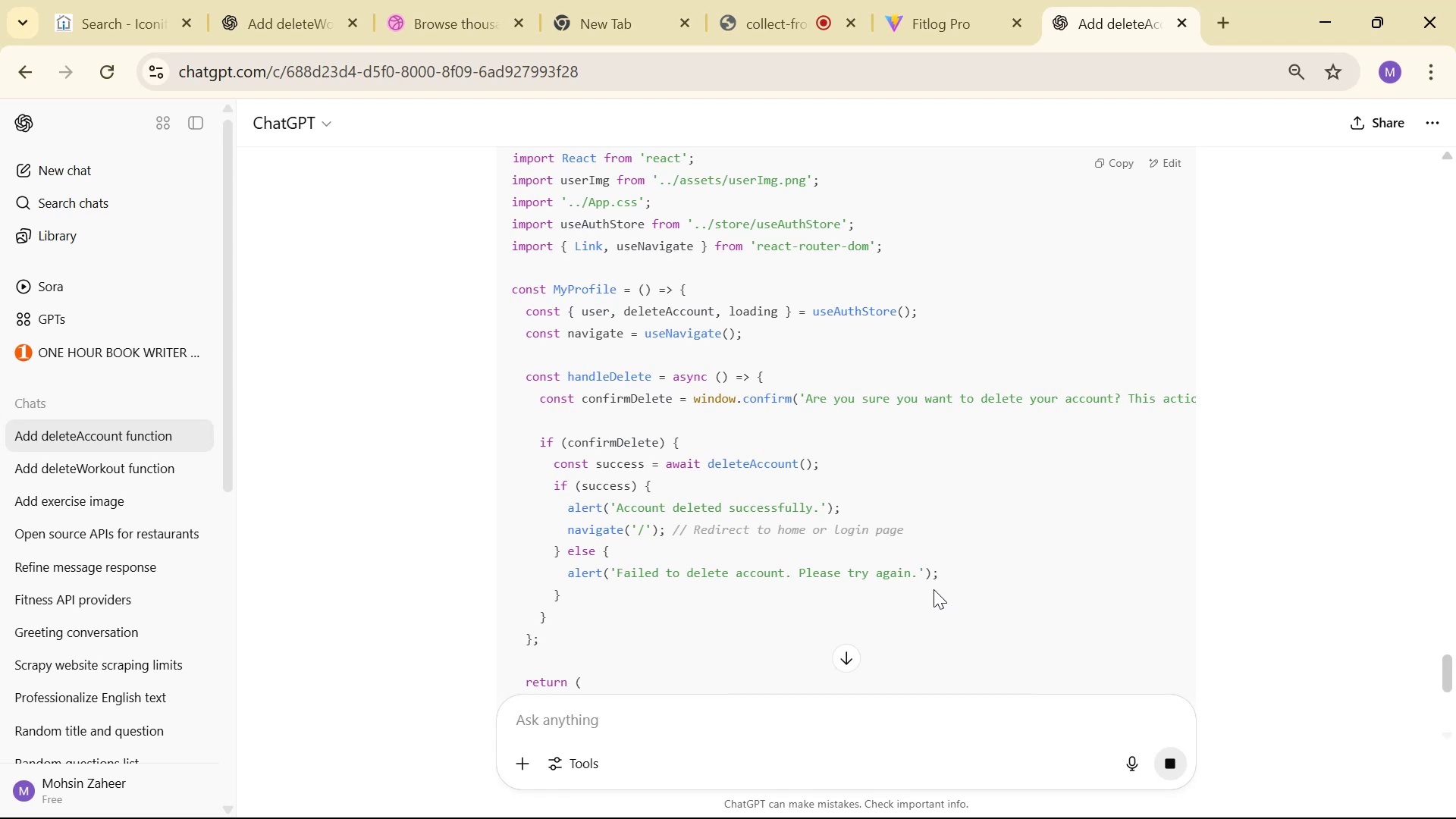 
wait(6.43)
 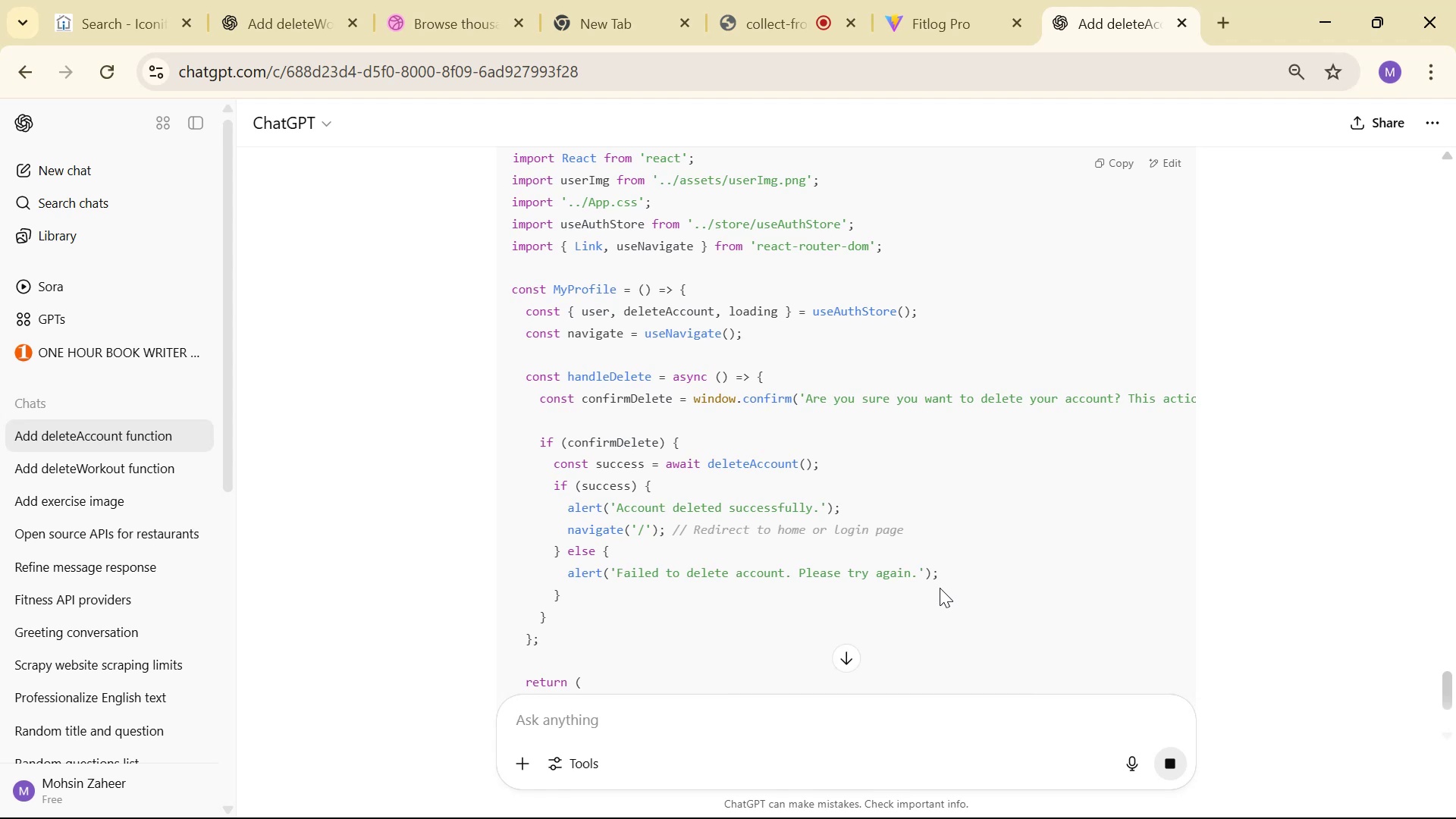 
scroll: coordinate [933, 595], scroll_direction: down, amount: 12.0
 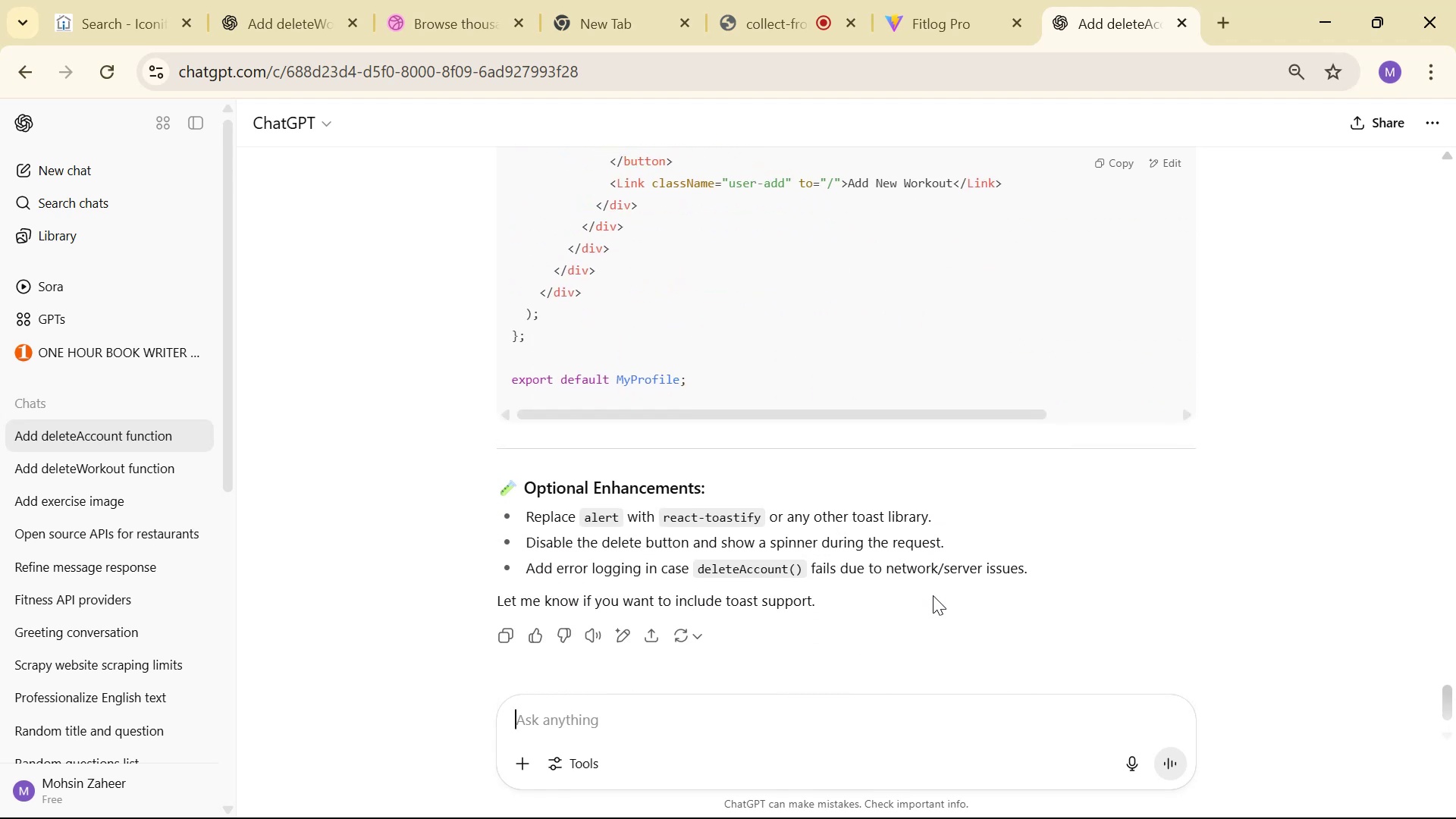 
scroll: coordinate [956, 586], scroll_direction: up, amount: 10.0
 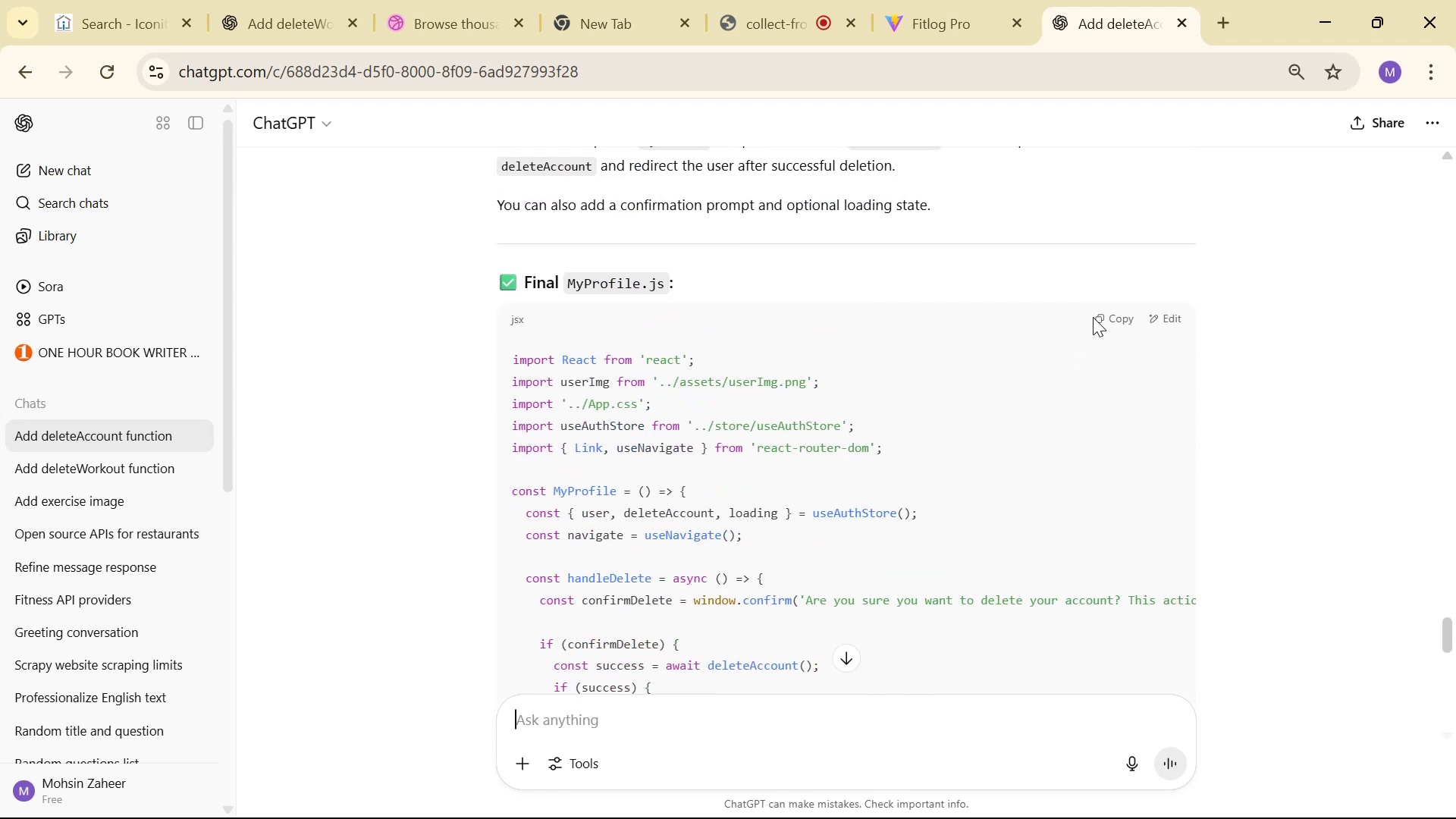 
left_click([1109, 314])
 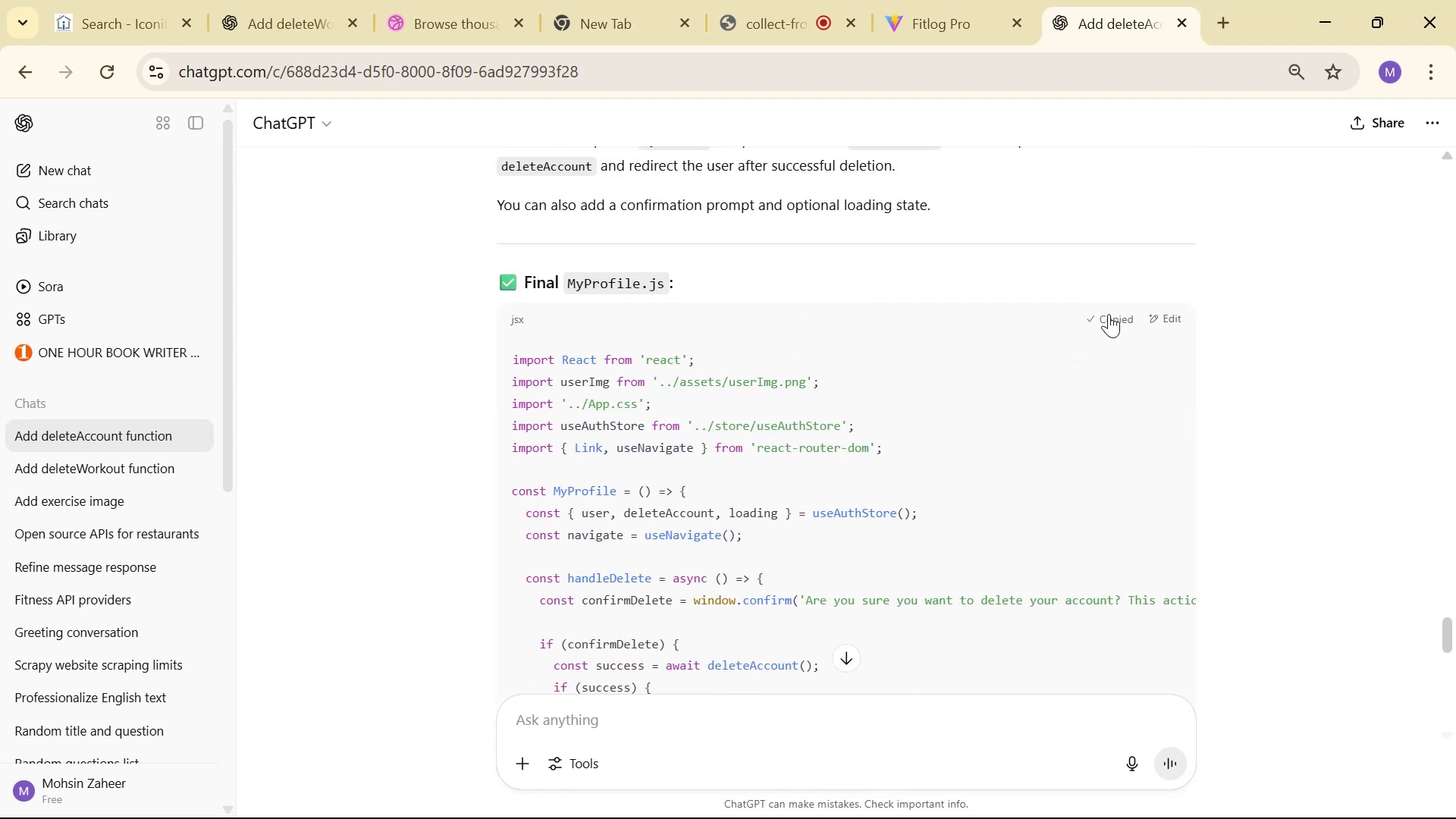 
key(Alt+AltLeft)
 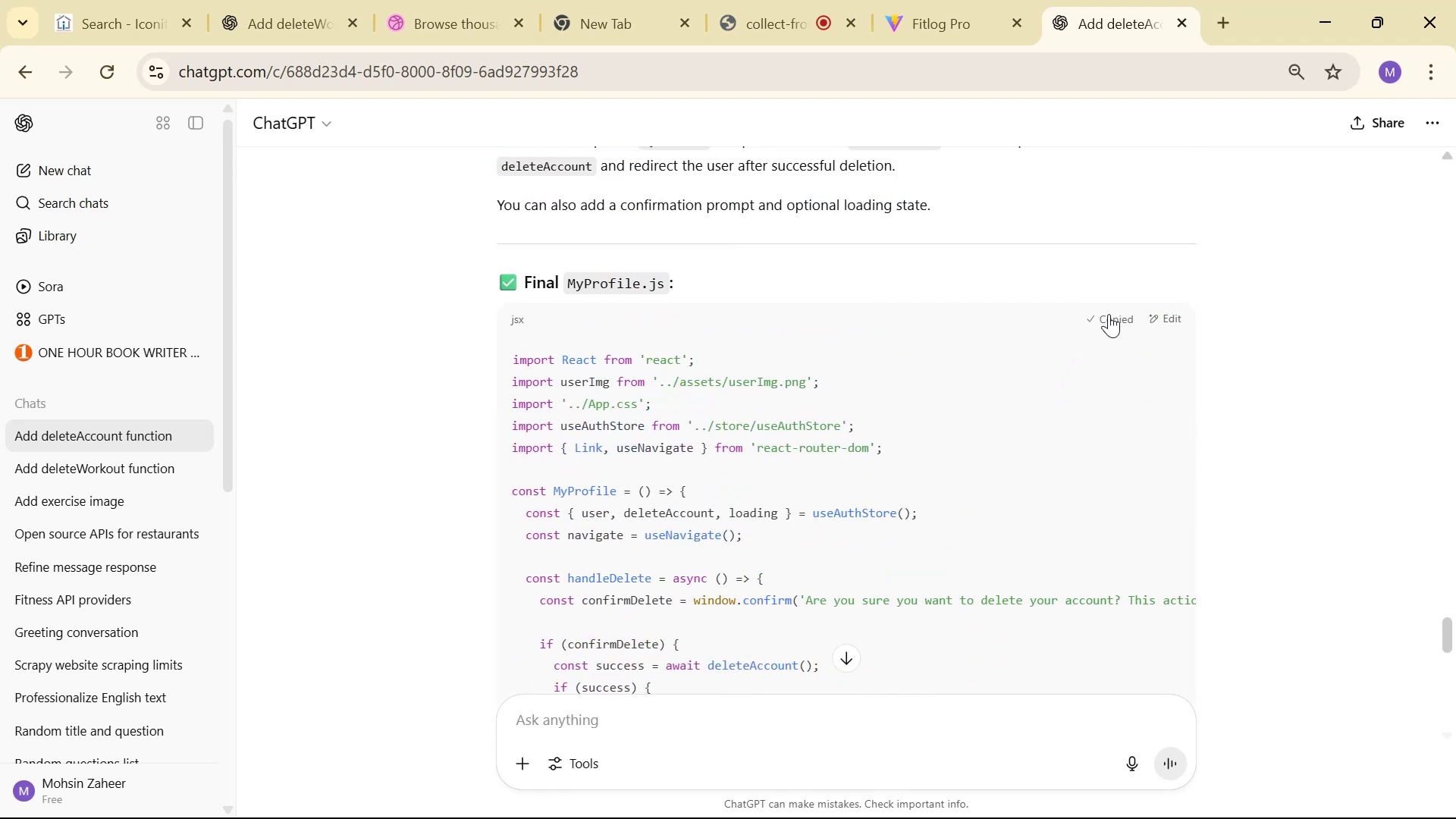 
key(Alt+Tab)
 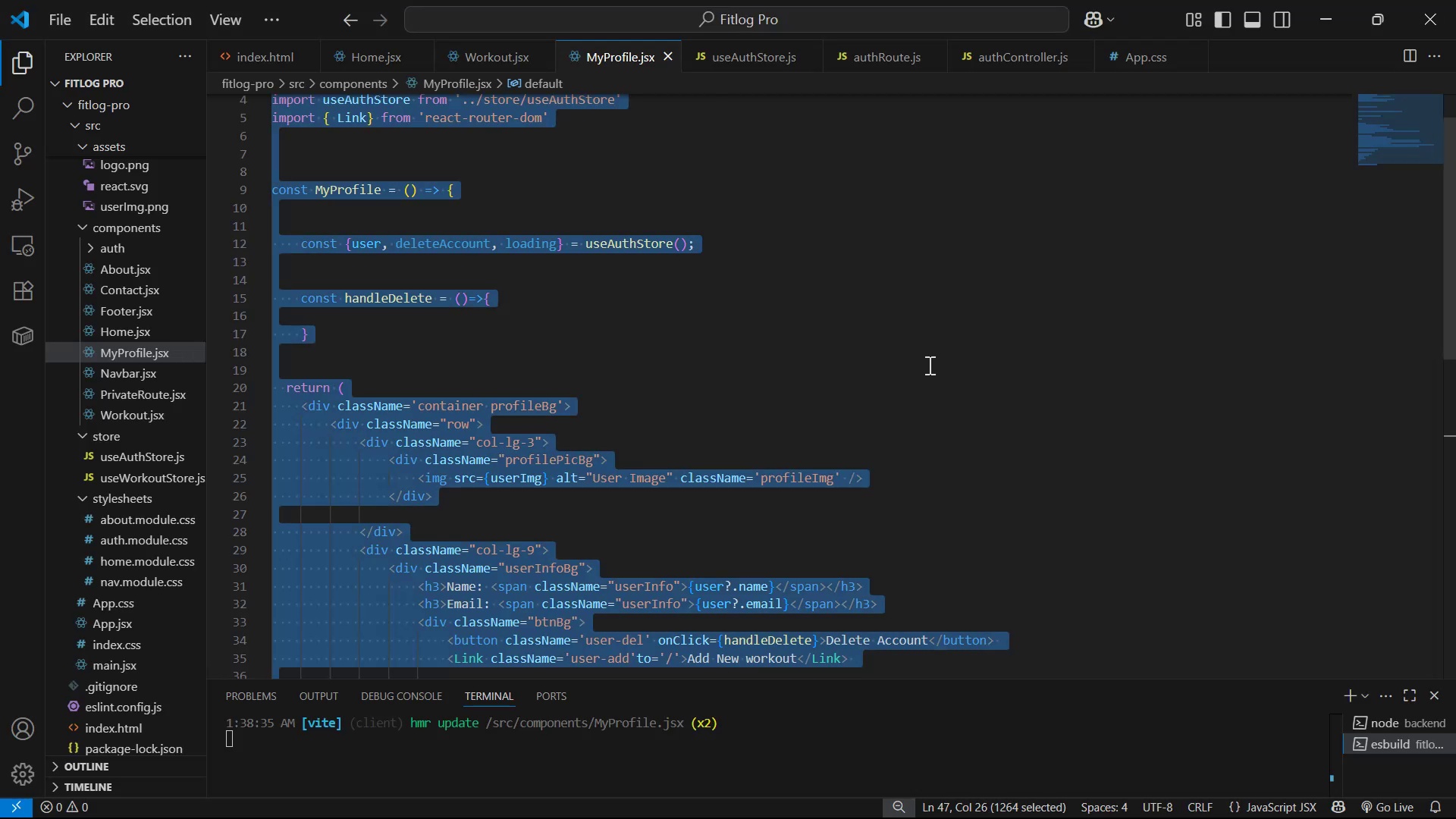 
key(Control+V)
 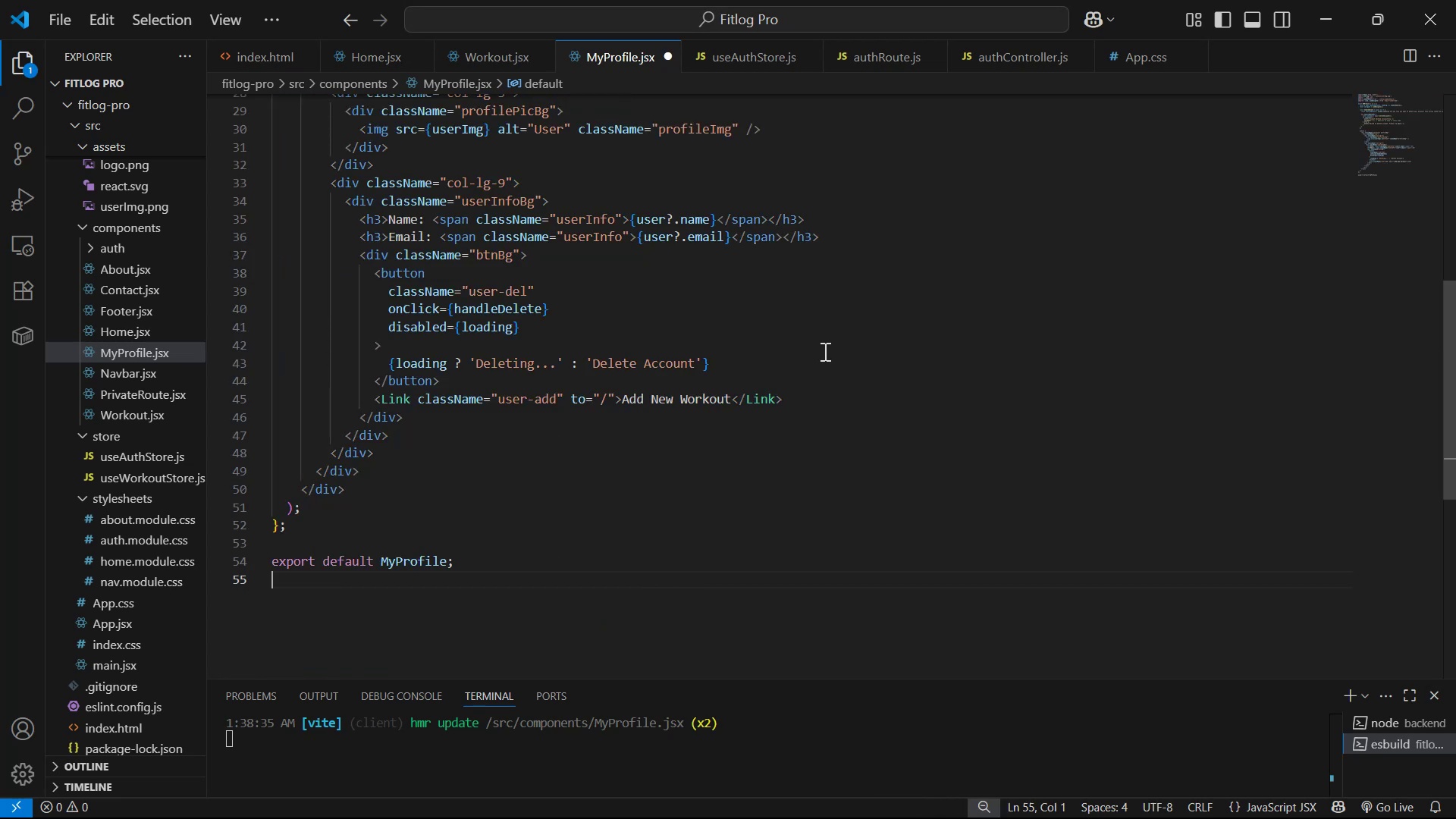 
scroll: coordinate [791, 435], scroll_direction: up, amount: 16.0
 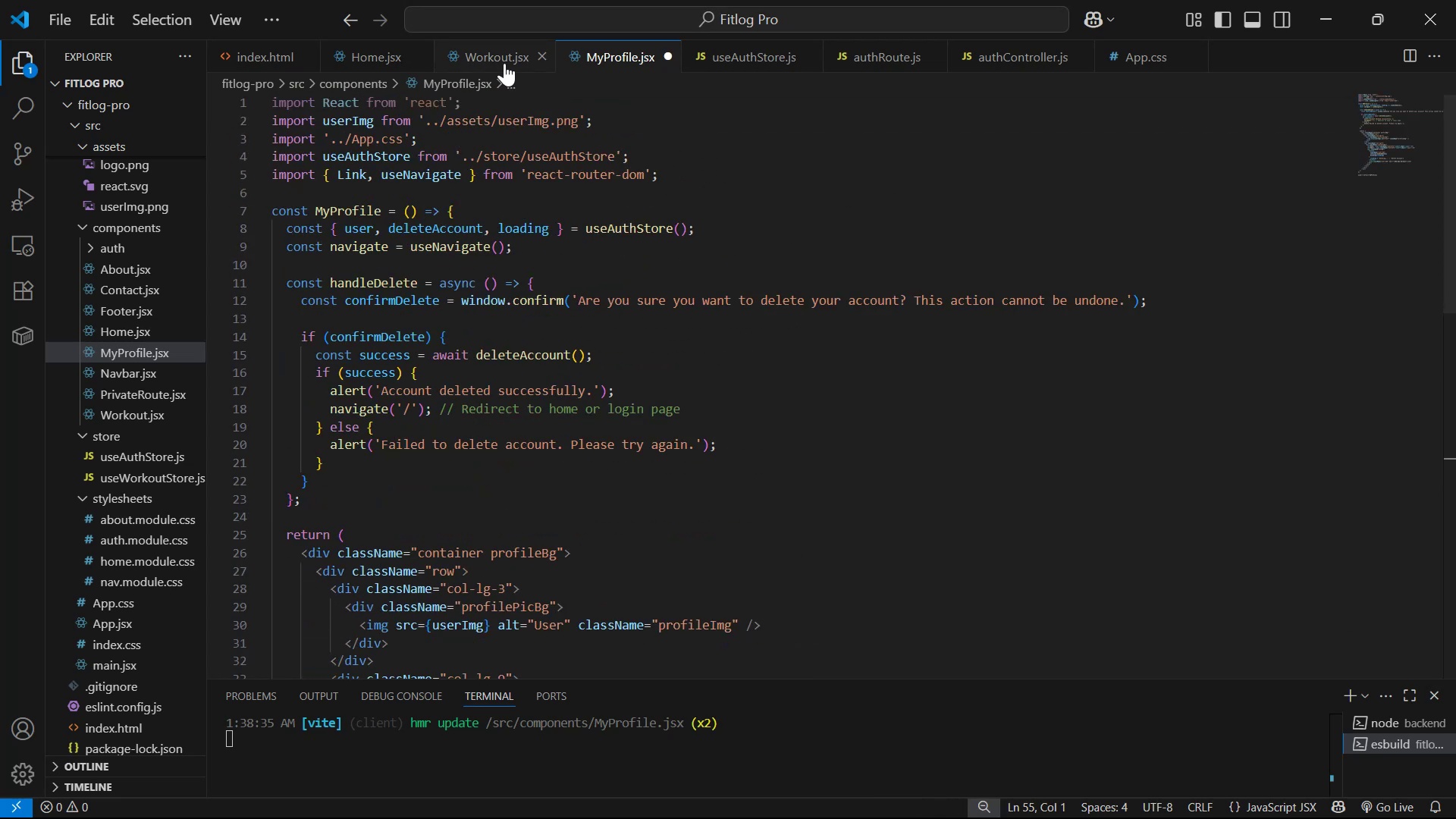 
key(Control+S)
 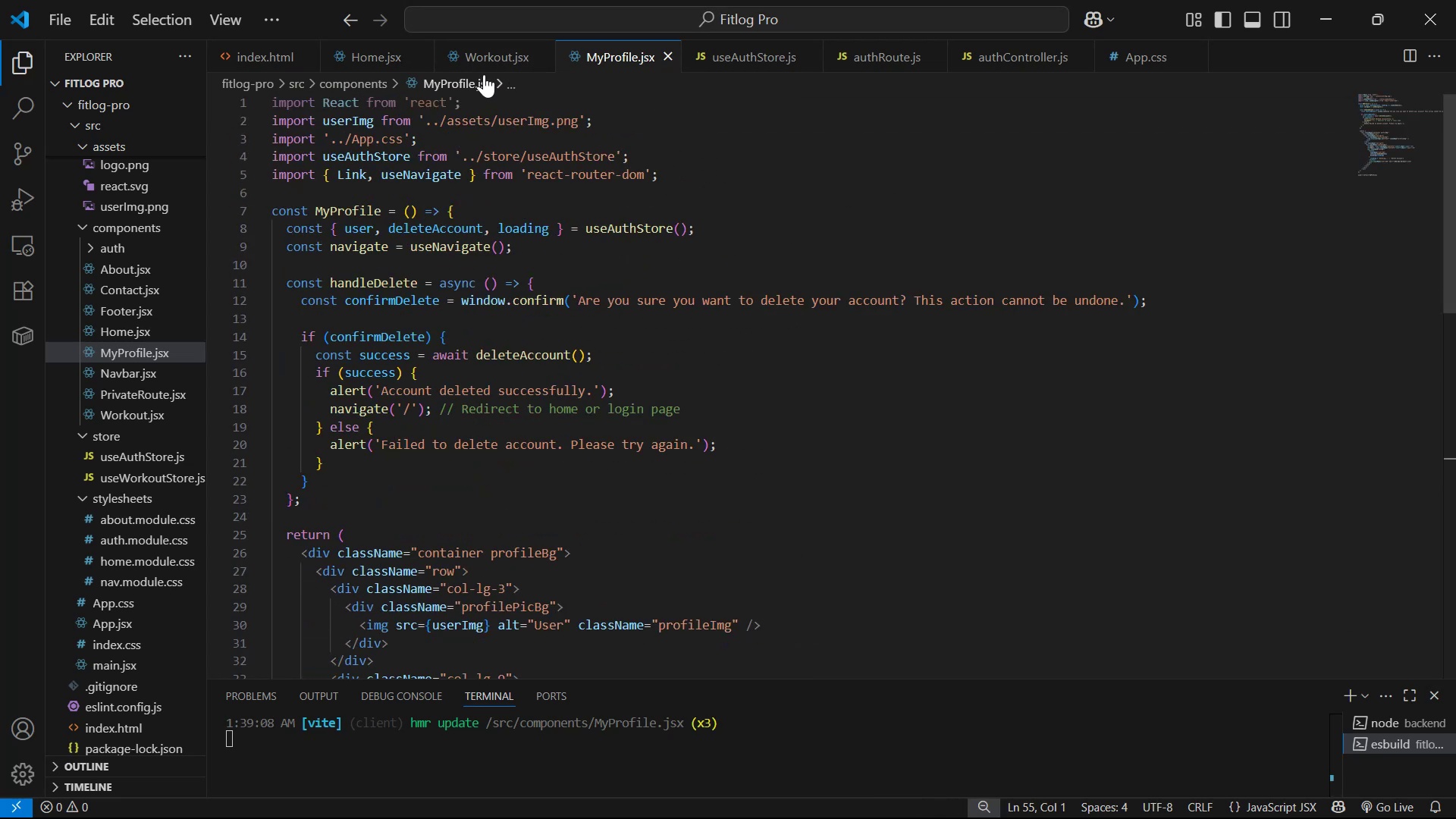 
left_click([494, 62])
 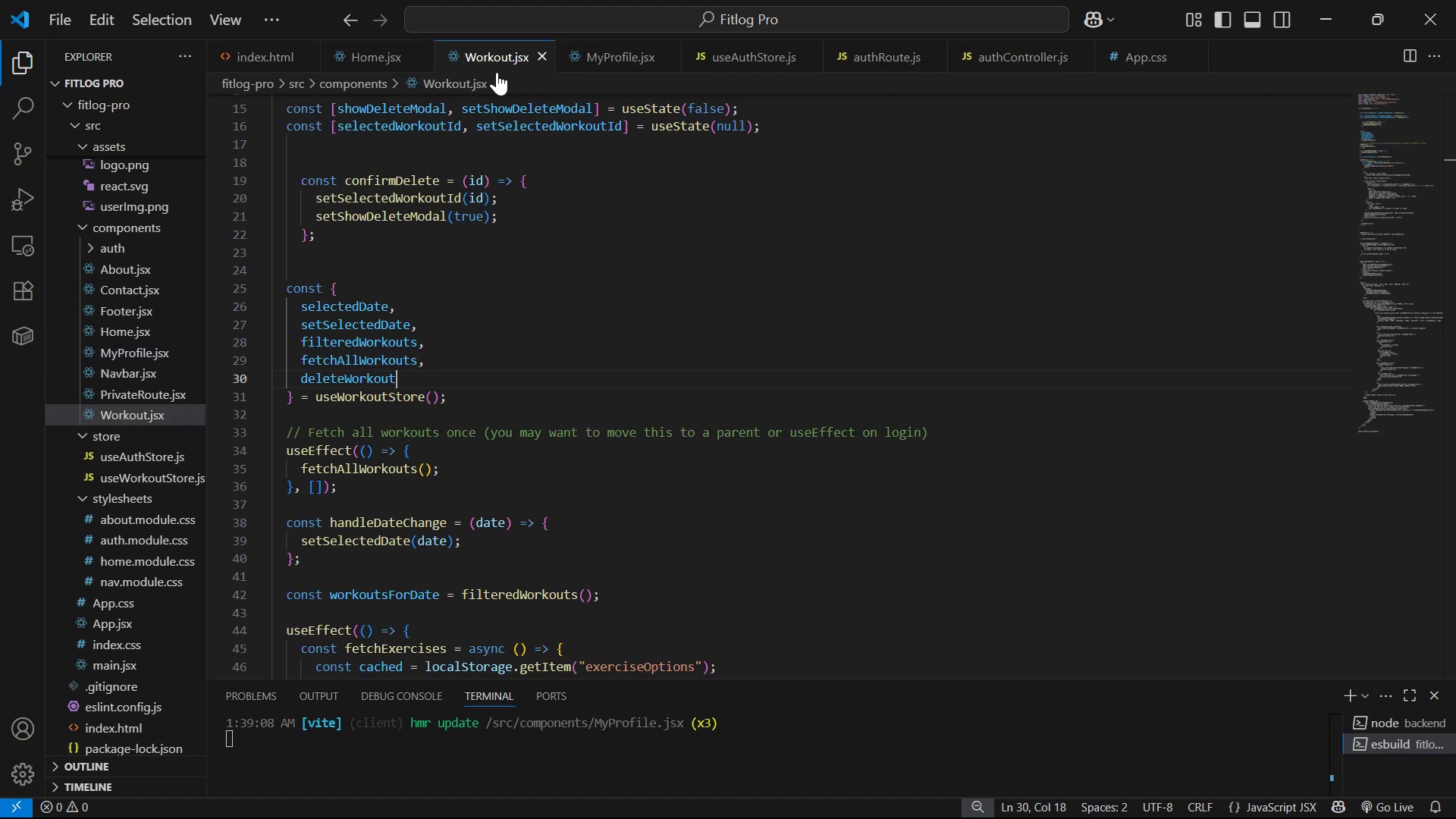 
scroll: coordinate [657, 426], scroll_direction: up, amount: 11.0
 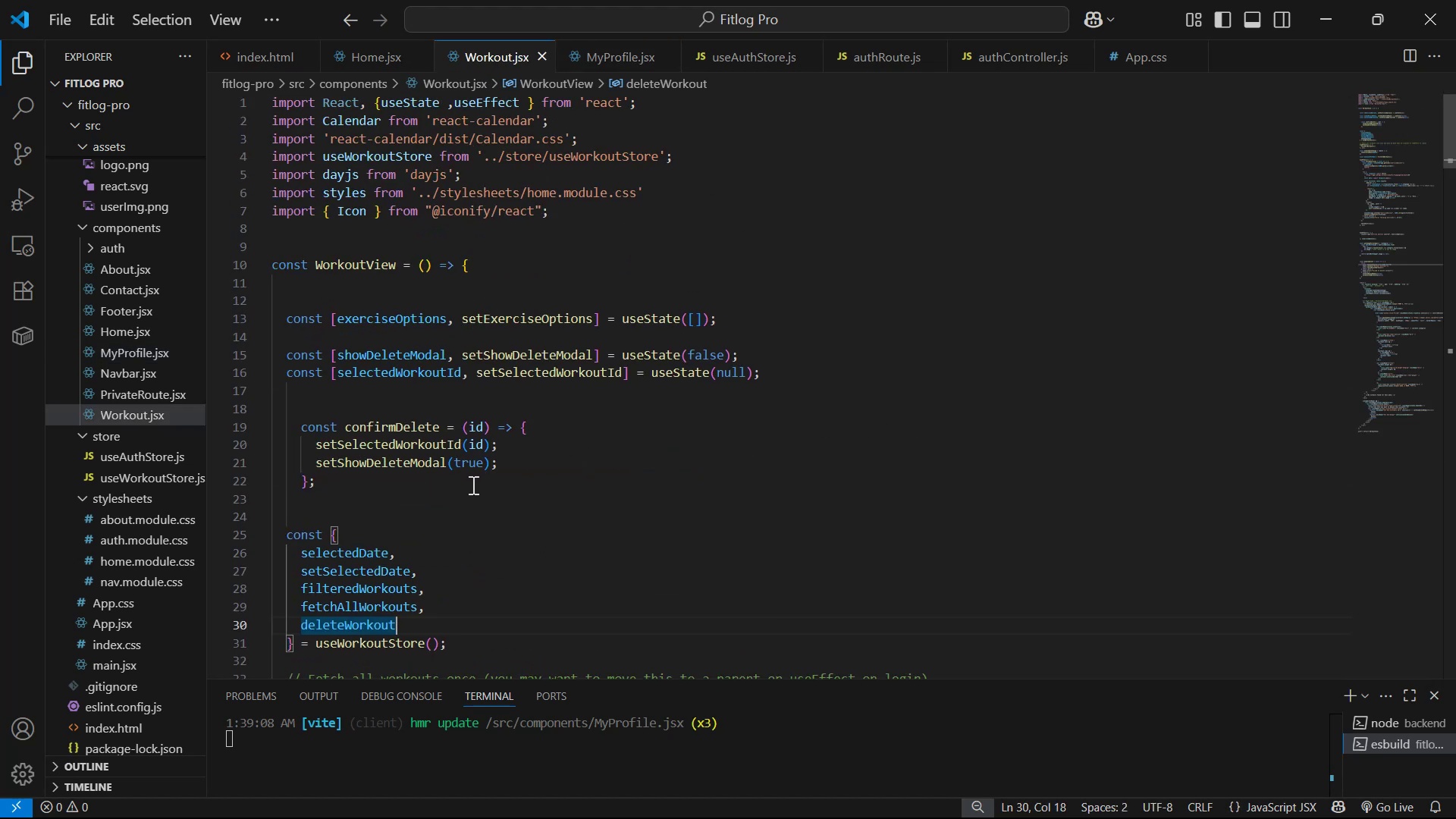 
wait(8.56)
 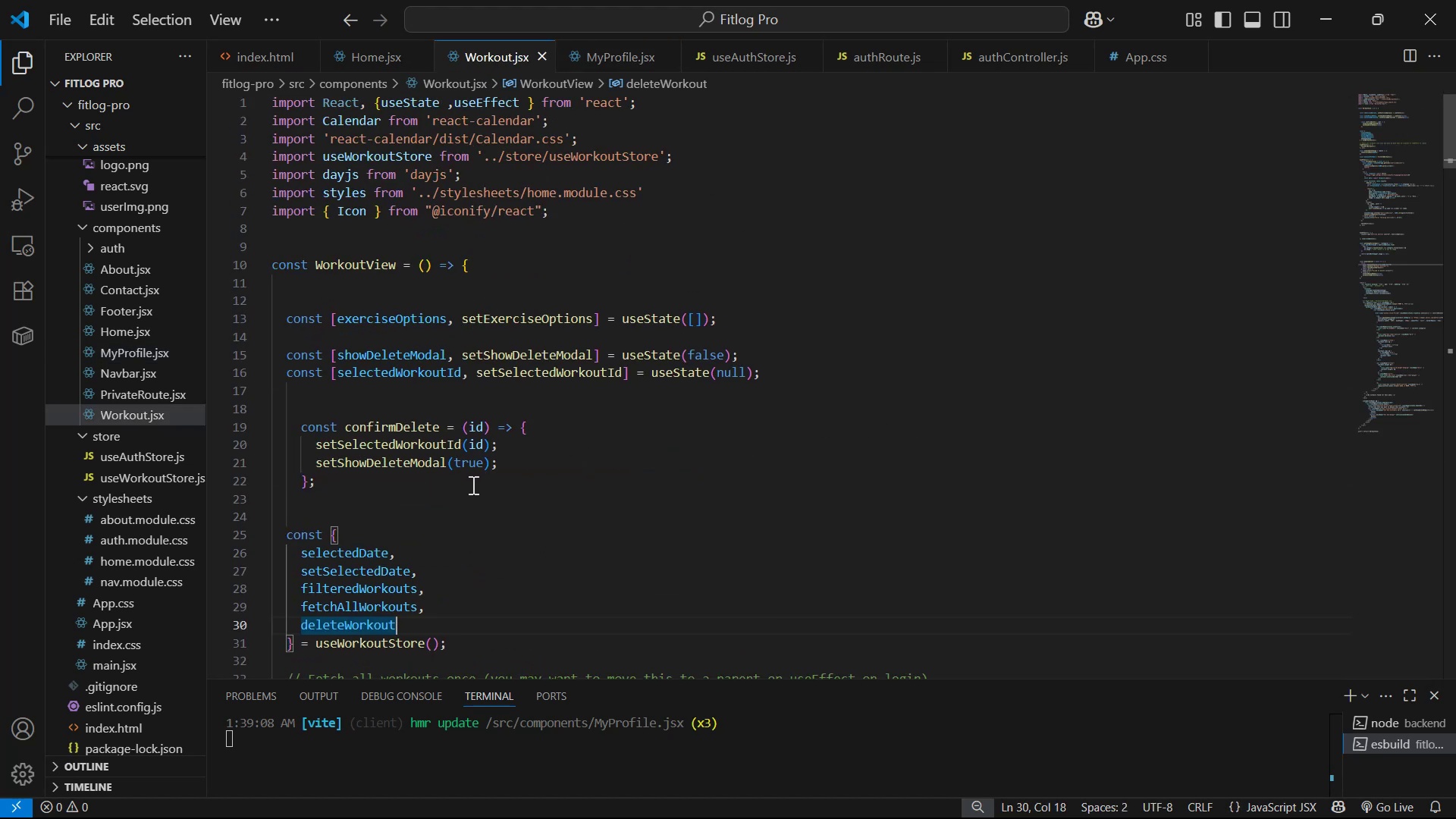 
left_click([755, 356])
 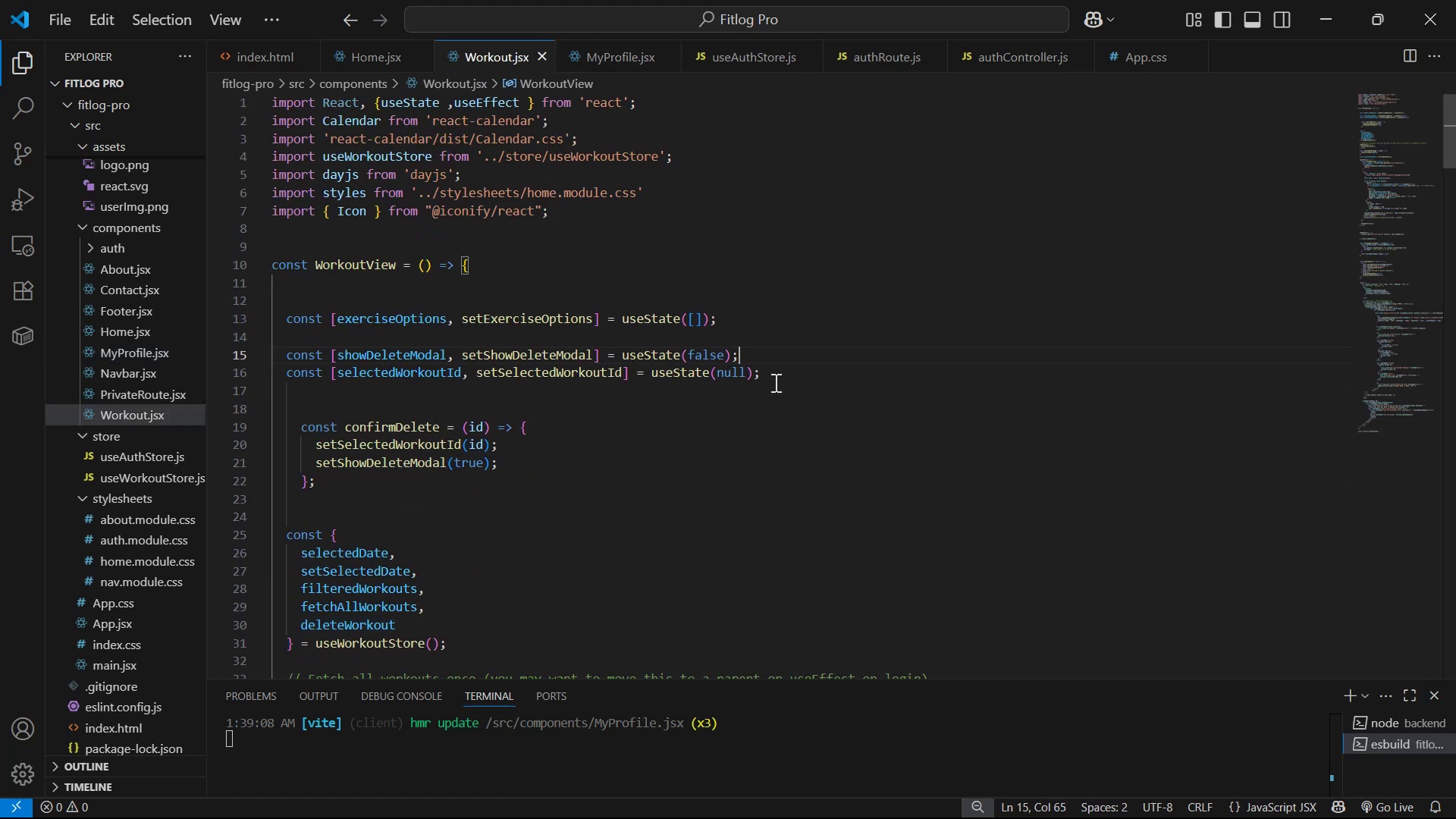 
left_click_drag(start_coordinate=[783, 384], to_coordinate=[258, 349])
 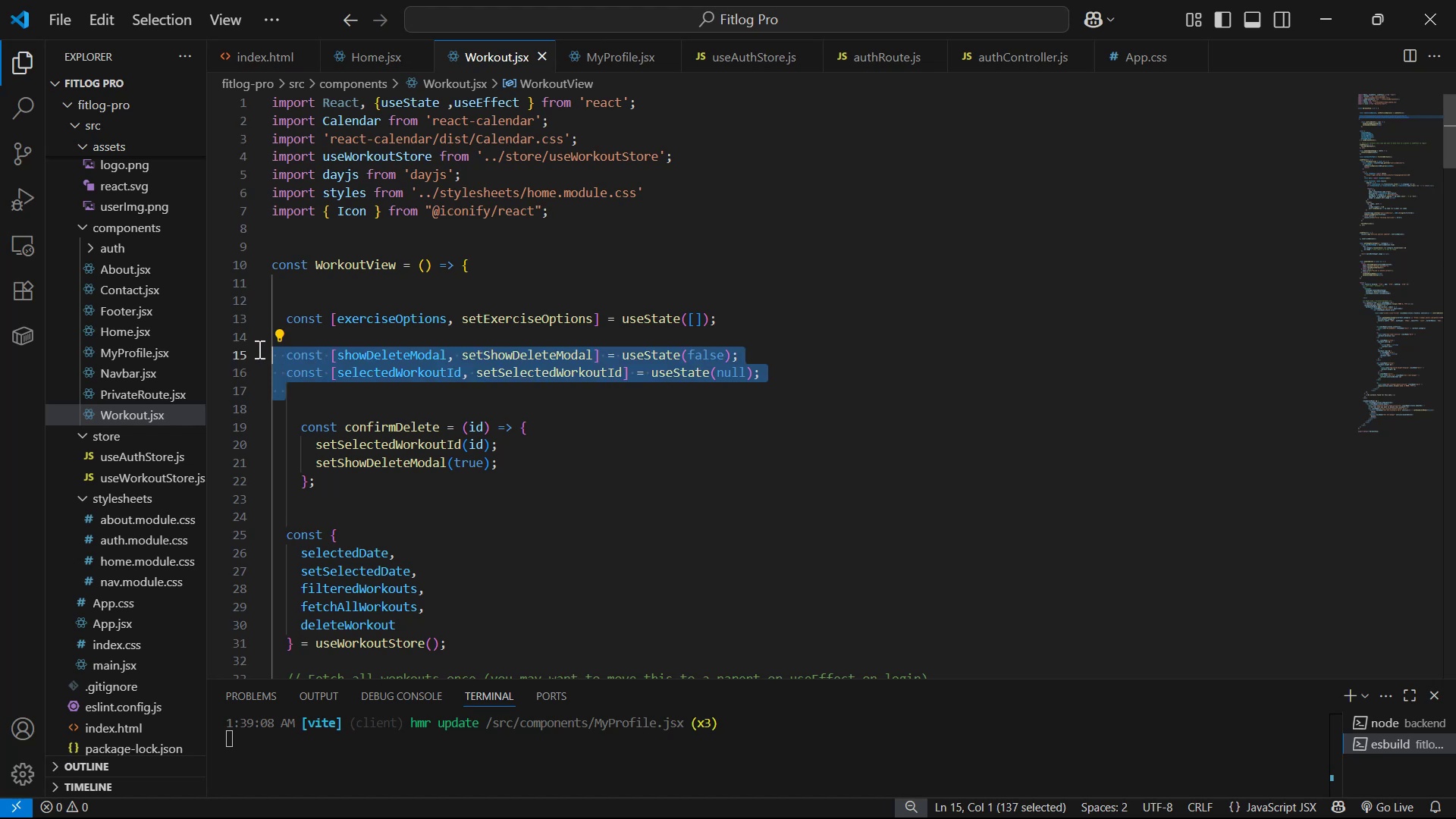 
key(Control+C)
 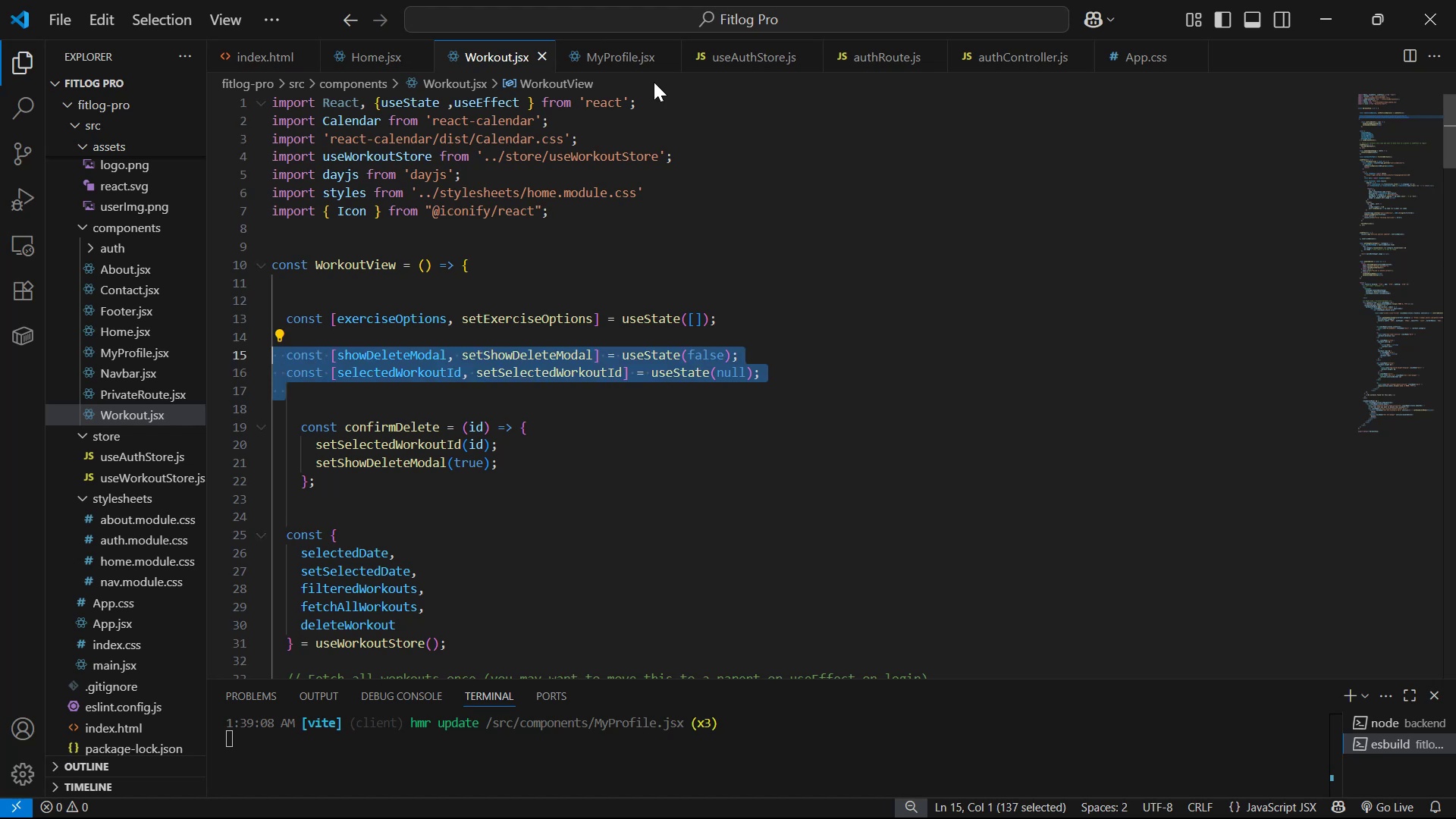 
left_click([624, 58])
 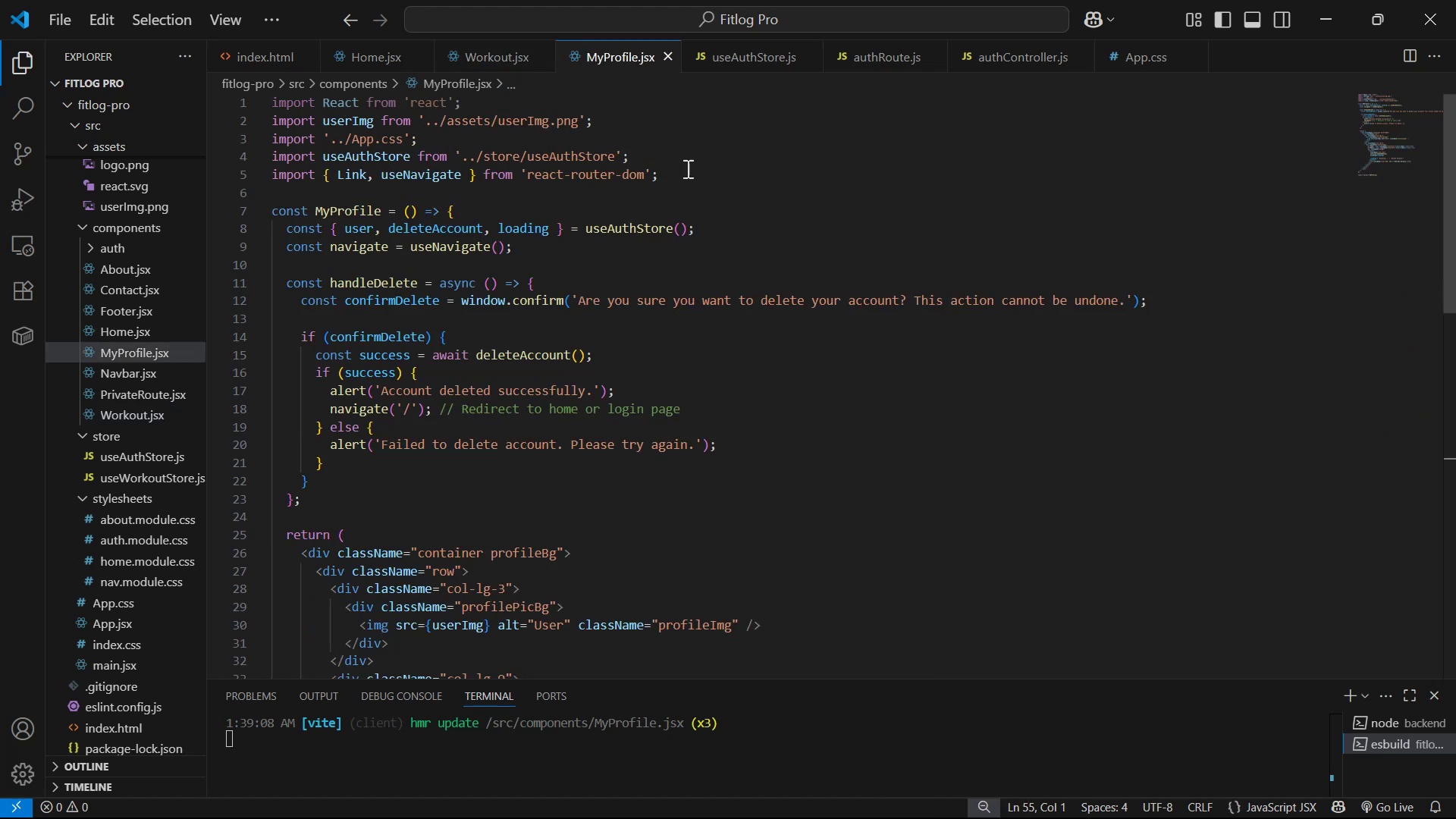 
scroll: coordinate [738, 268], scroll_direction: up, amount: 2.0
 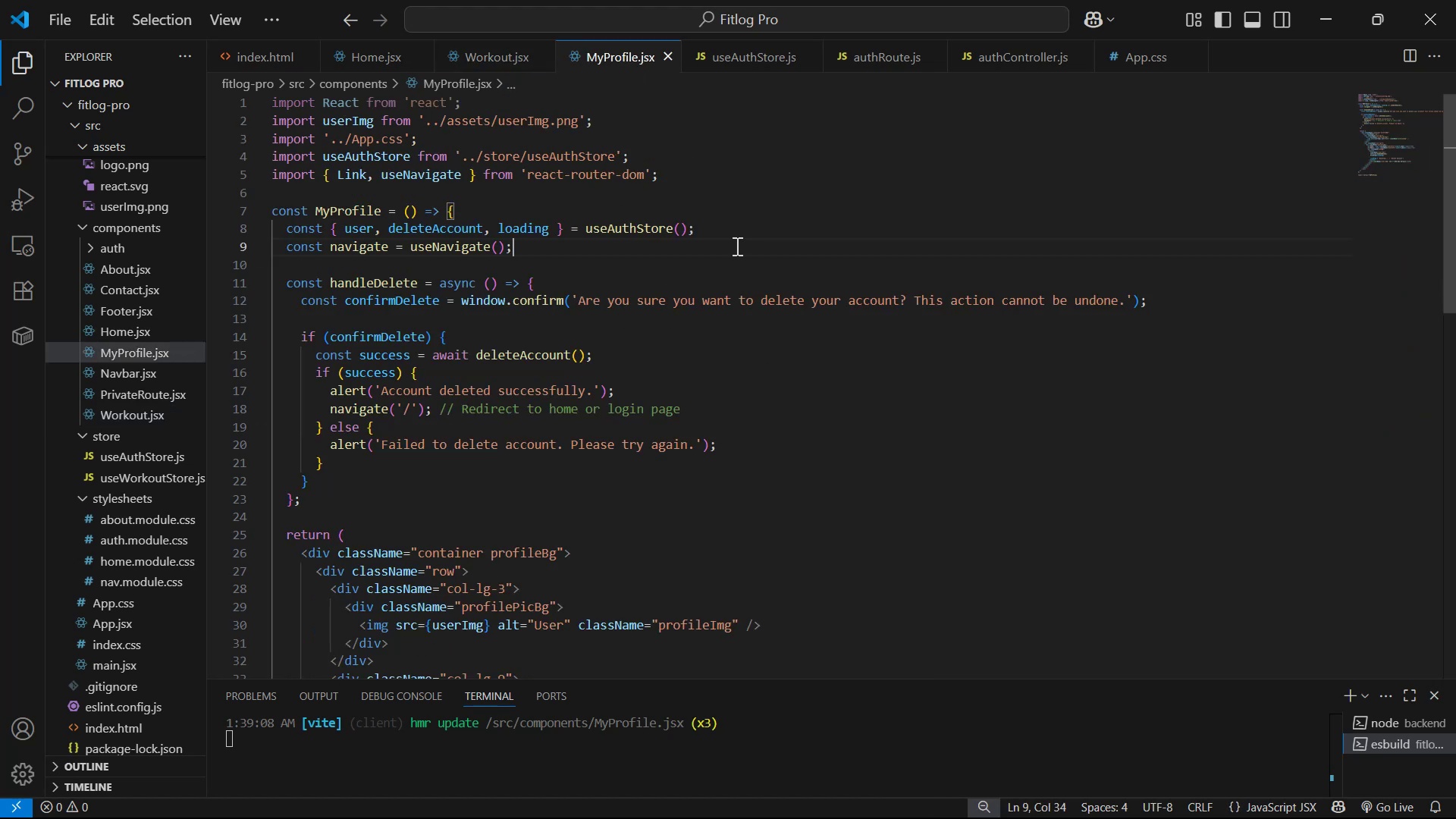 
double_click([777, 218])
 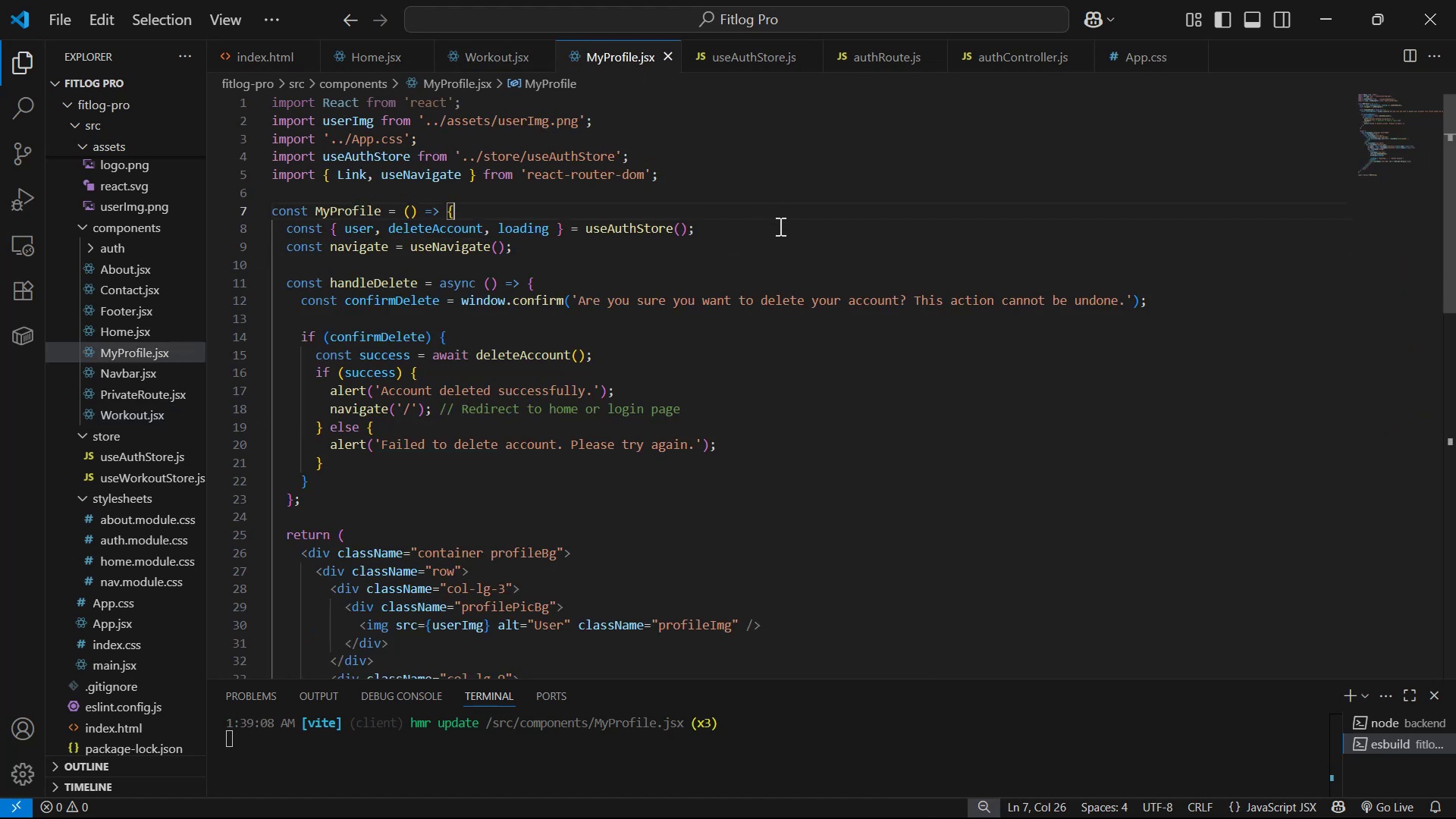 
triple_click([780, 226])
 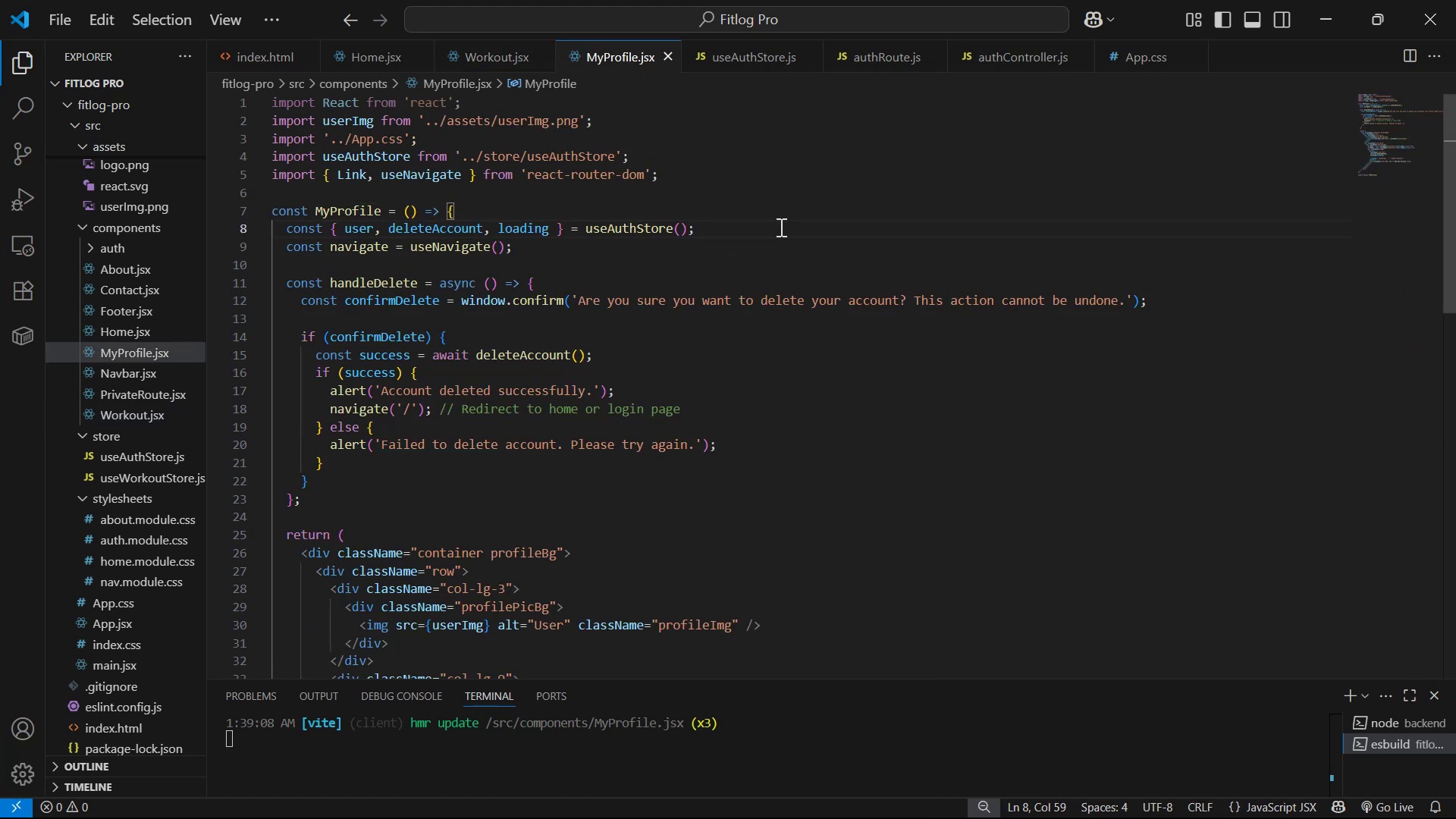 
key(Enter)
 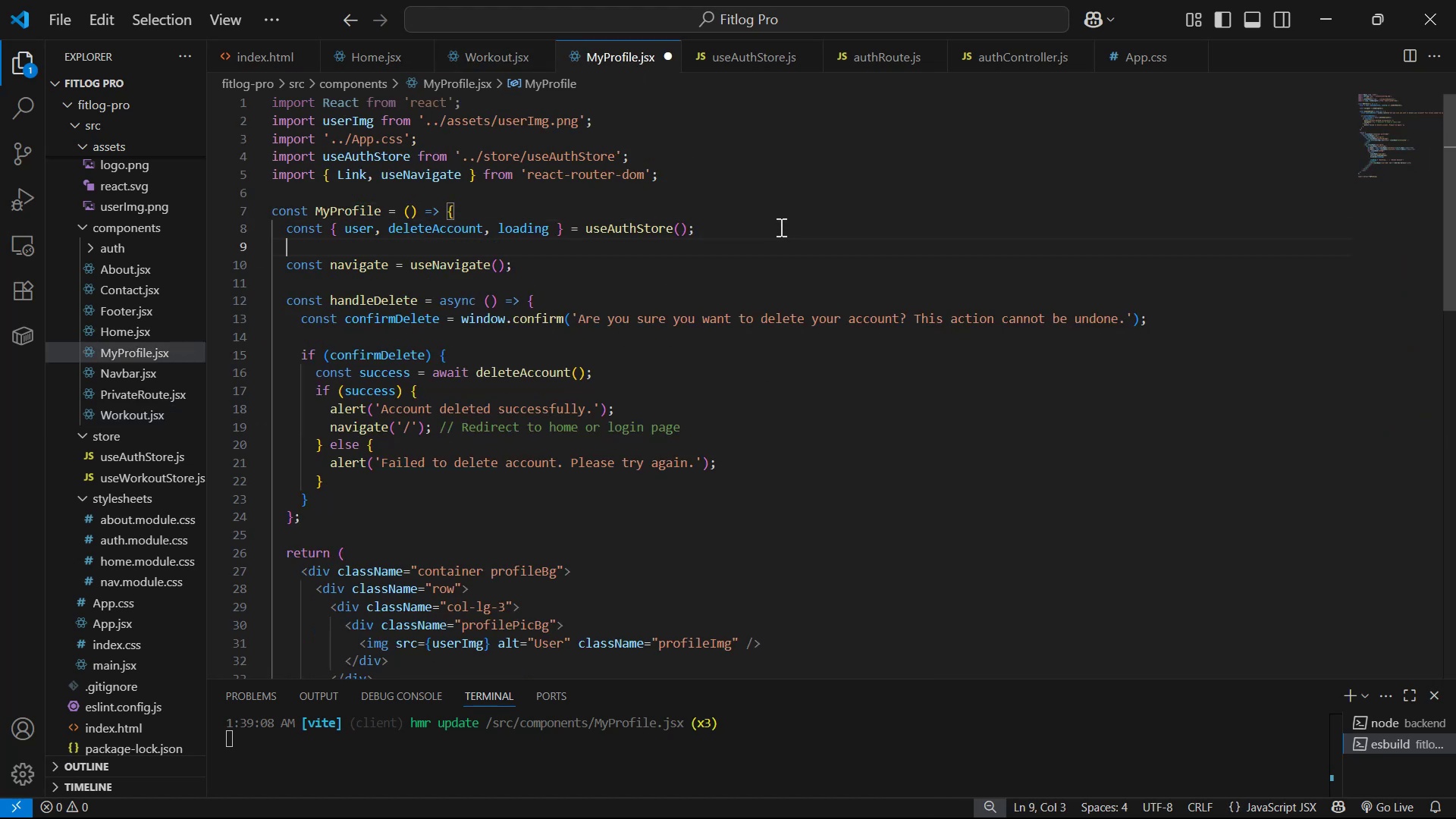 
key(Enter)
 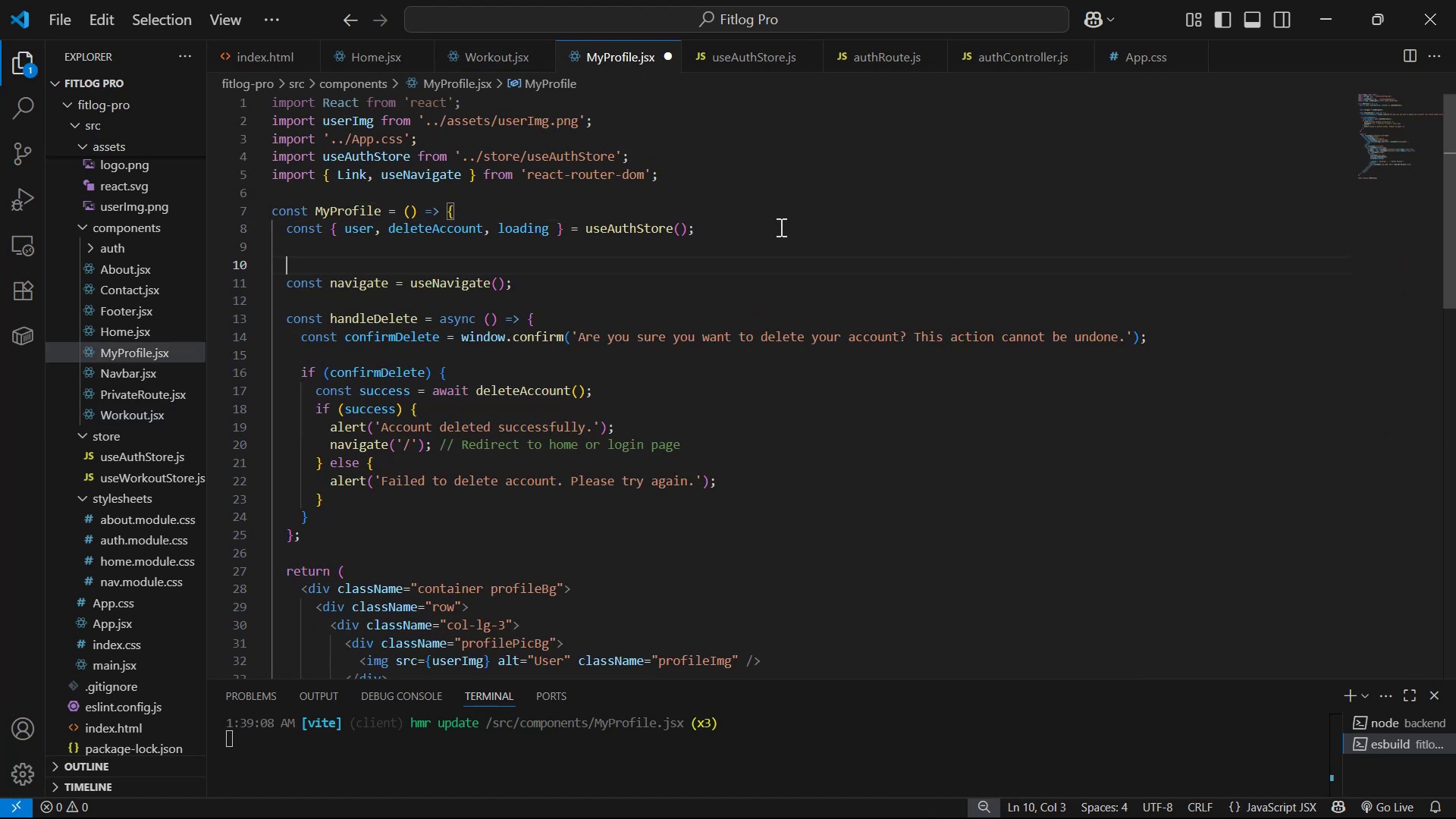 
key(Control+V)
 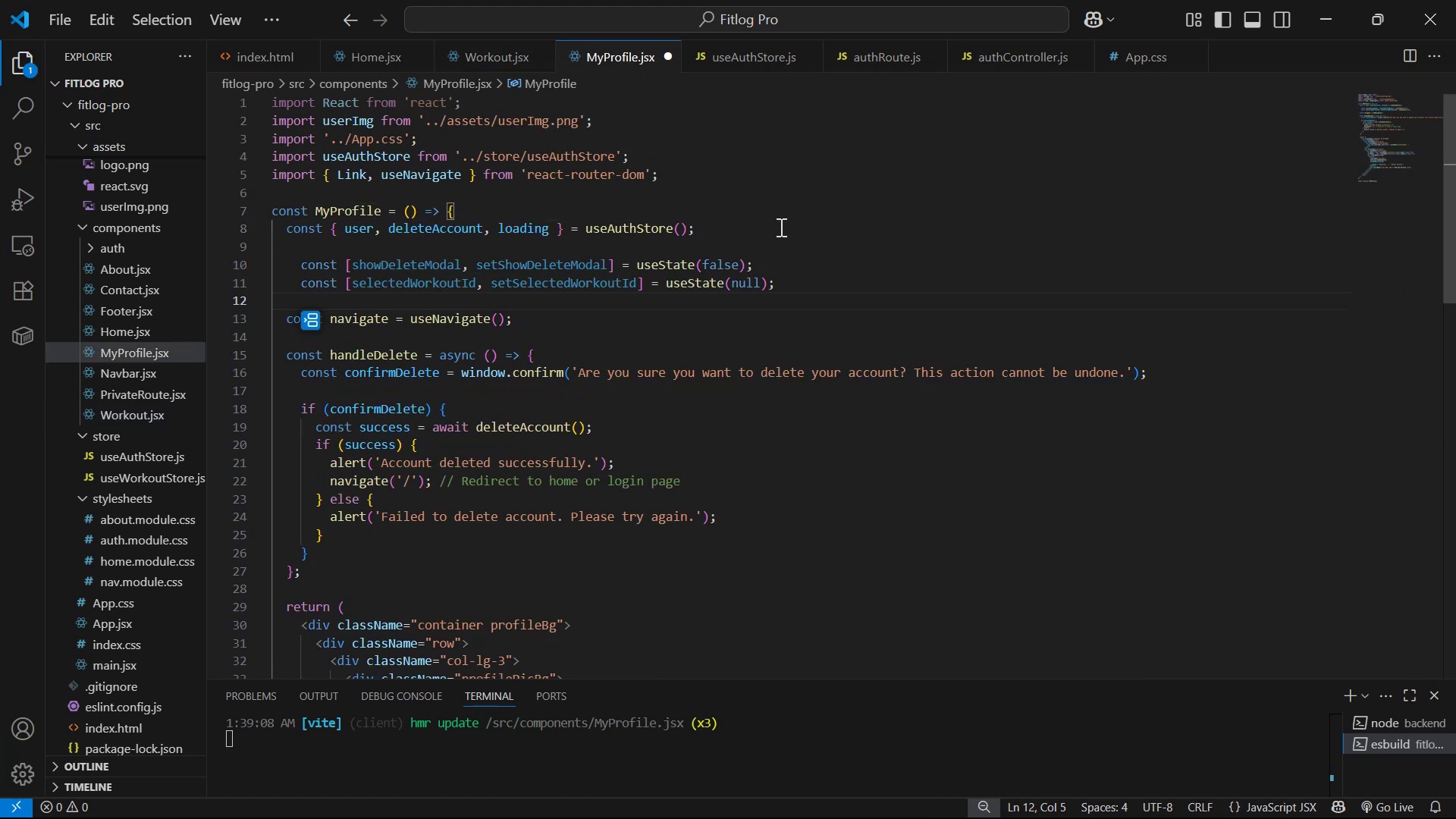 
key(Shift+ShiftRight)
 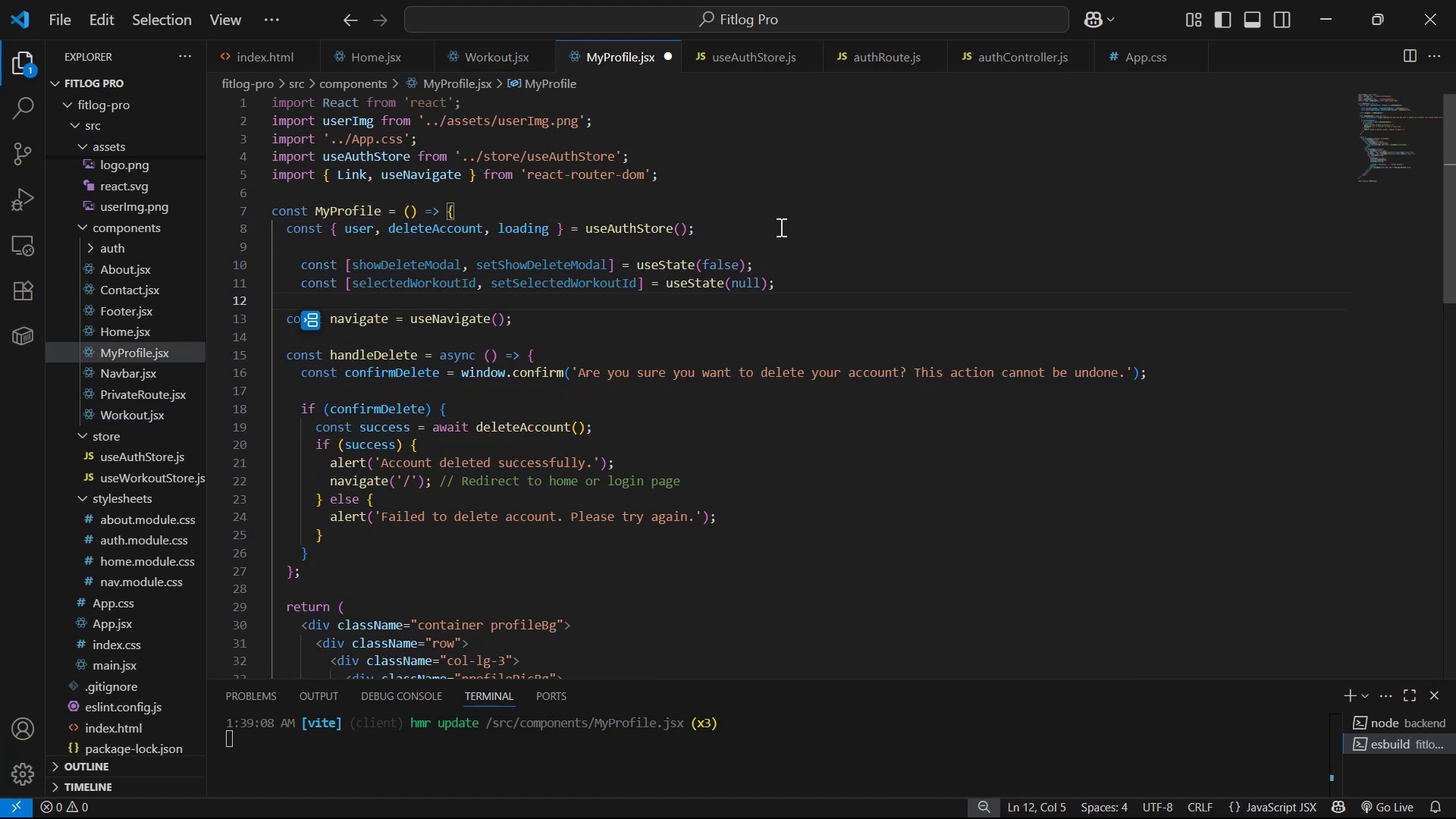 
key(Shift+ShiftRight)
 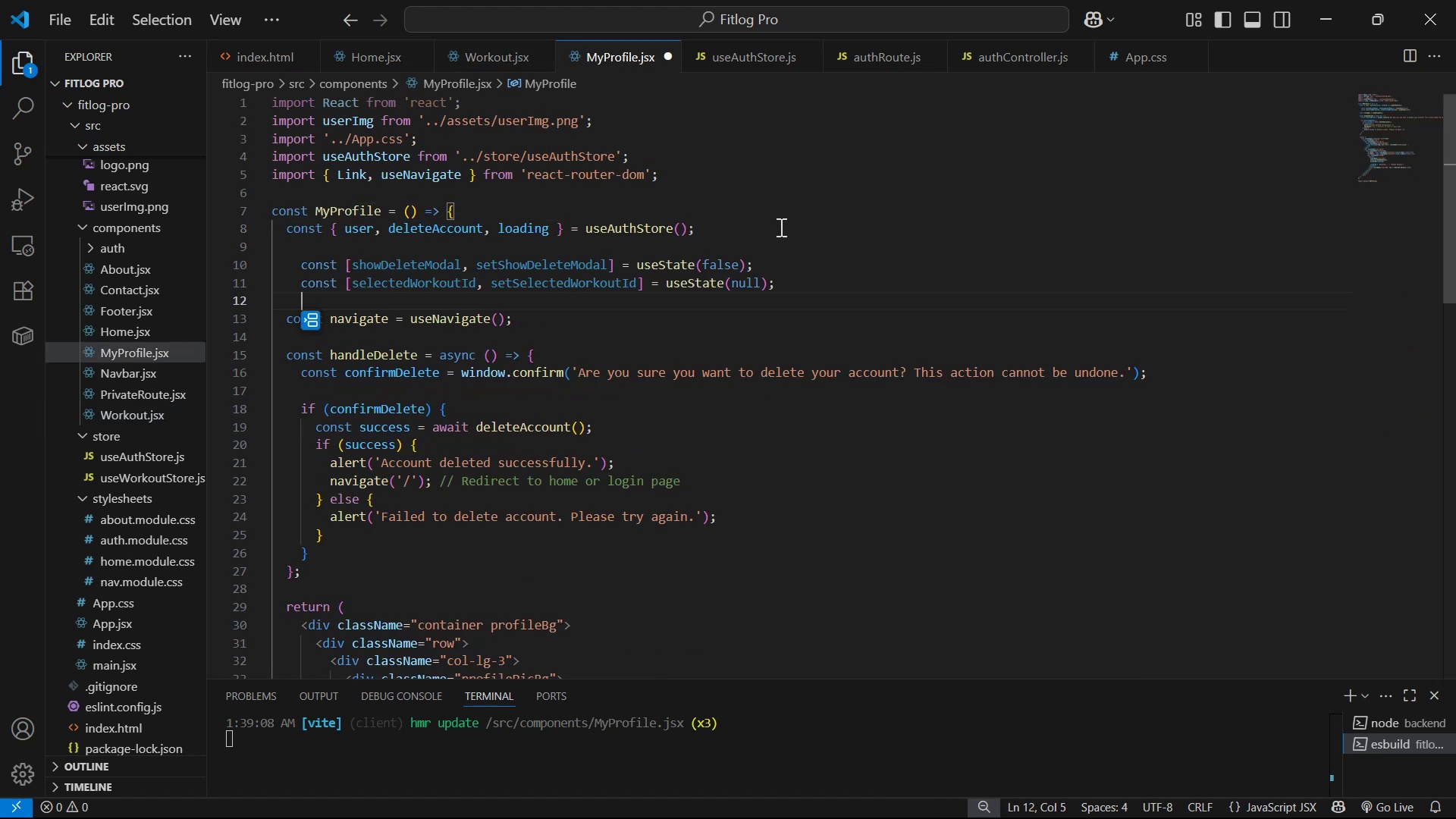 
key(Enter)
 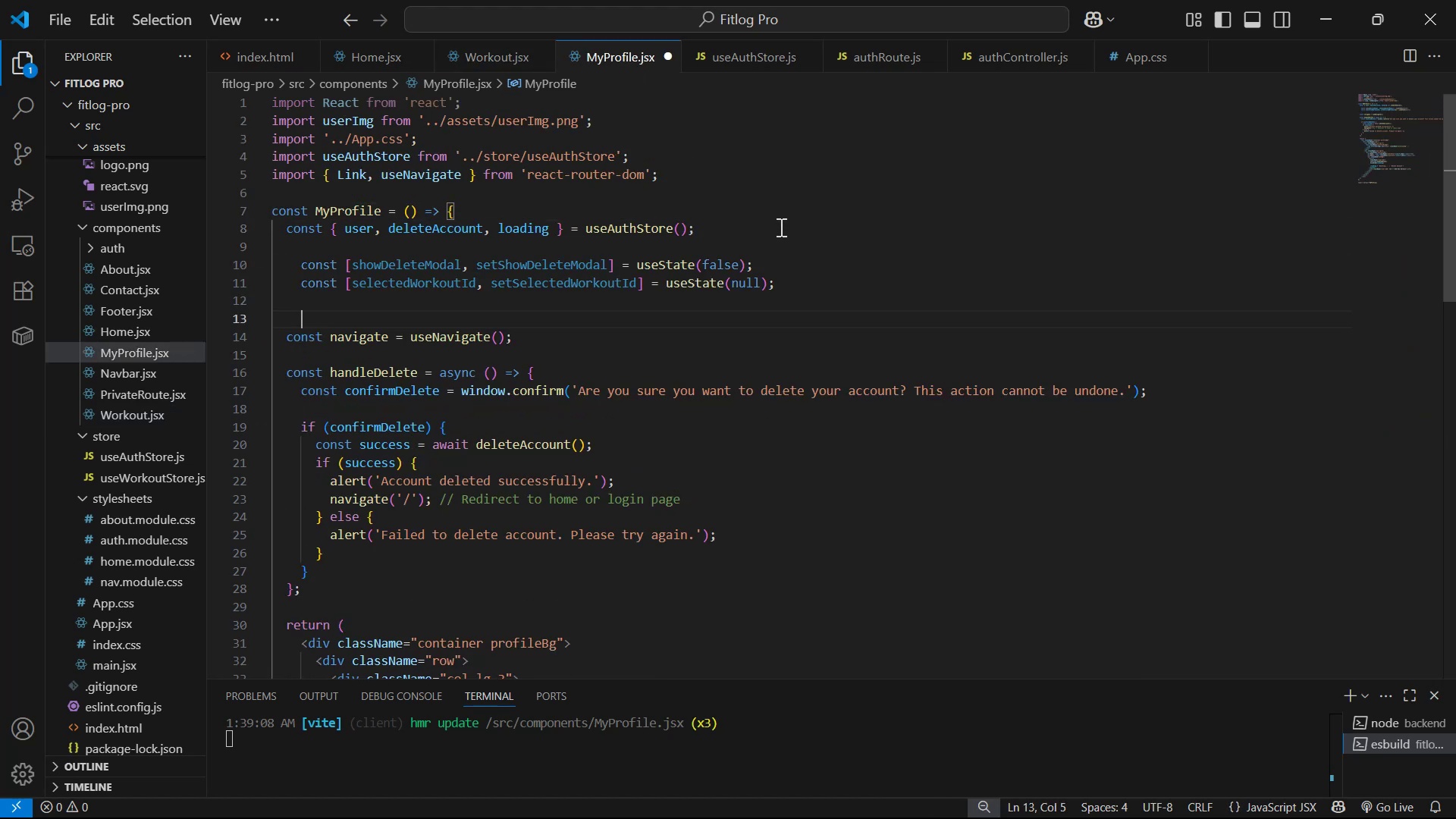 
key(Enter)
 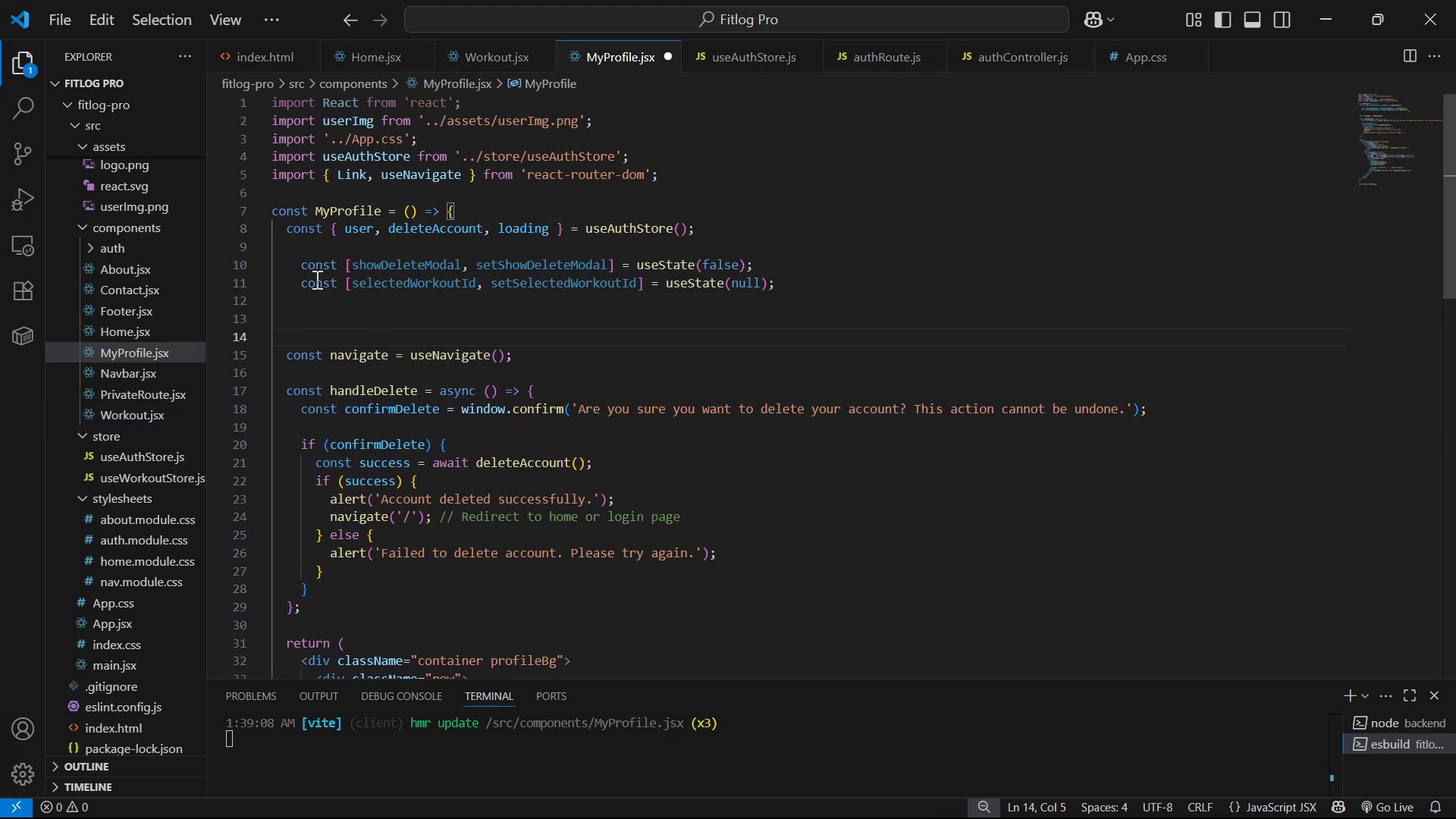 
left_click([299, 261])
 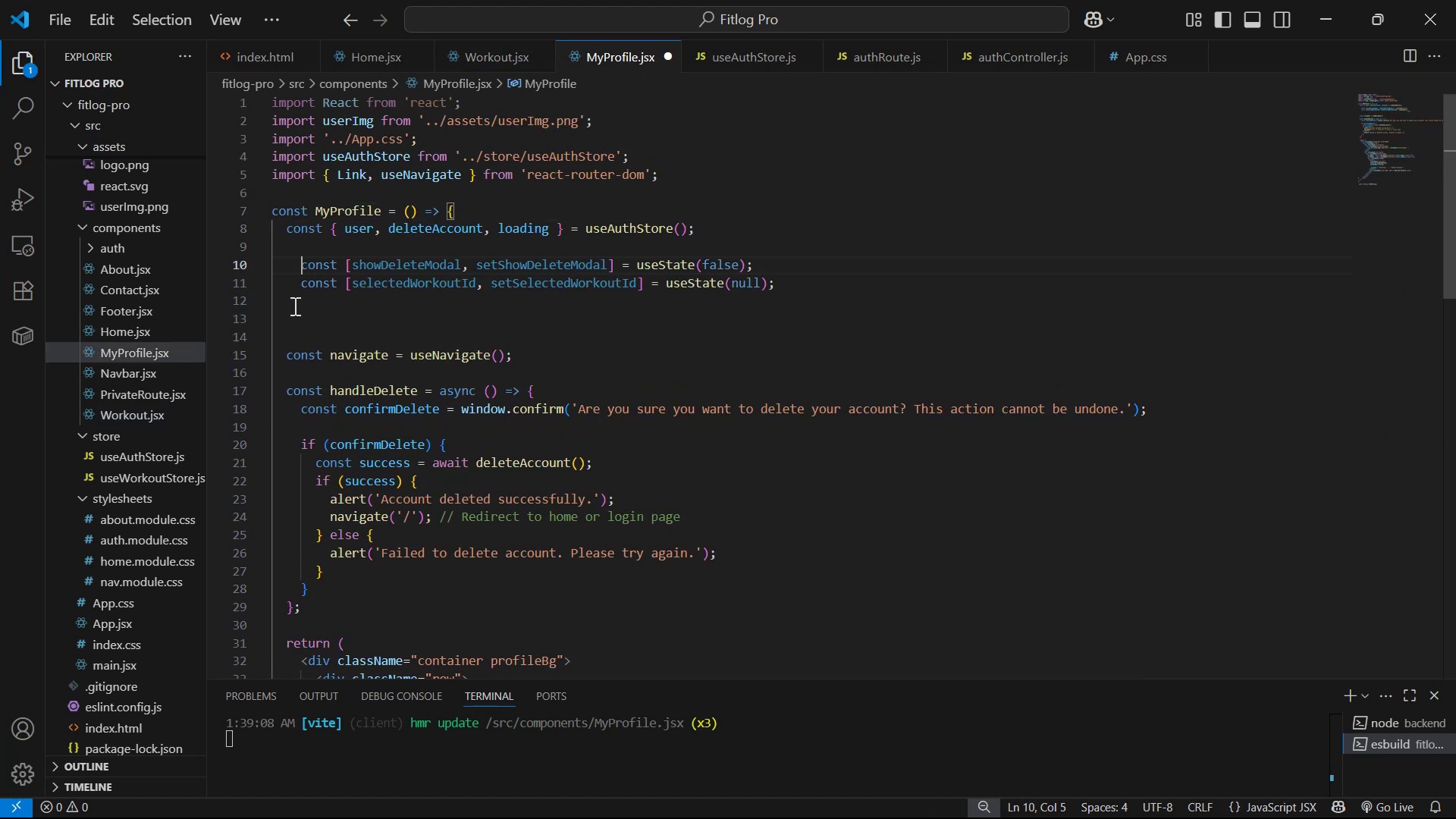 
hold_key(key=AltLeft, duration=0.53)
hold_key(key=ShiftLeft, duration=0.35)
left_click([303, 286])
 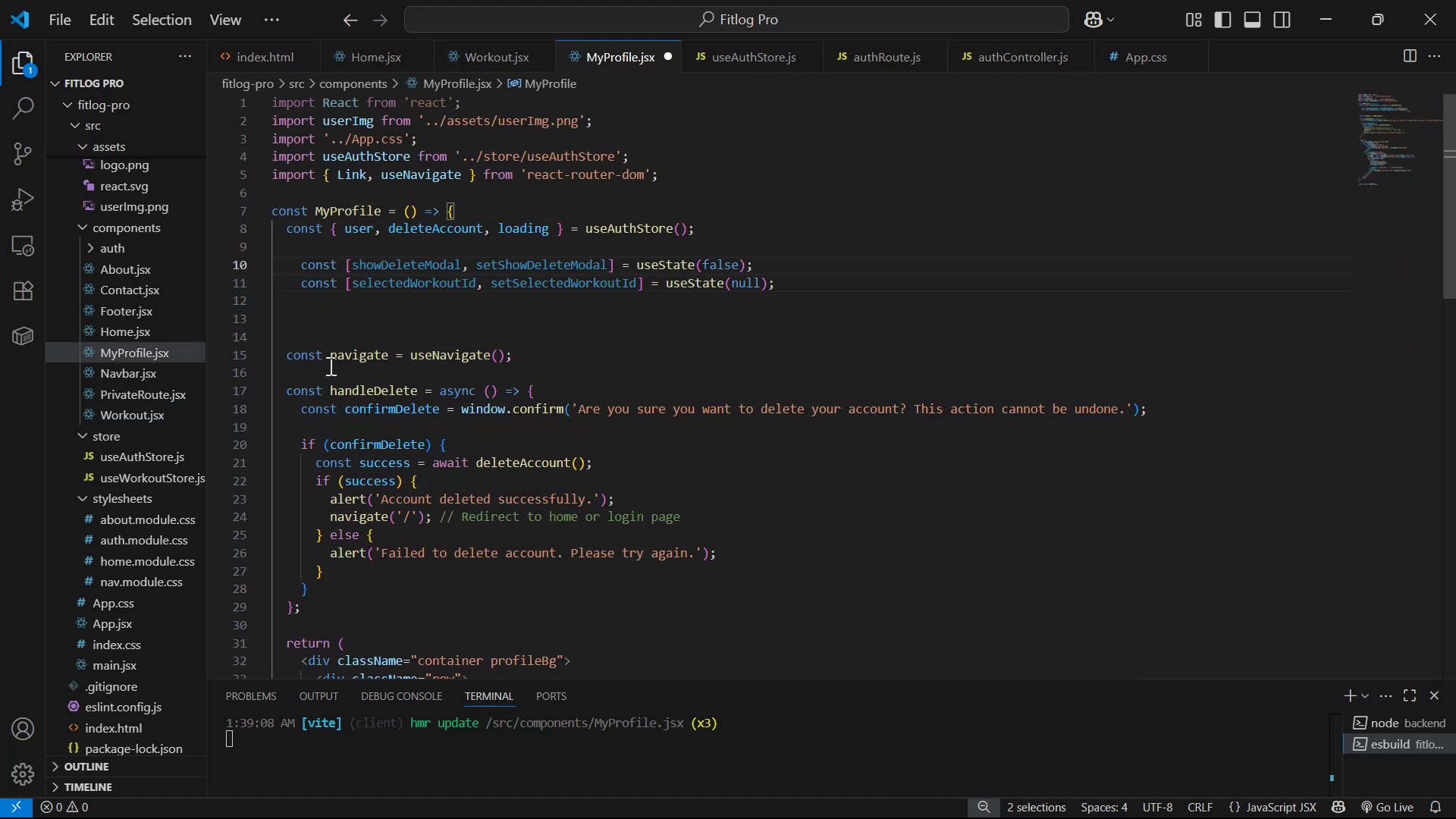 
key(Backspace)
 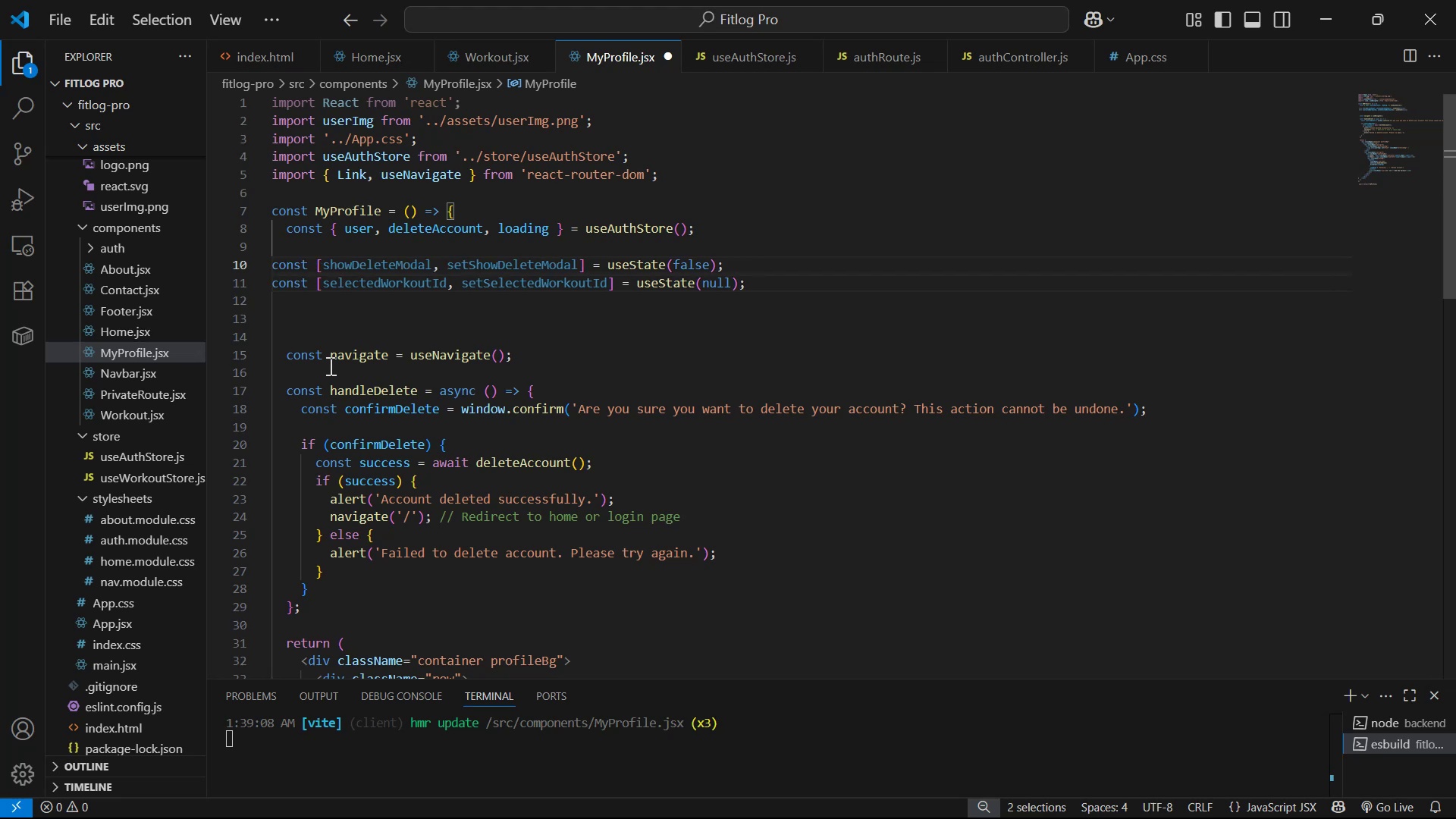 
key(Space)
 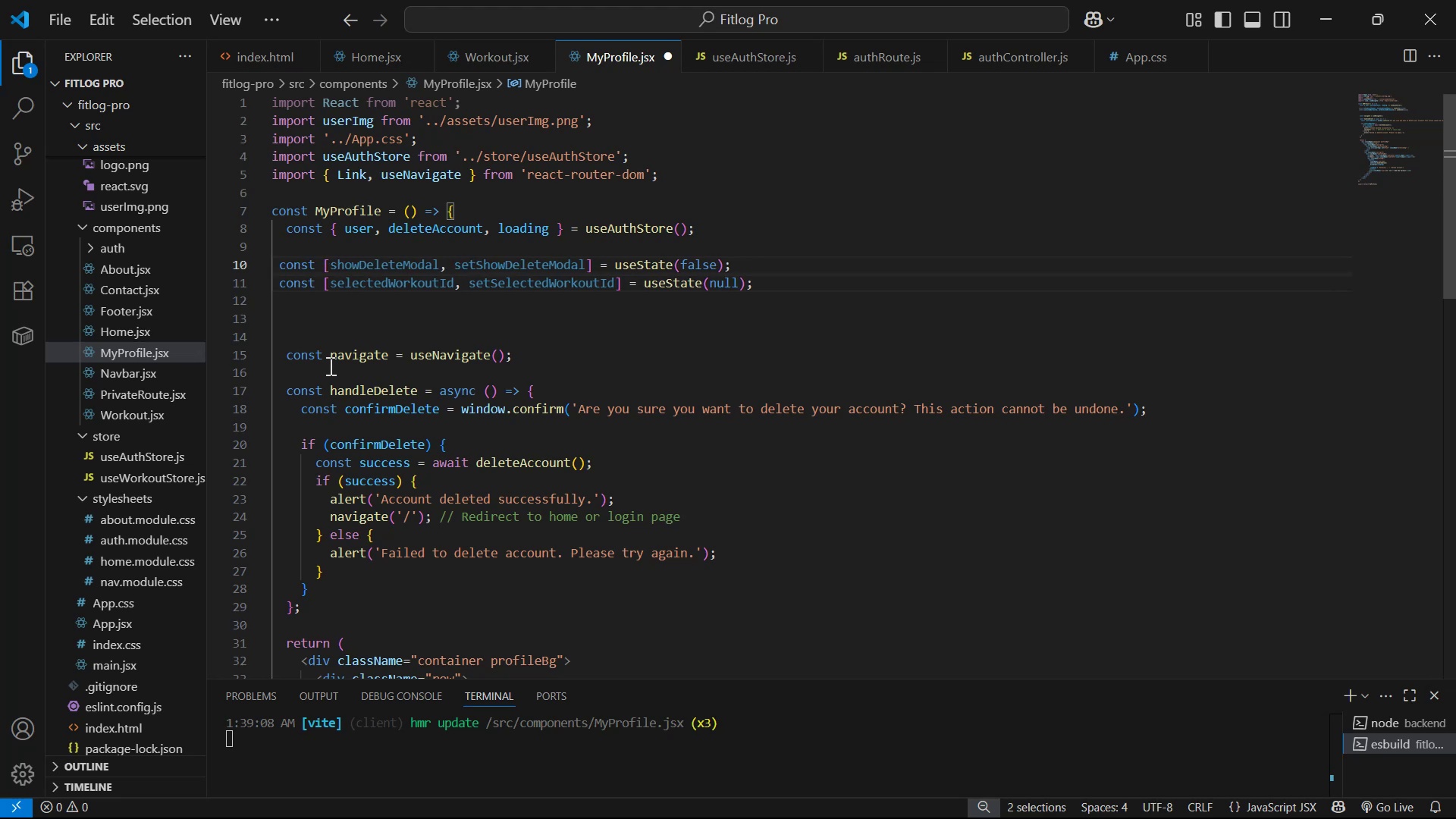 
key(Space)
 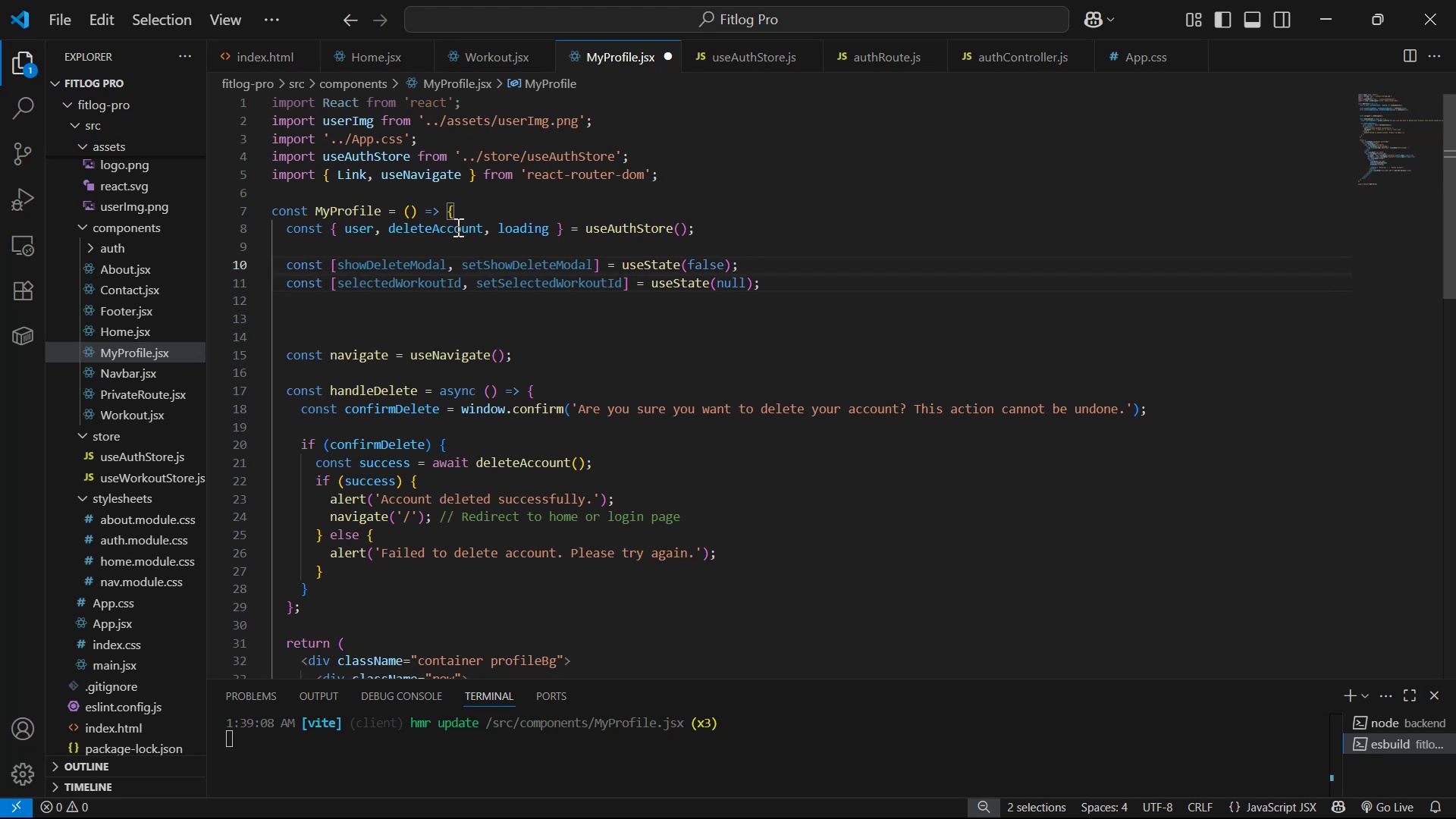 
left_click([481, 274])
 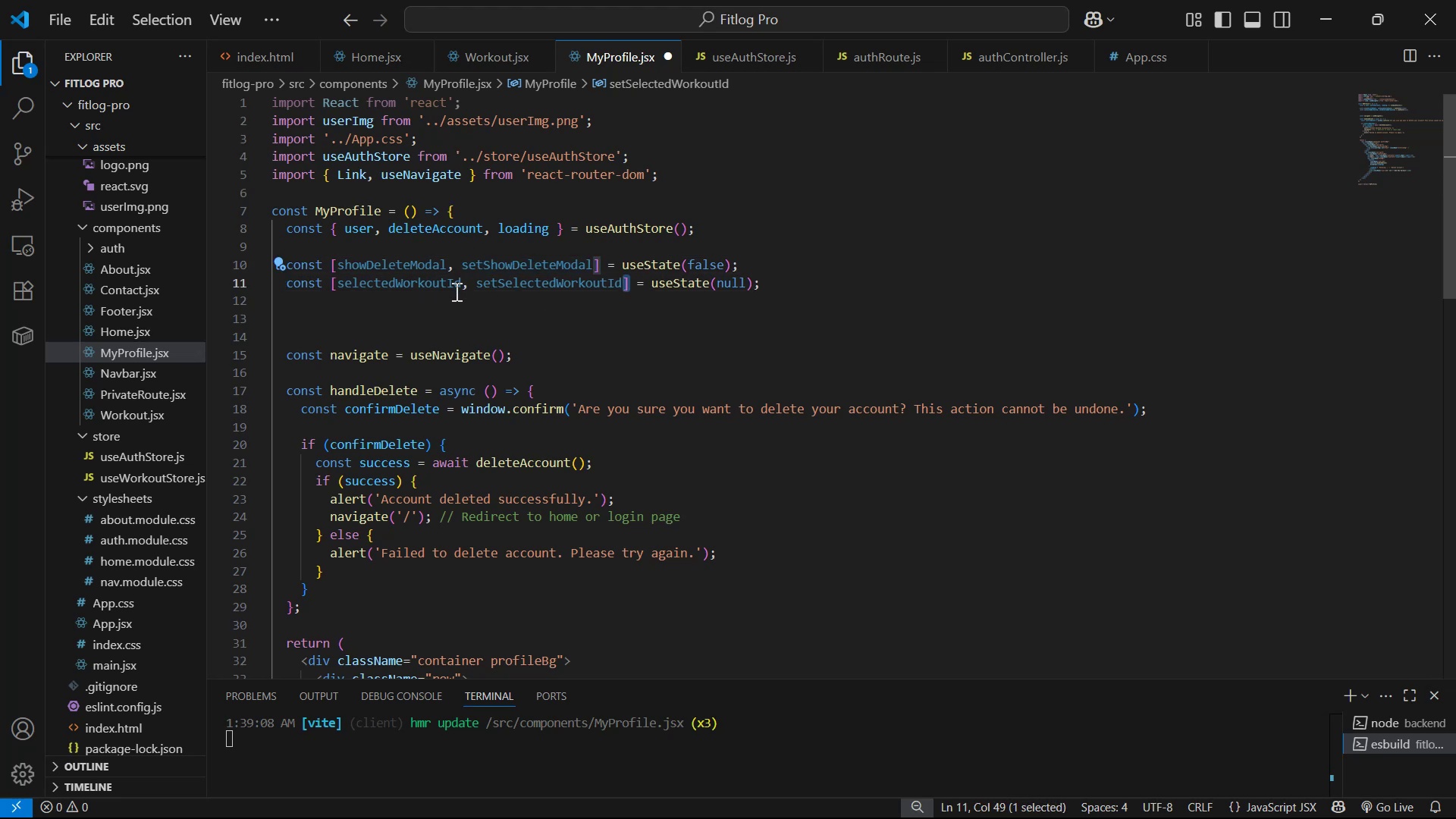 
left_click_drag(start_coordinate=[444, 285], to_coordinate=[395, 287])
 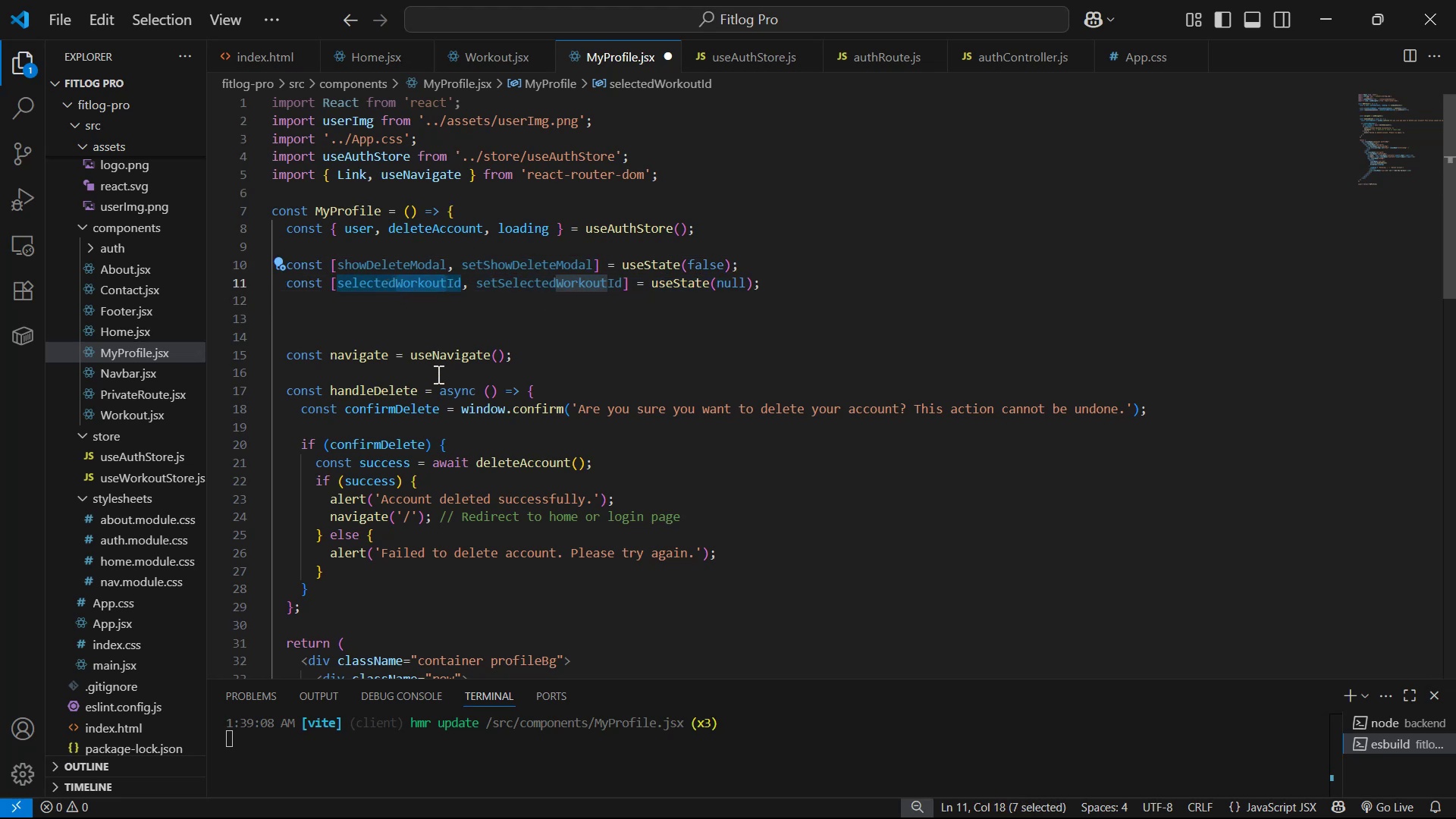 
type(User)
 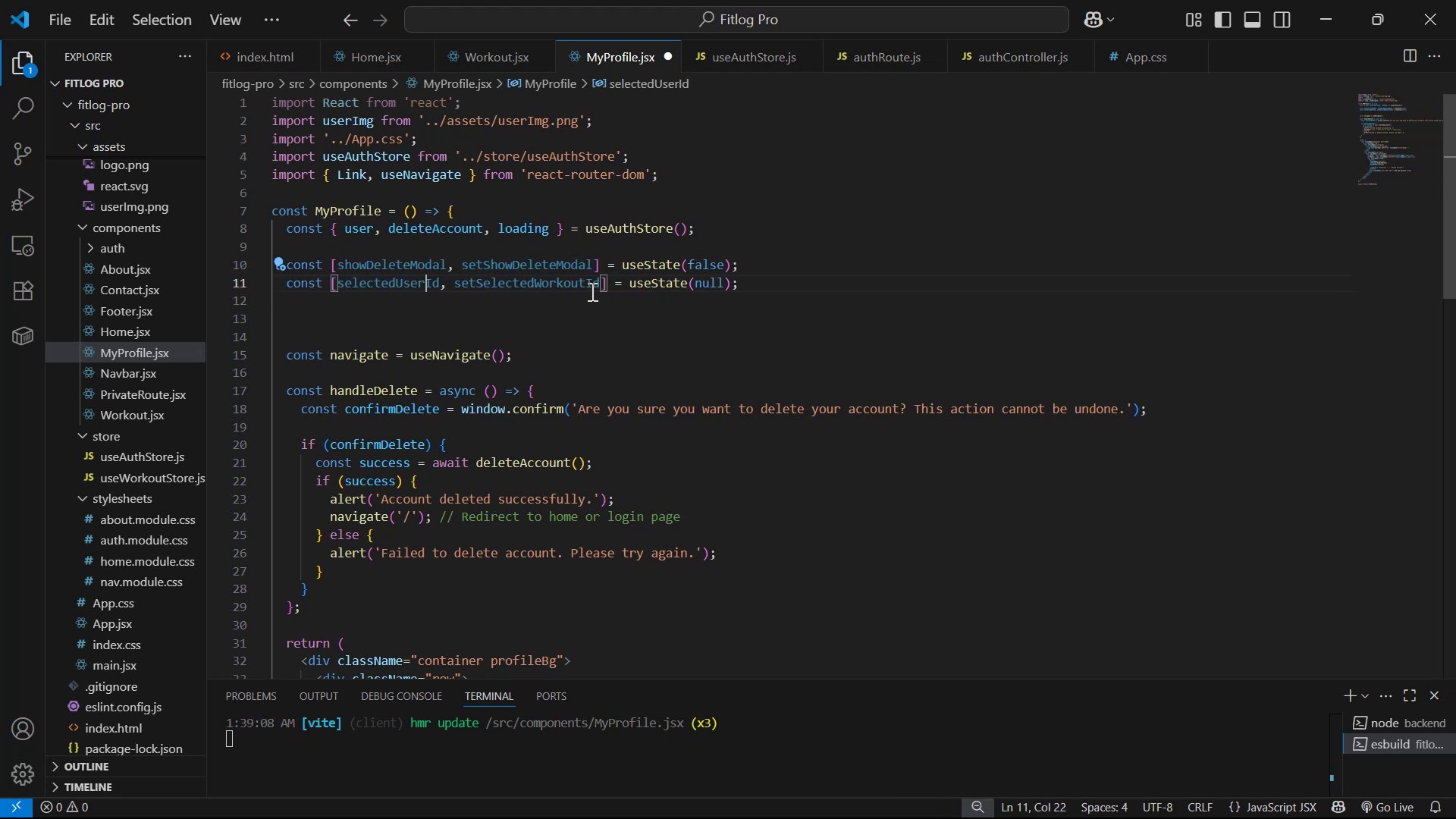 
left_click_drag(start_coordinate=[583, 283], to_coordinate=[530, 283])
 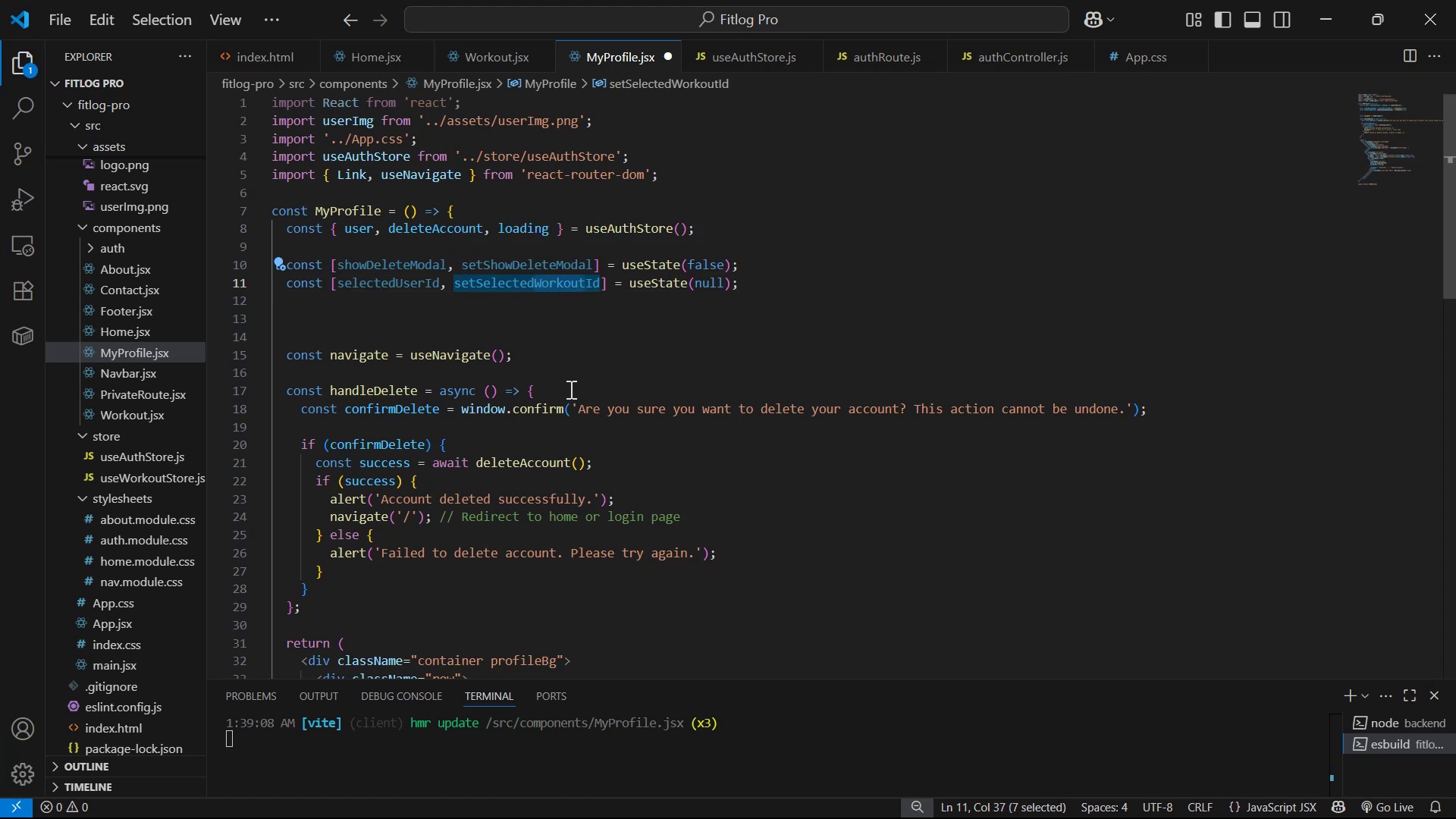 
type(I)
key(Backspace)
type(User)
 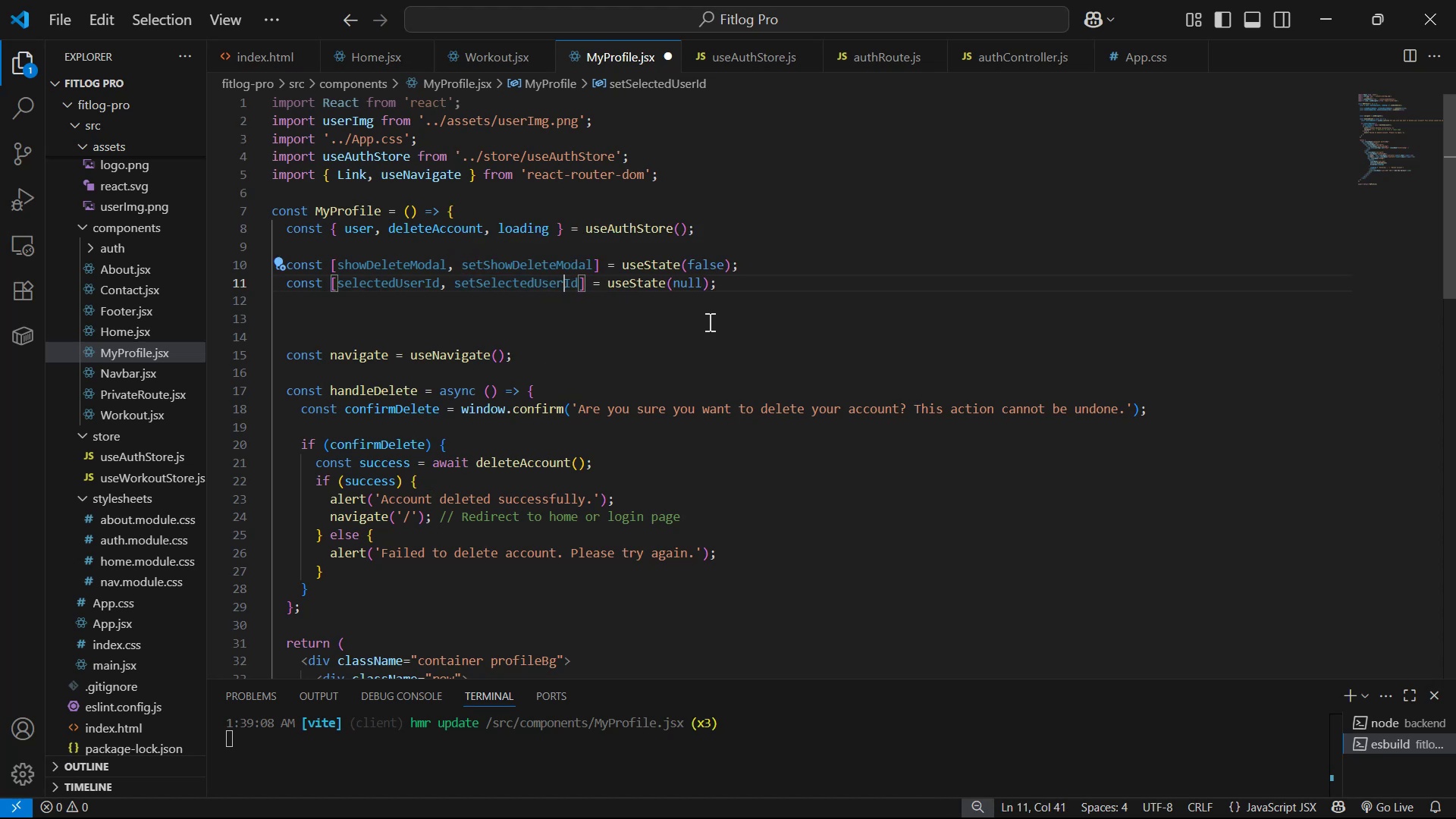 
left_click([834, 300])
 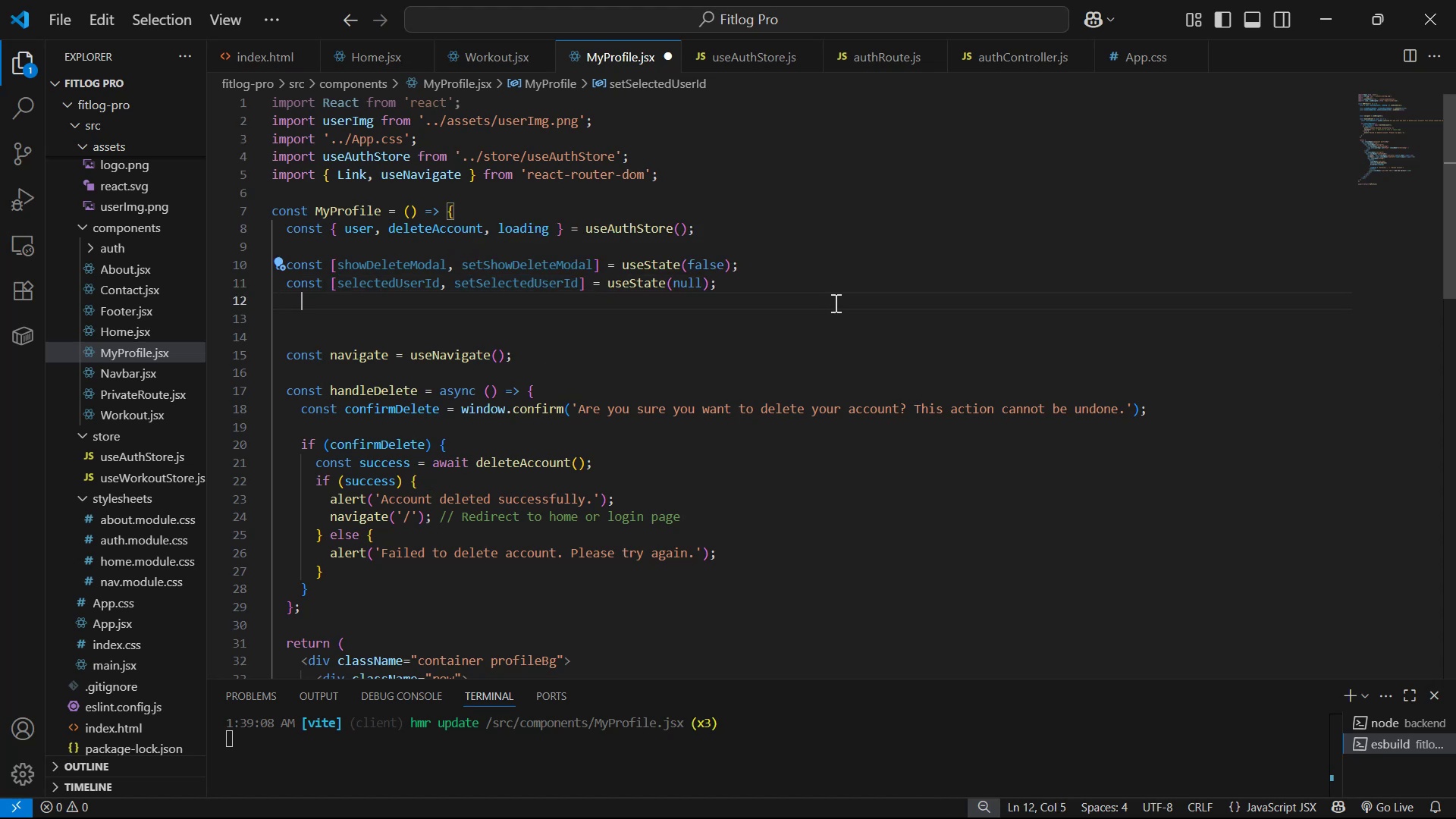 
key(Control+S)
 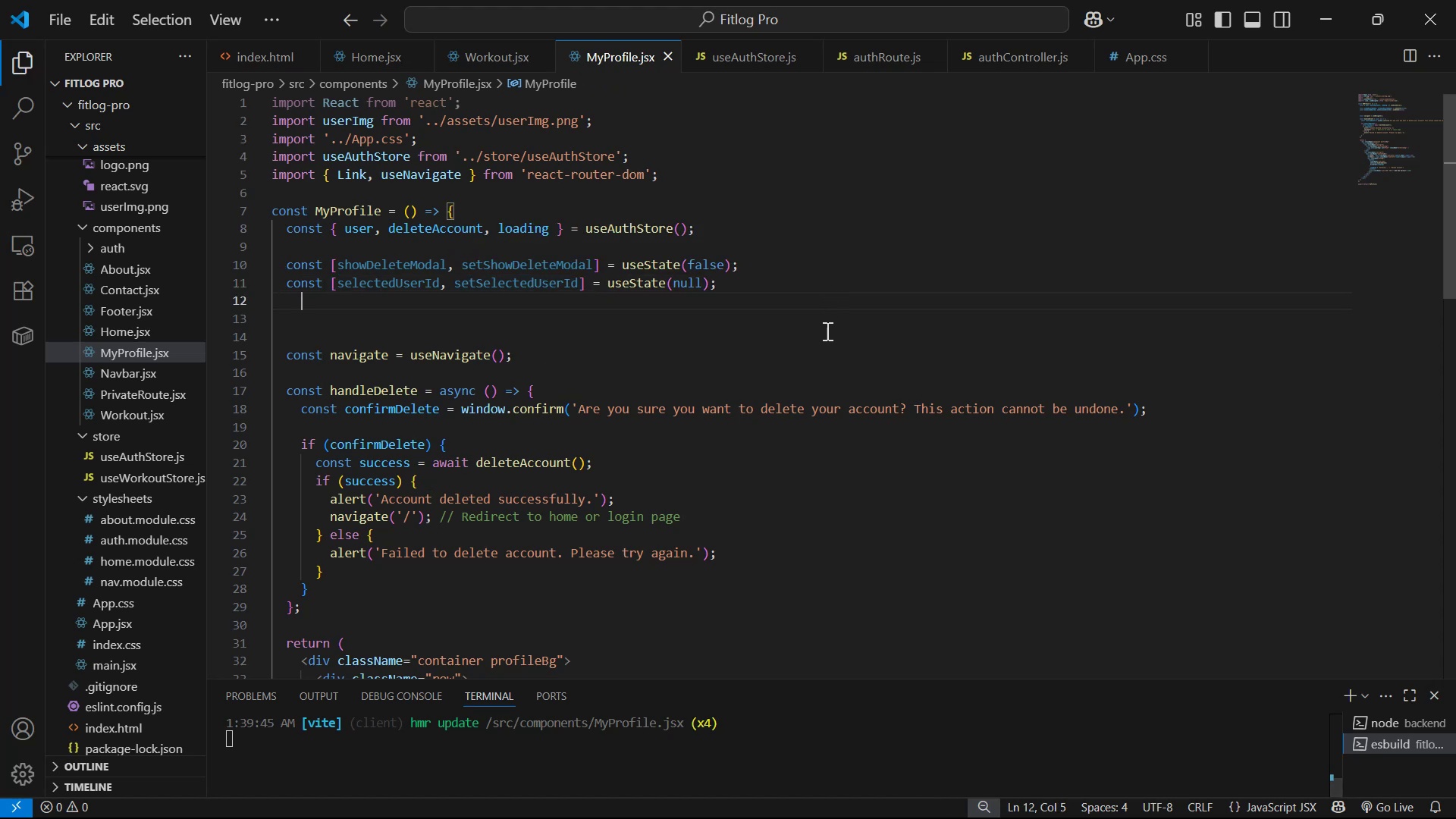 
scroll: coordinate [845, 350], scroll_direction: down, amount: 3.0
 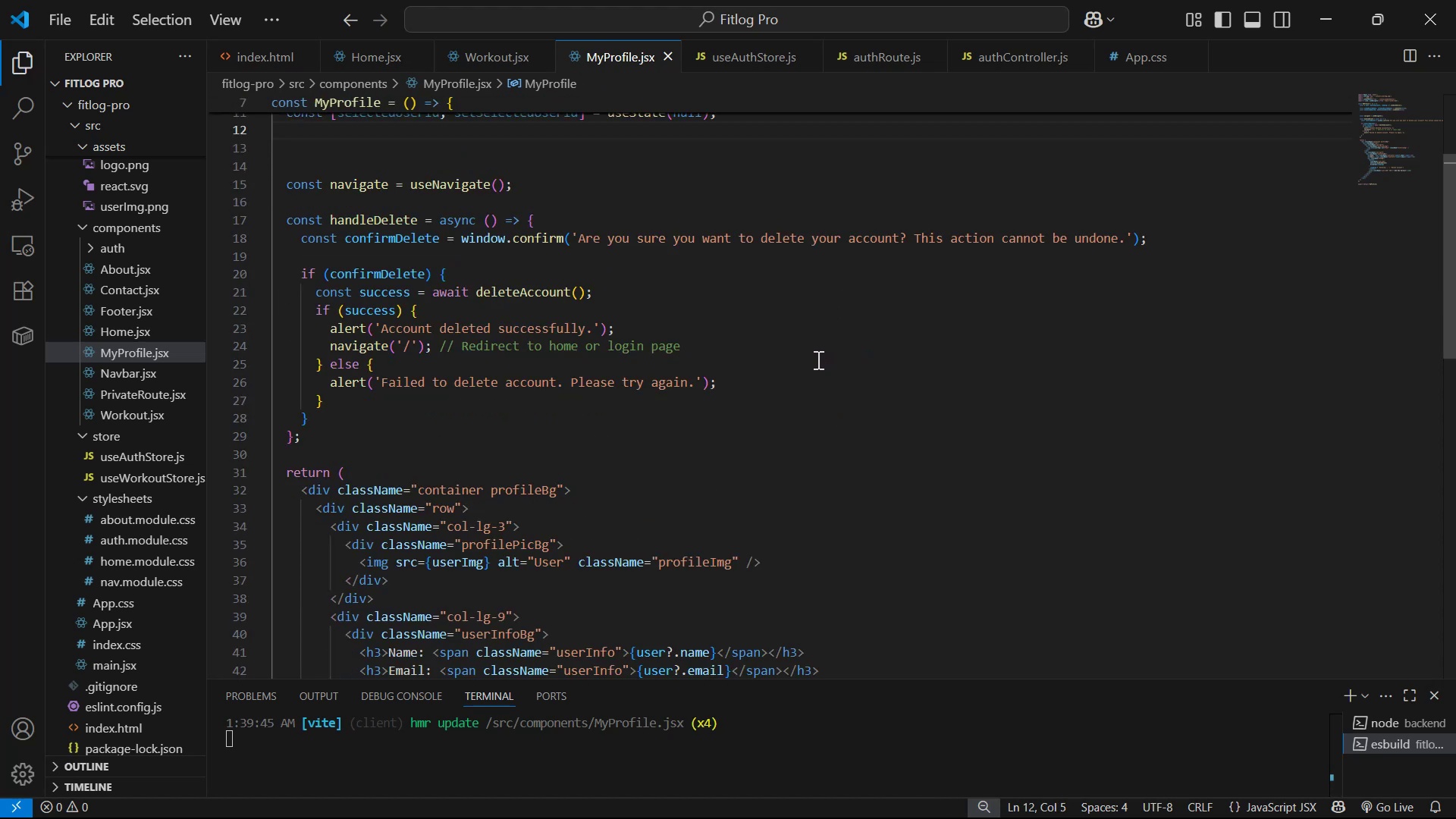 
scroll: coordinate [801, 381], scroll_direction: none, amount: 0.0
 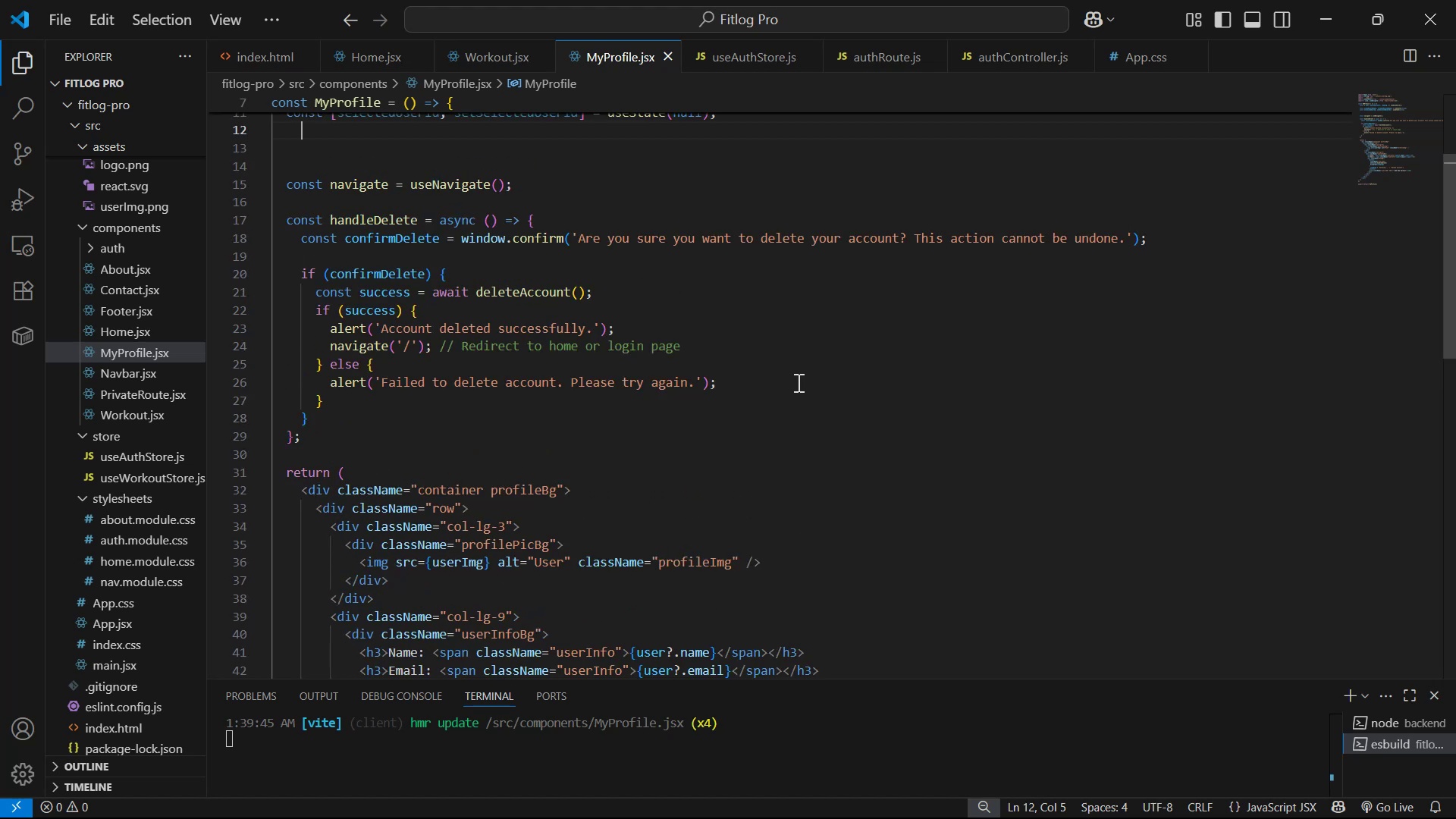 
scroll: coordinate [792, 390], scroll_direction: up, amount: 4.0
 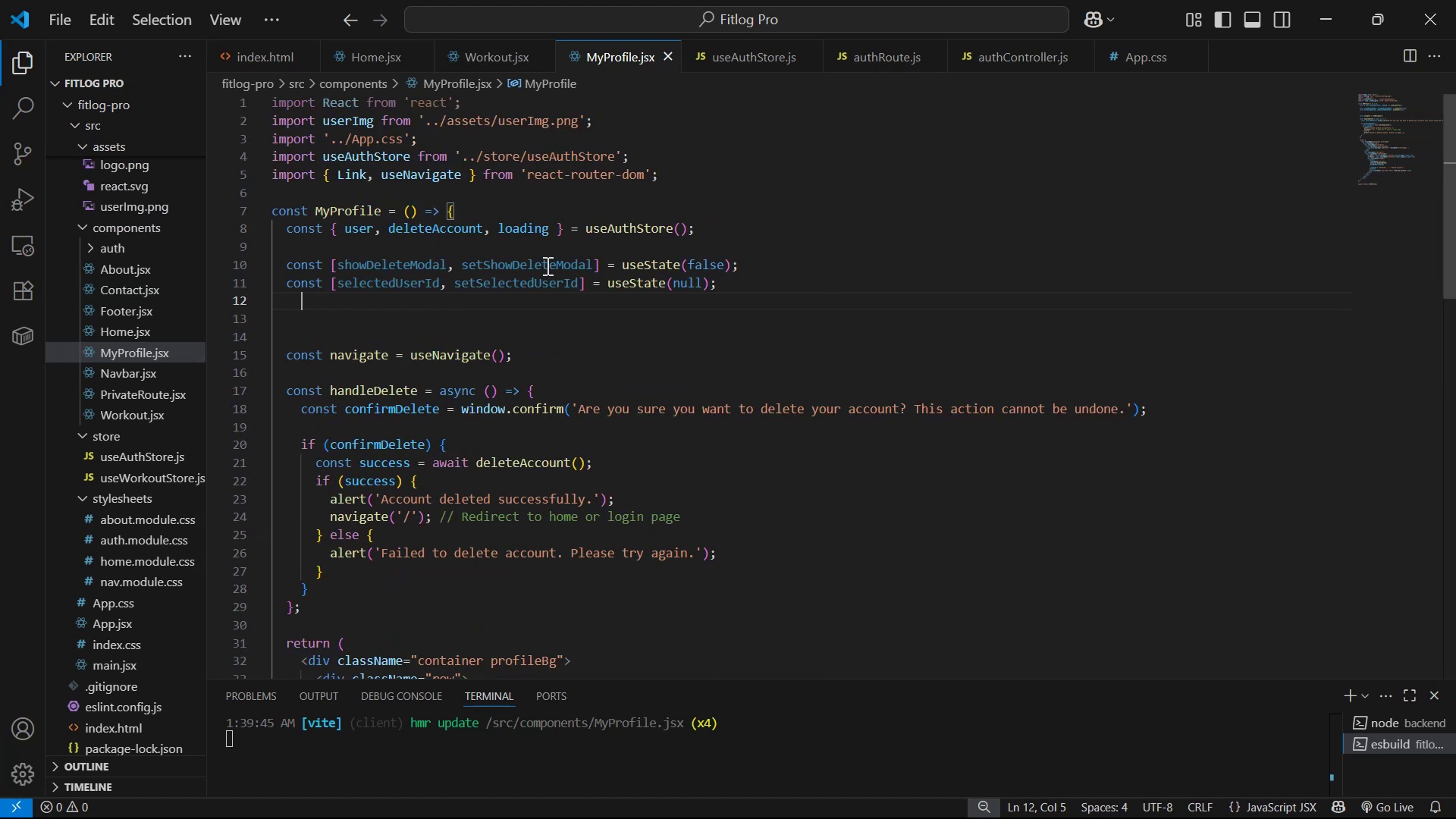 
wait(11.77)
 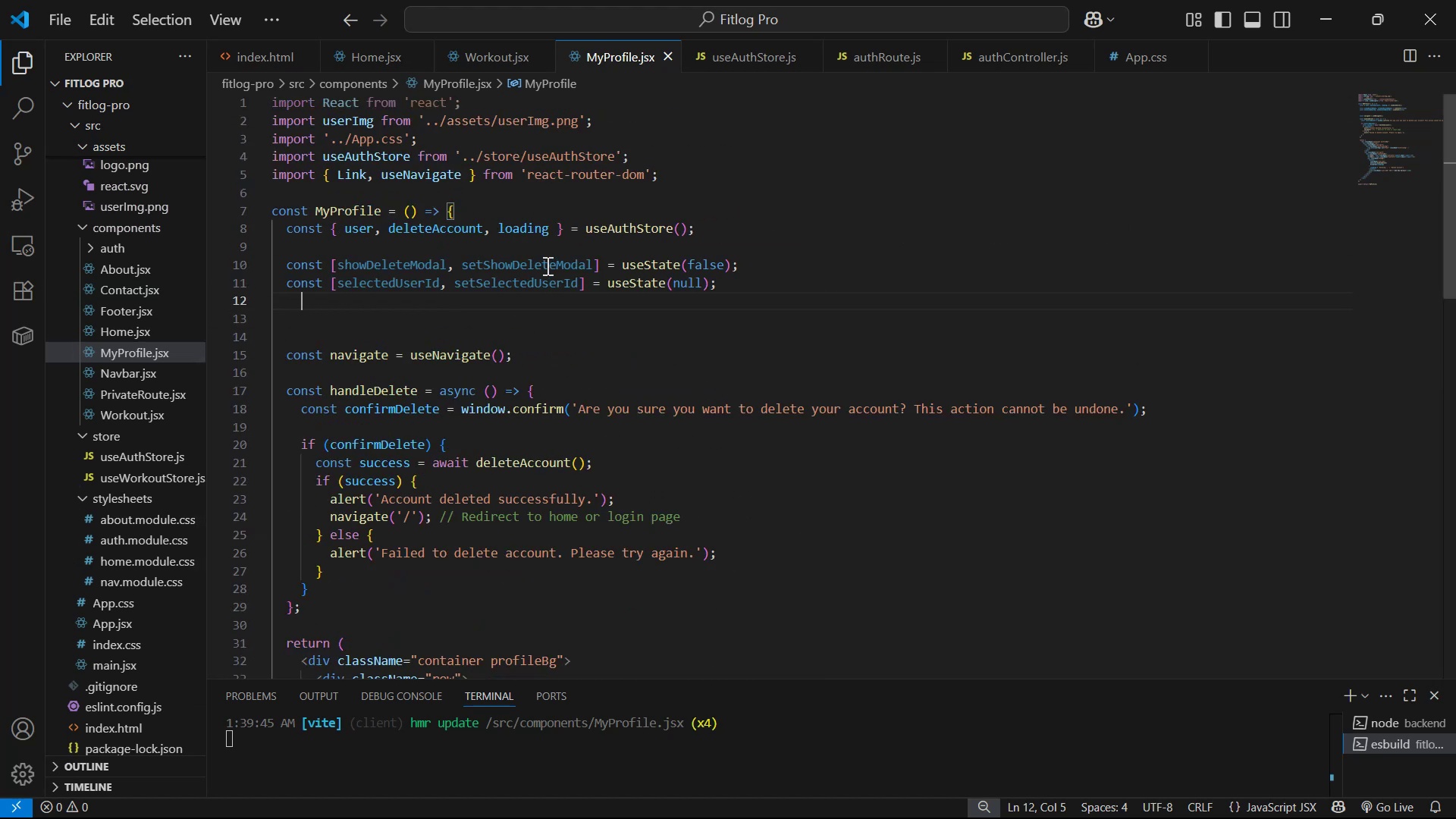 
key(ArrowDown)
 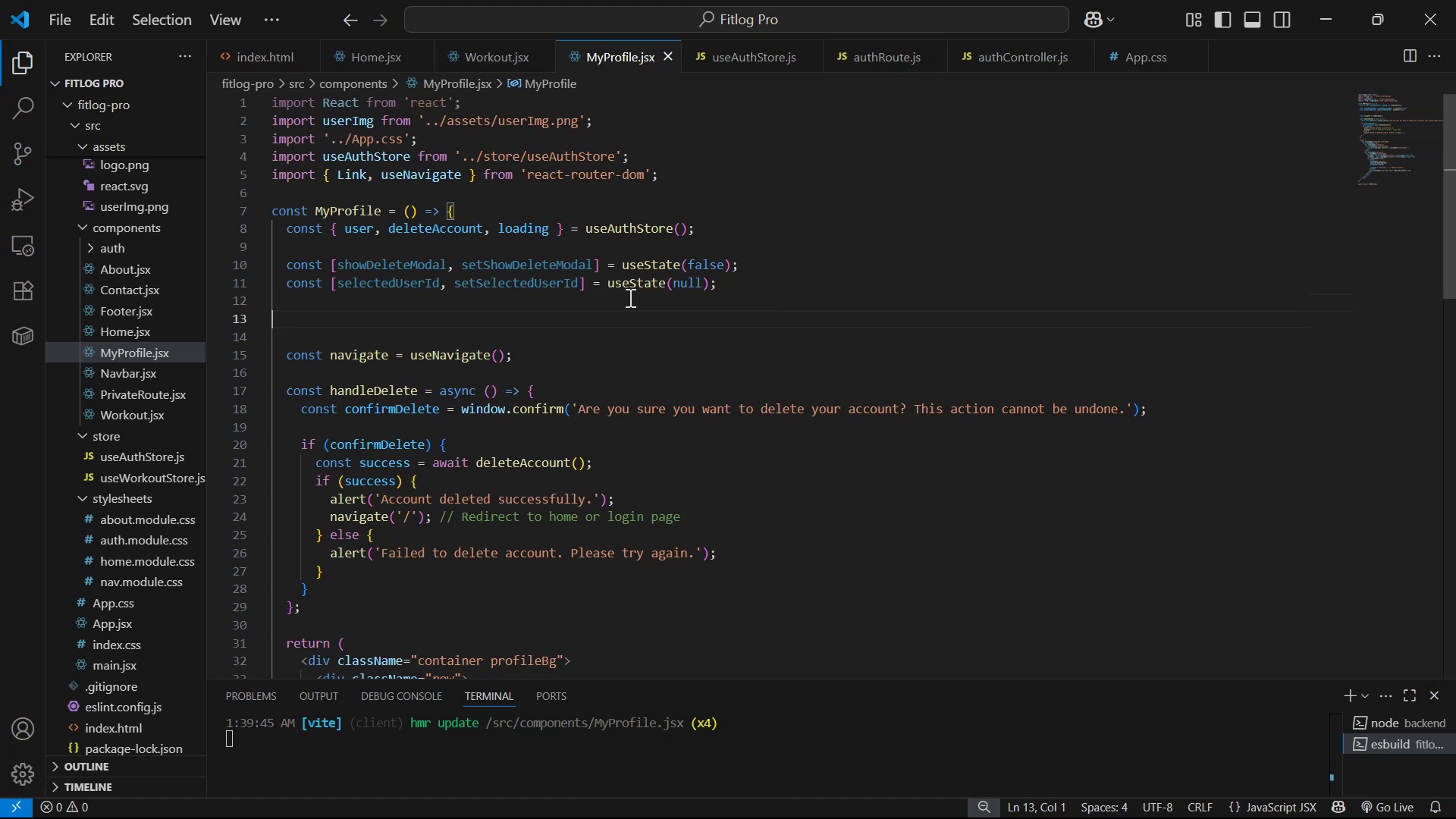 
key(Backspace)
 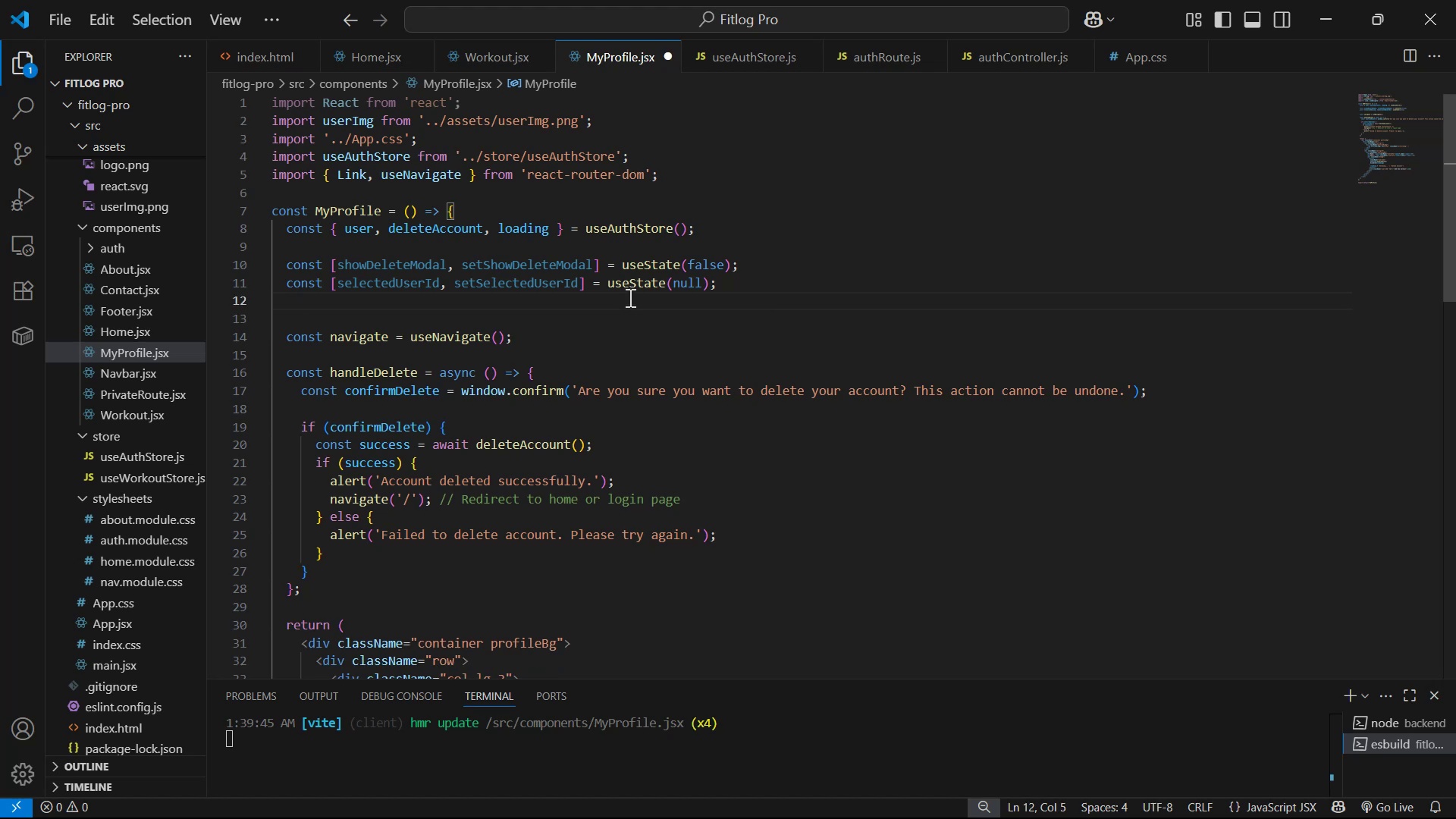 
key(Backspace)
 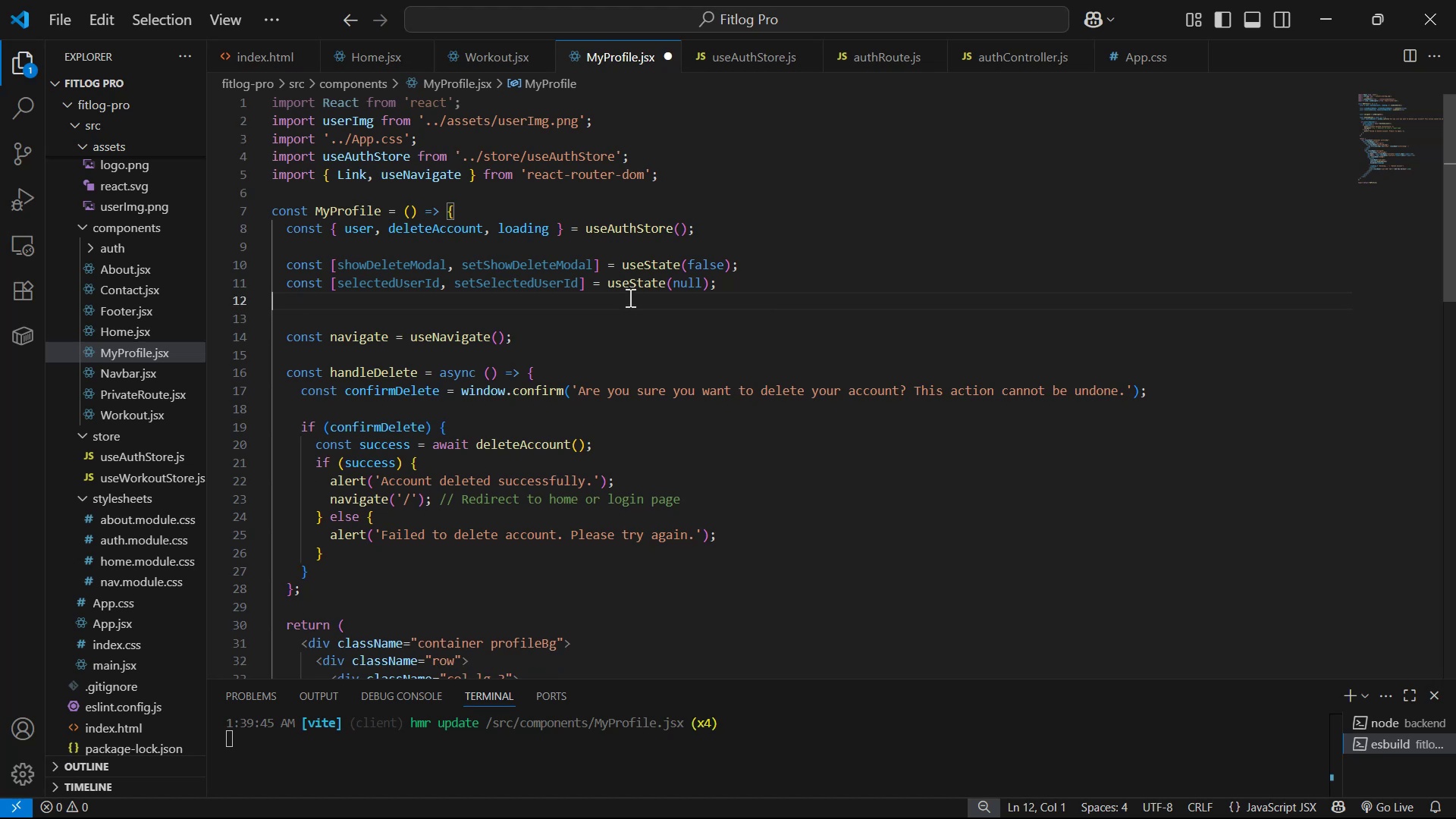 
key(Backspace)
 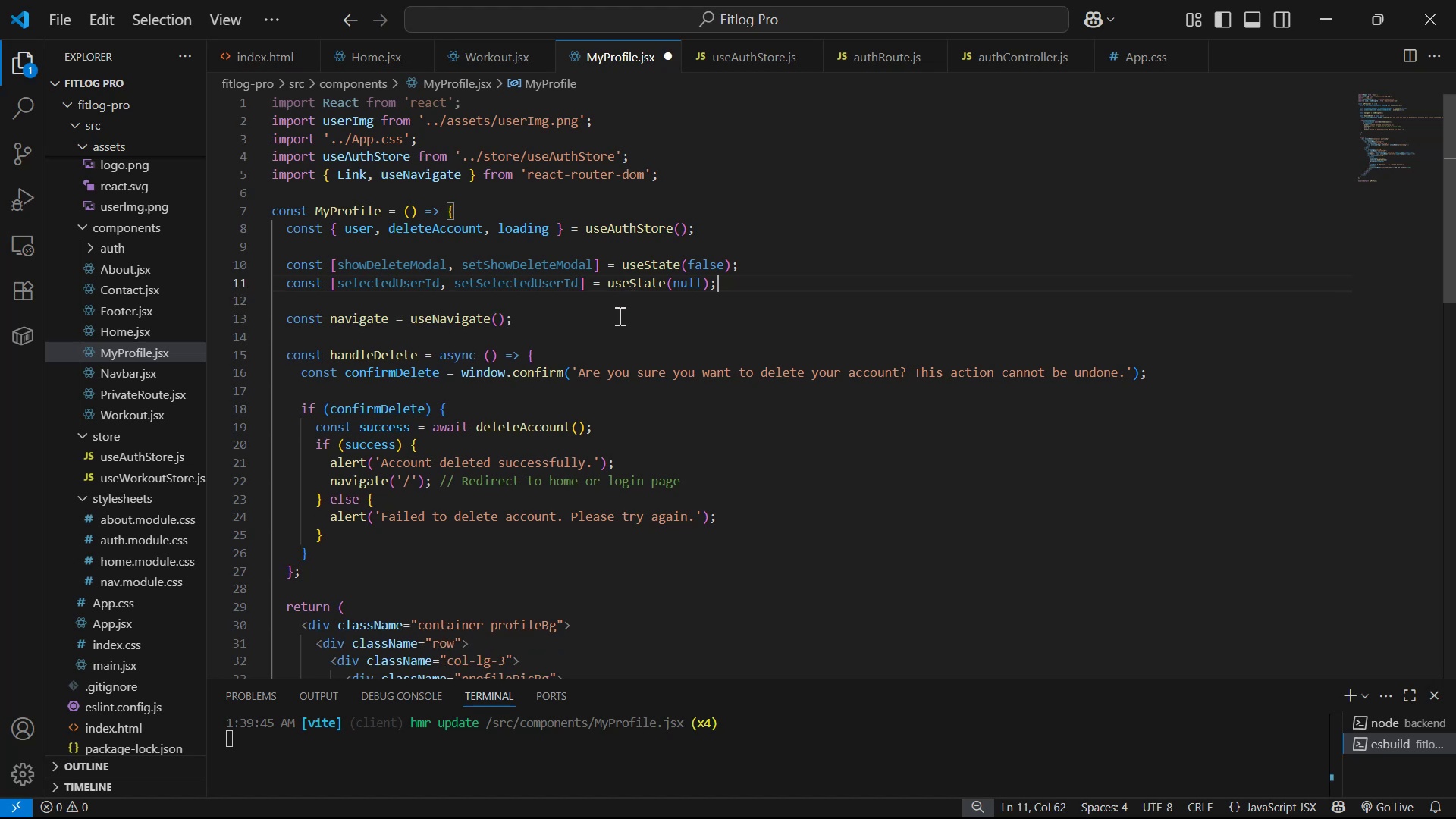 
scroll: coordinate [602, 340], scroll_direction: down, amount: 1.0
 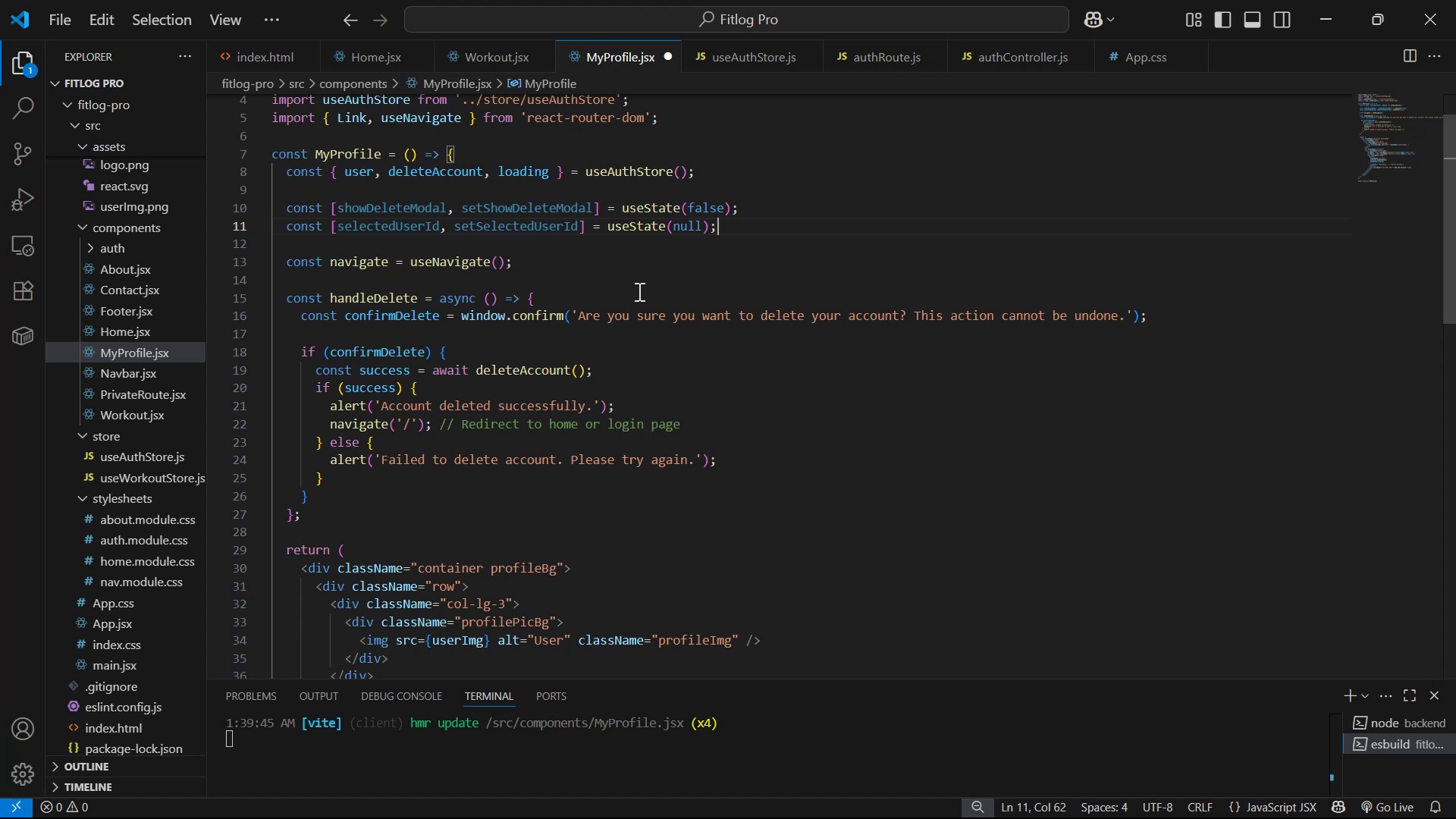 
wait(9.36)
 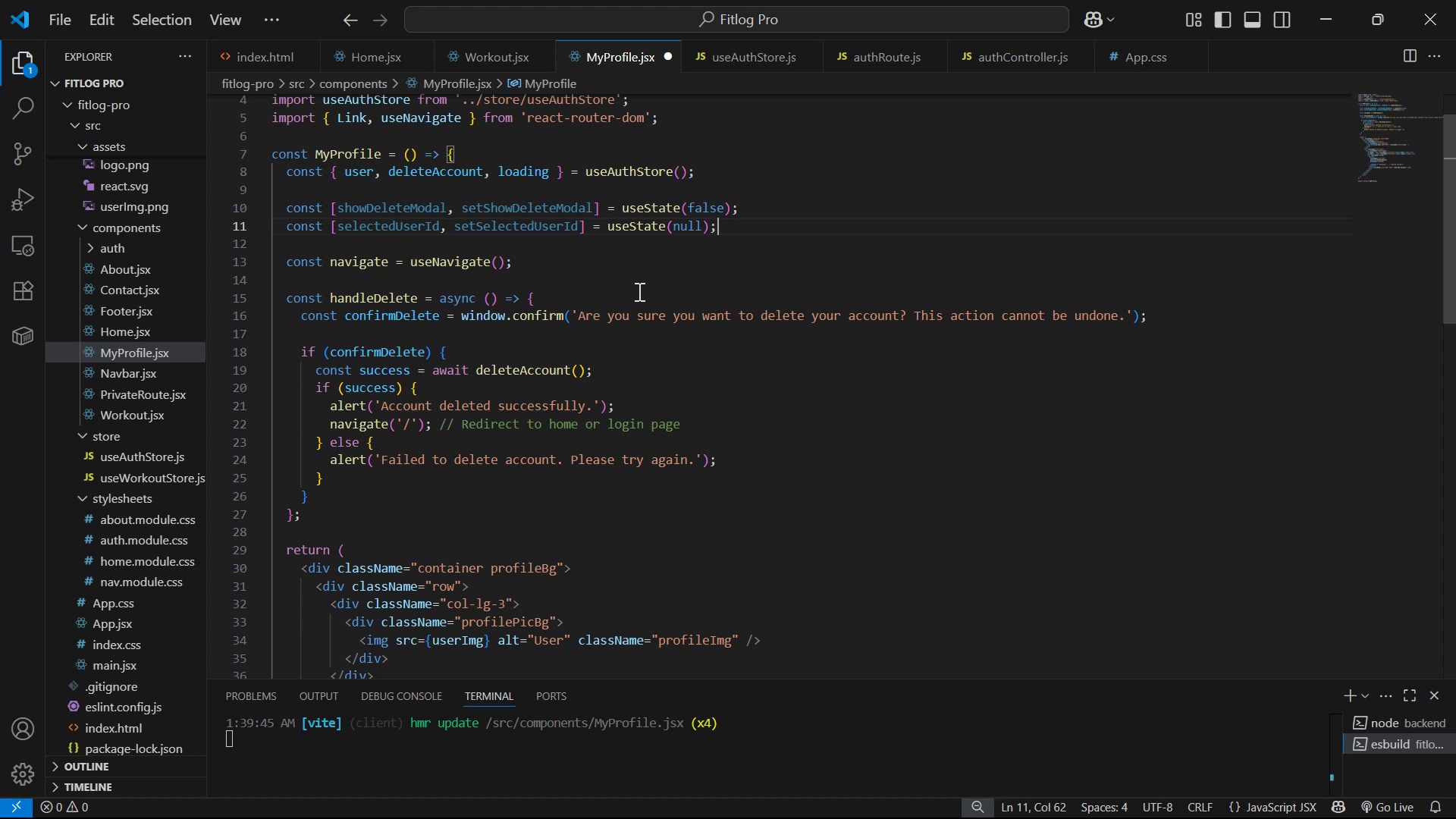 
scroll: coordinate [638, 291], scroll_direction: down, amount: 1.0
 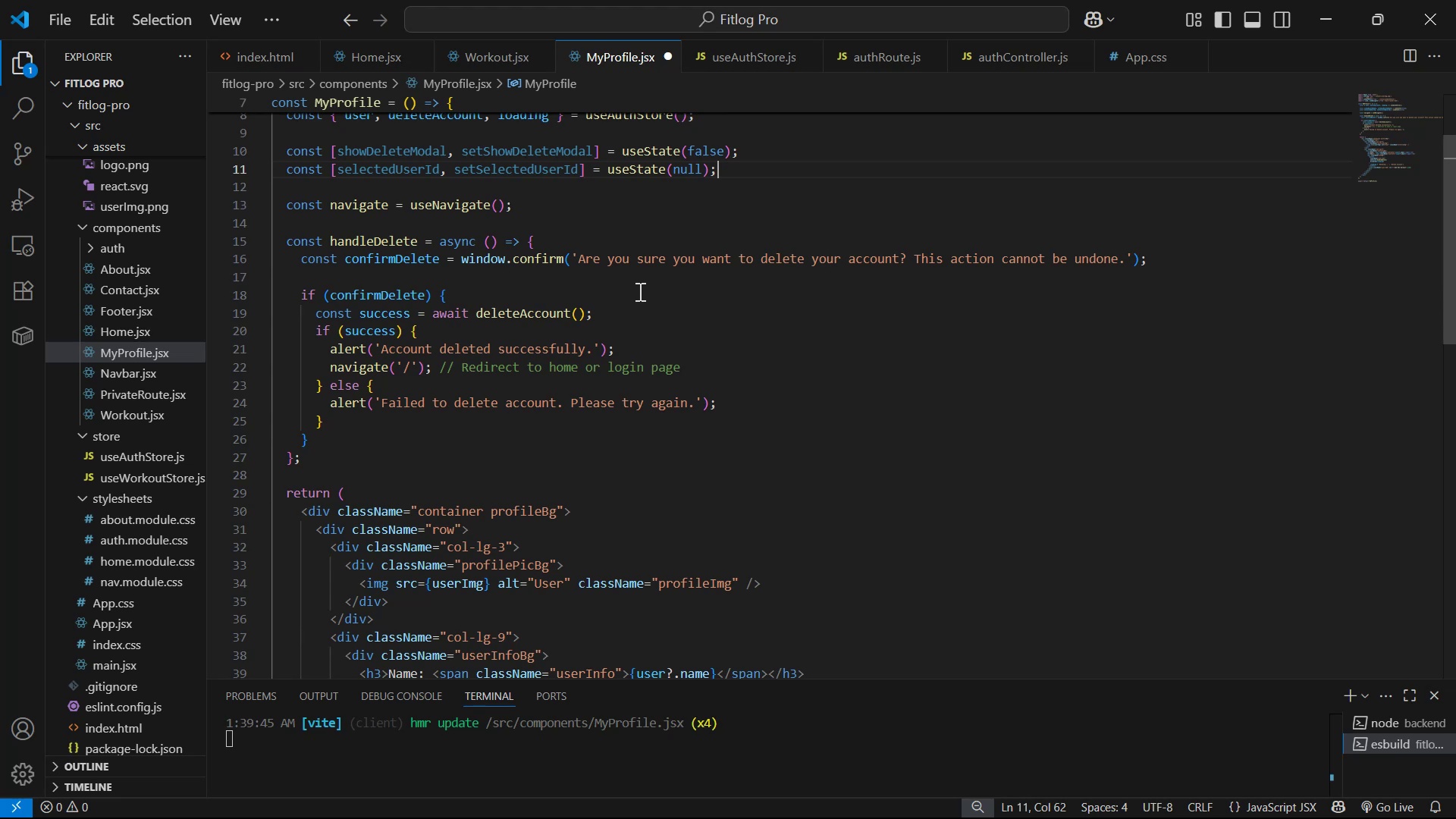 
wait(6.39)
 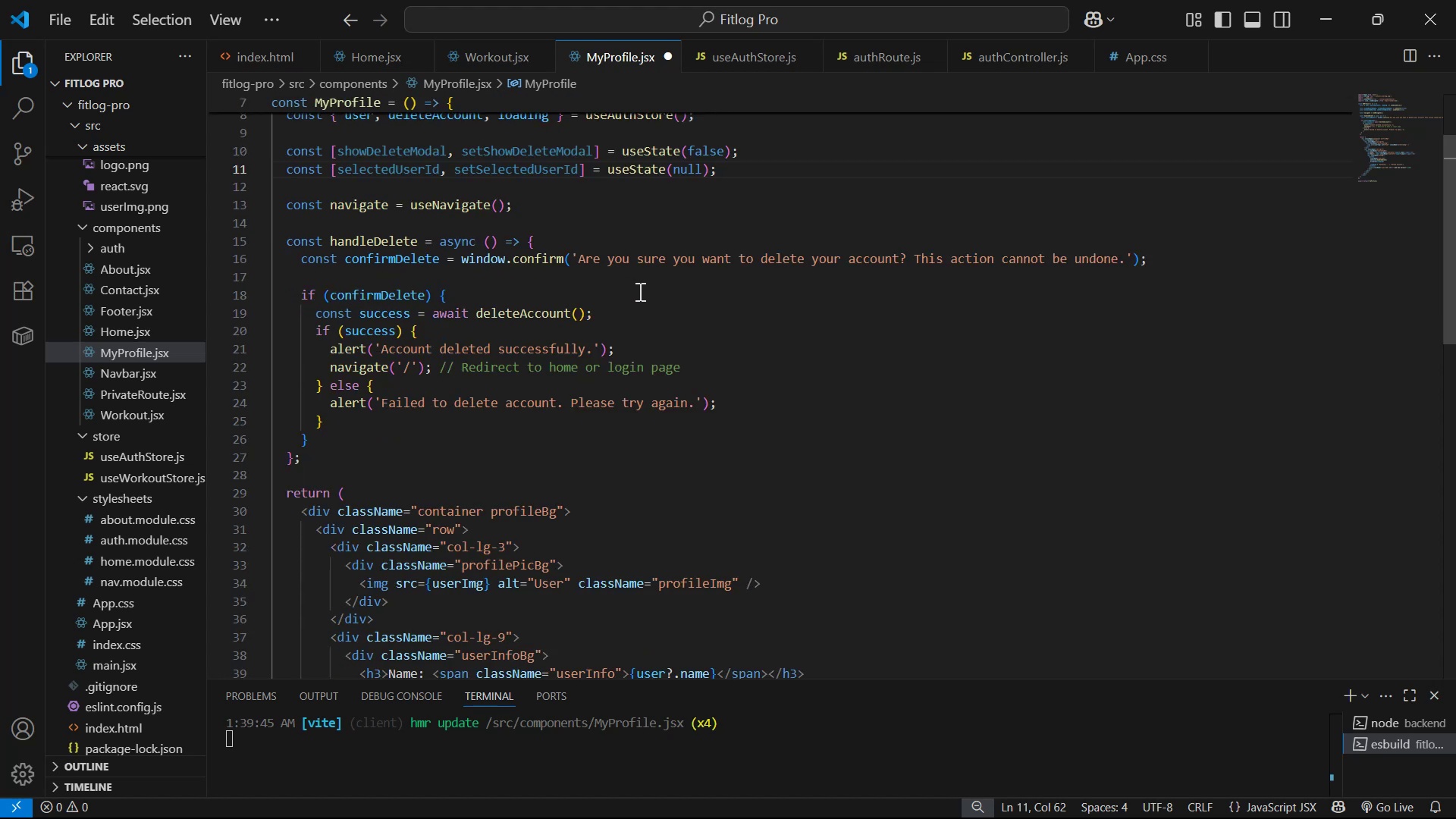 
scroll: coordinate [639, 291], scroll_direction: up, amount: 1.0
 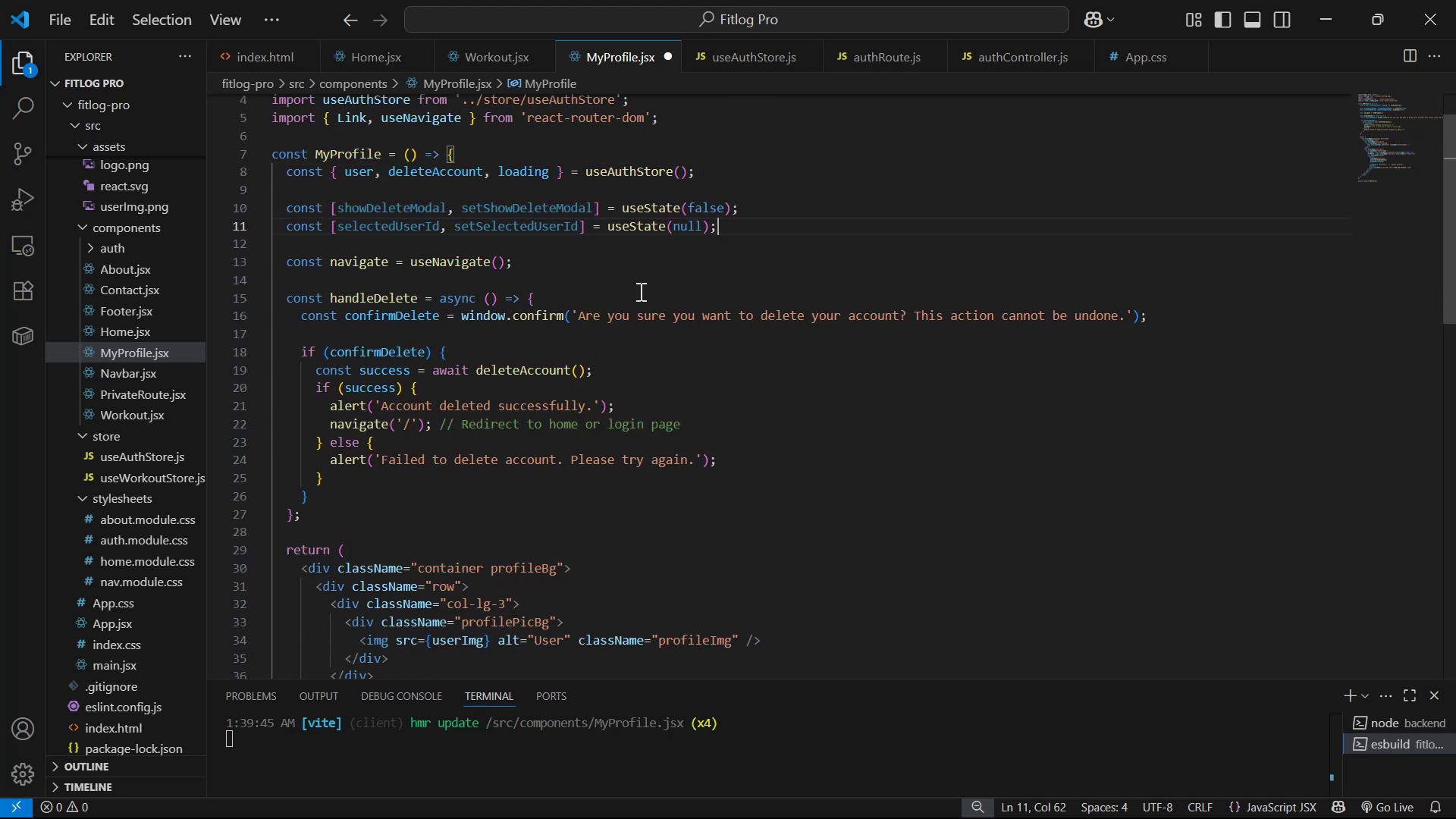 
scroll: coordinate [639, 291], scroll_direction: down, amount: 1.0
 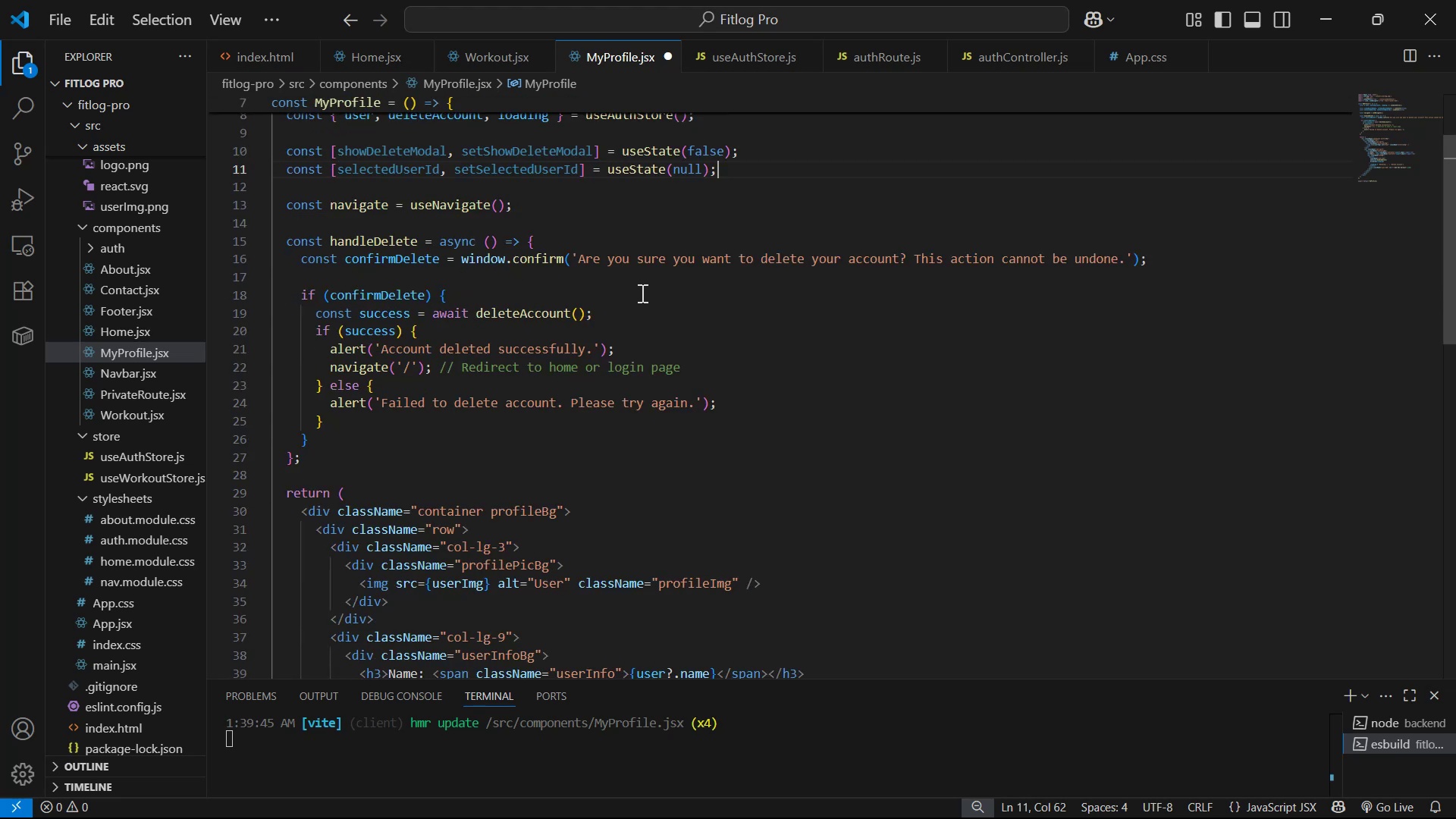 
scroll: coordinate [651, 303], scroll_direction: up, amount: 2.0
 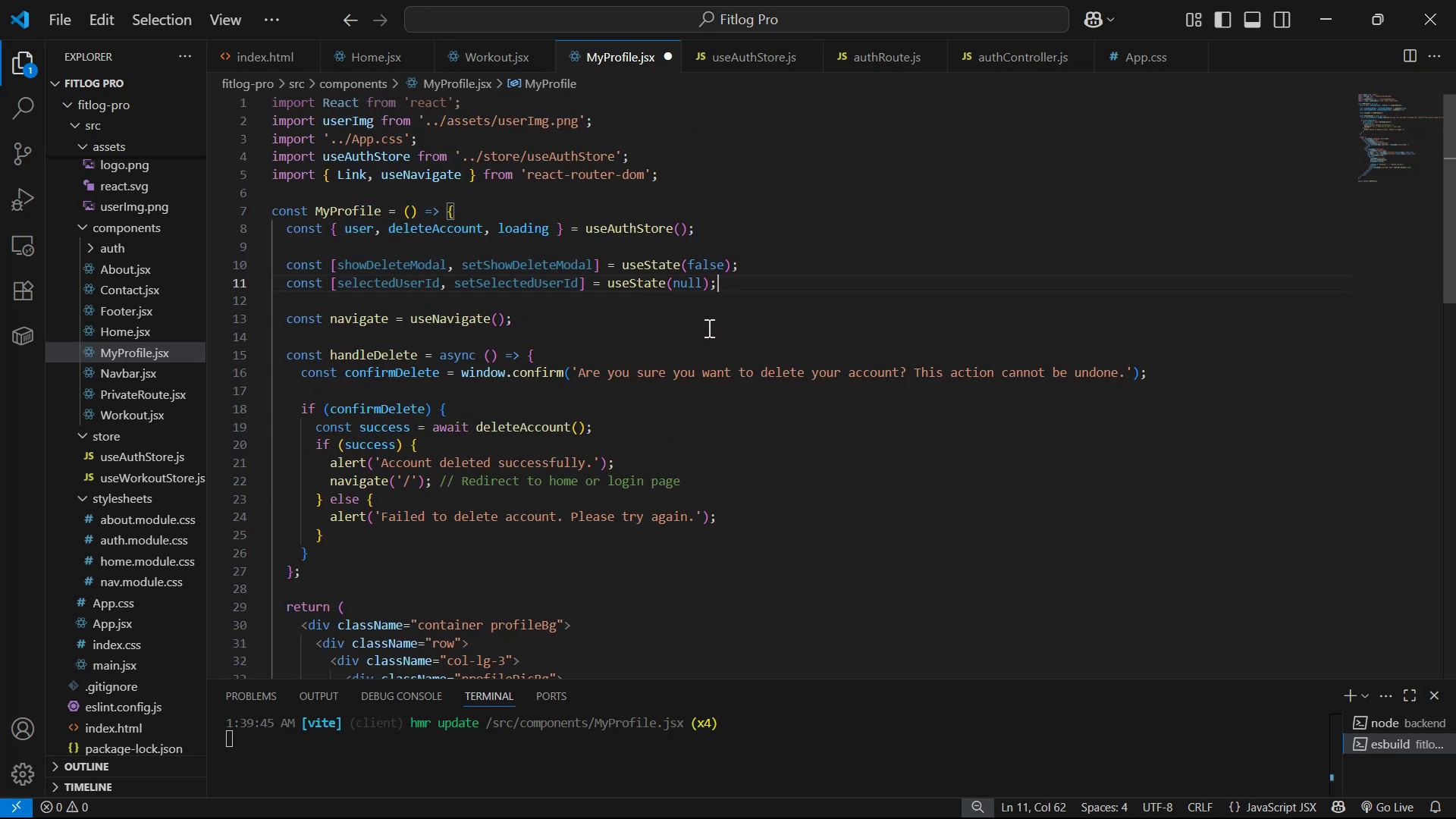 
scroll: coordinate [702, 313], scroll_direction: down, amount: 2.0
 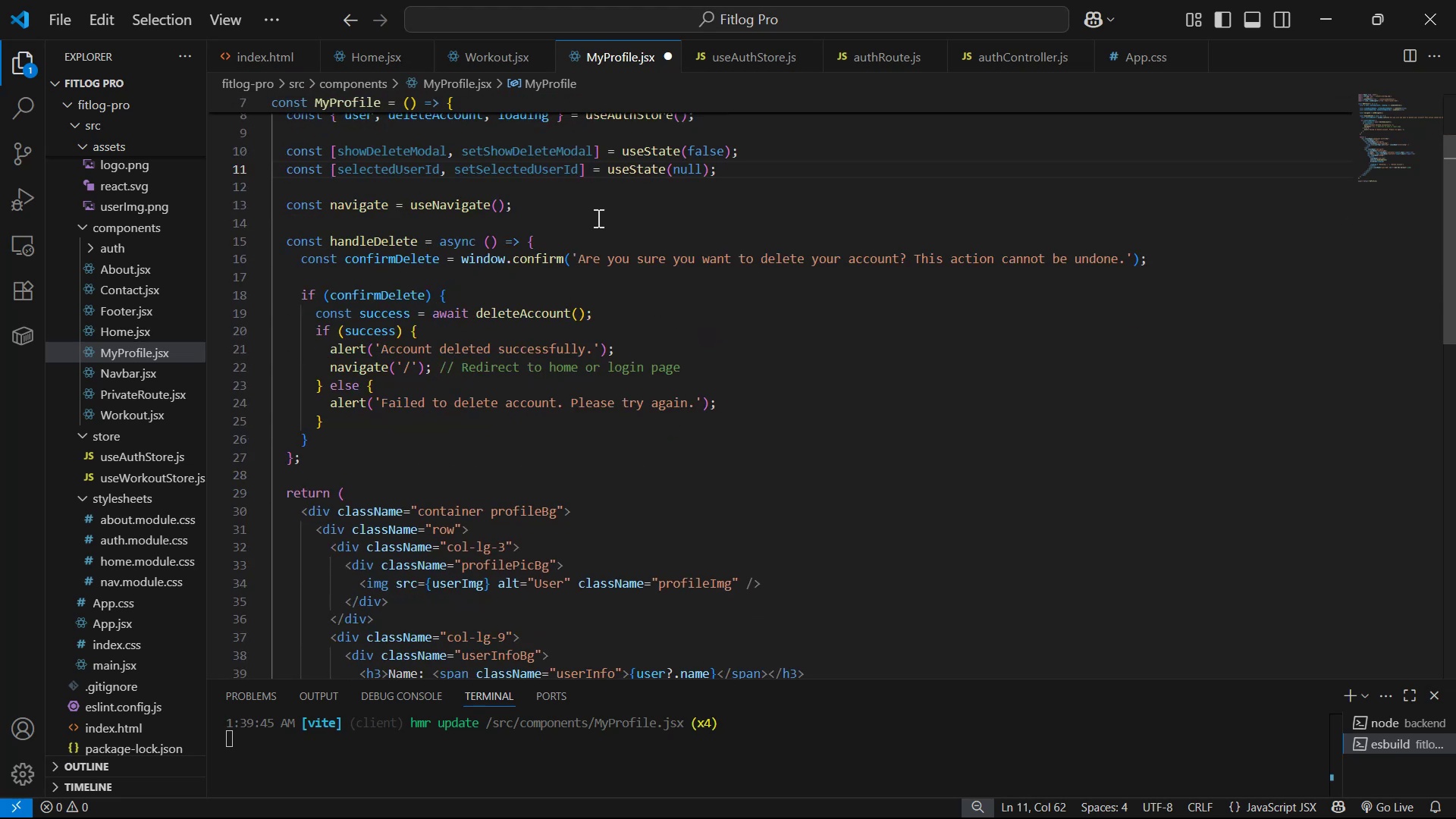 
left_click([491, 58])
 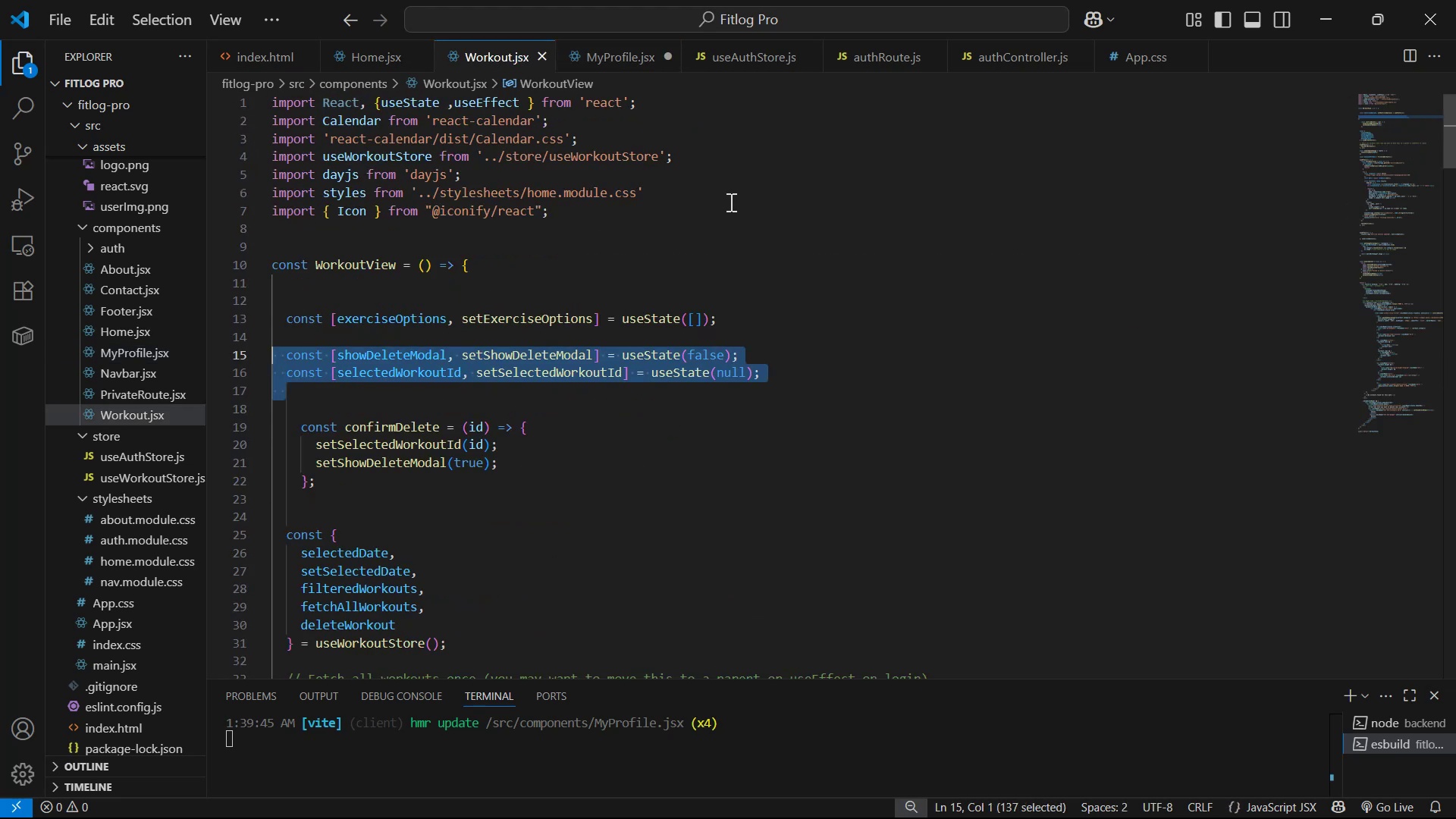 
scroll: coordinate [670, 391], scroll_direction: down, amount: 2.0
 